 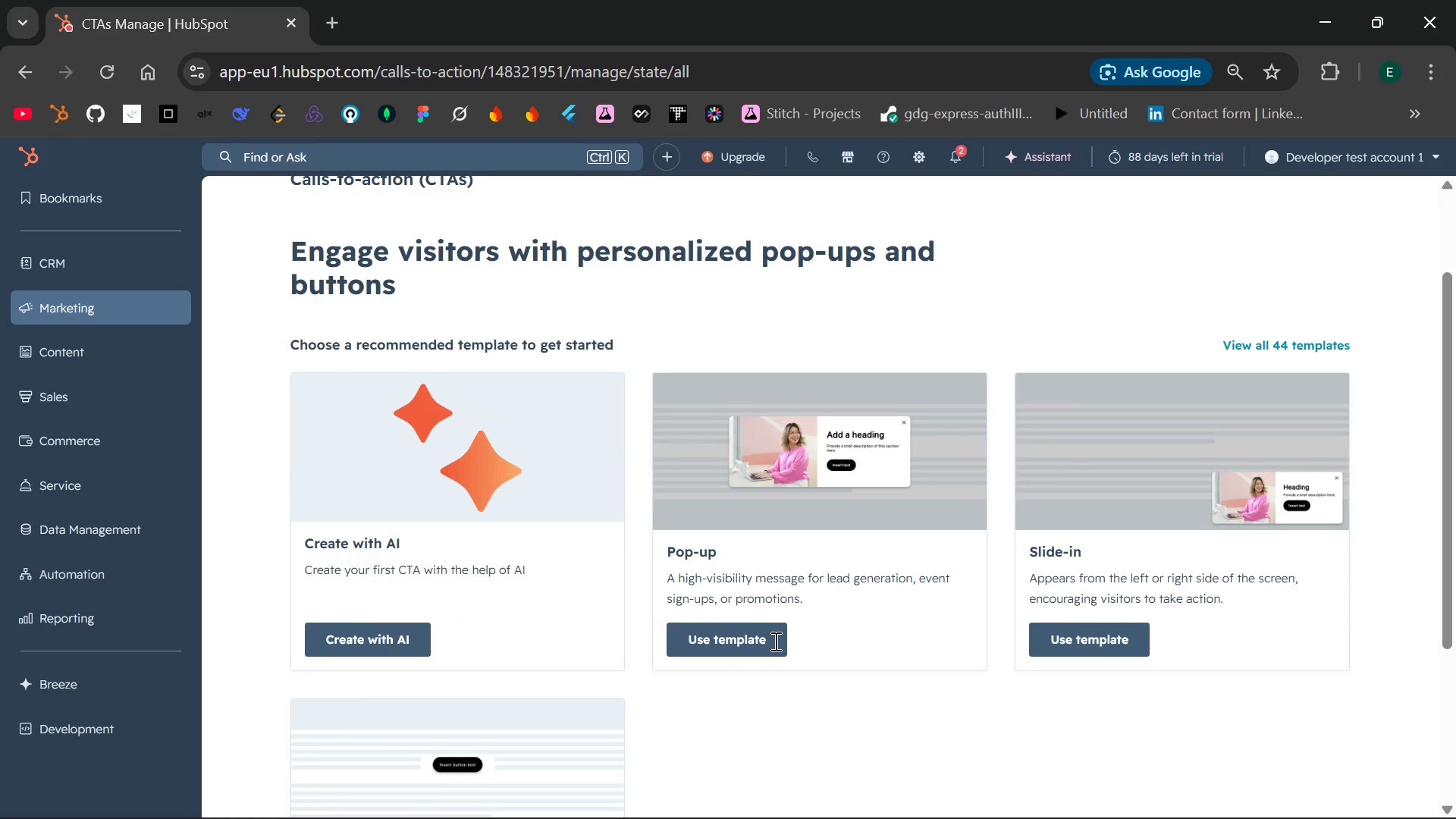 
left_click([712, 623])
 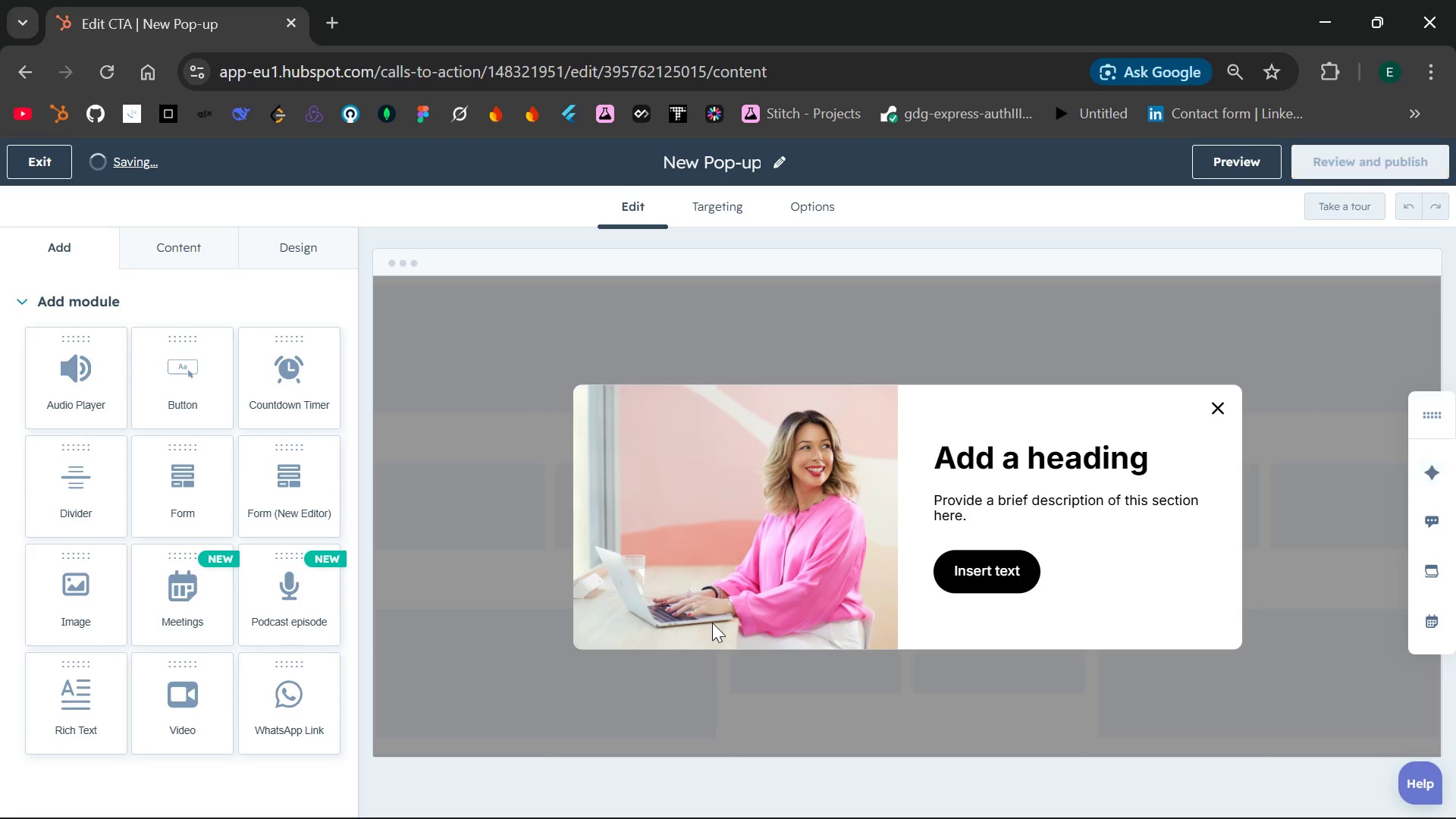 
wait(14.92)
 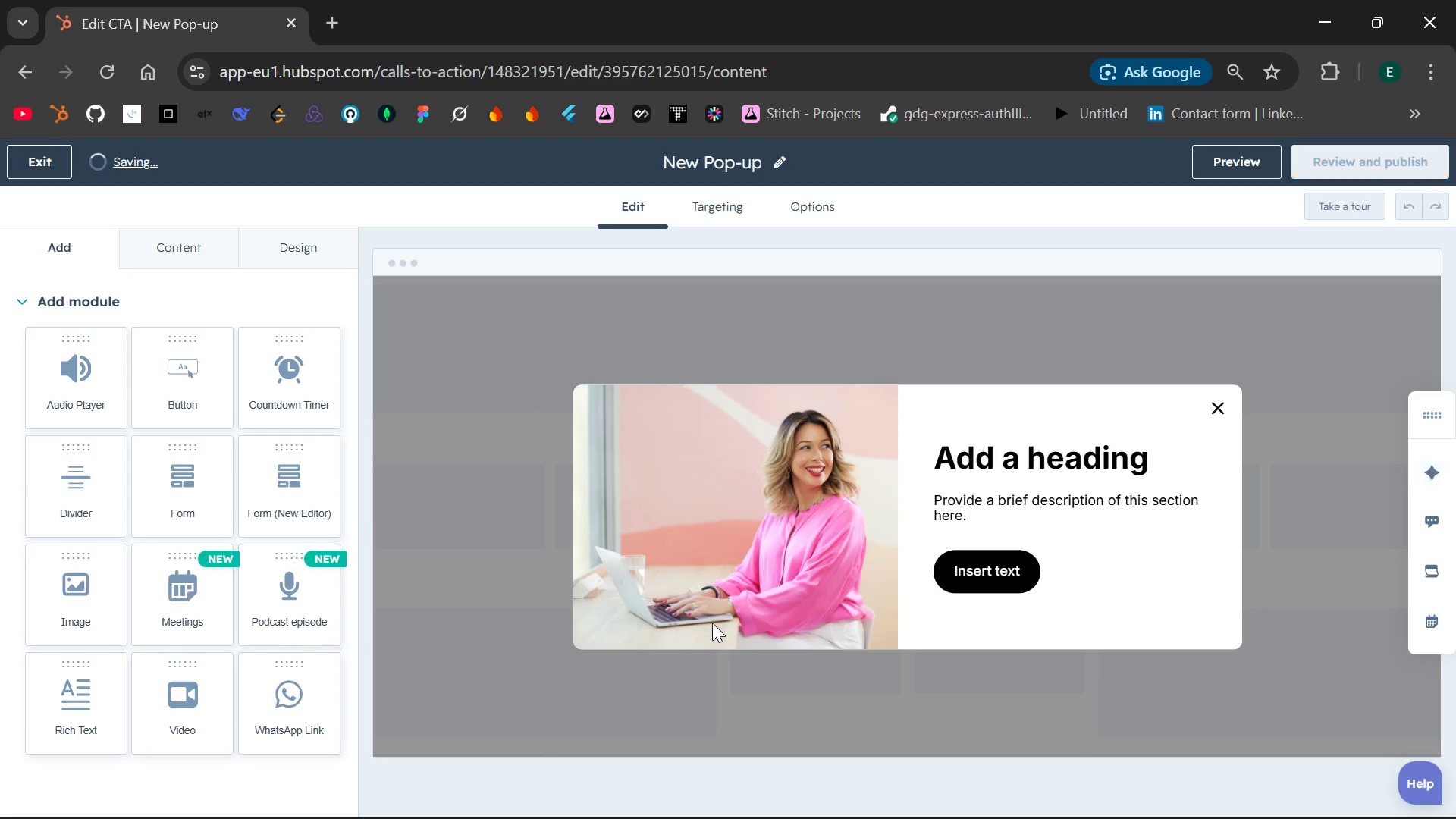 
left_click([1189, 563])
 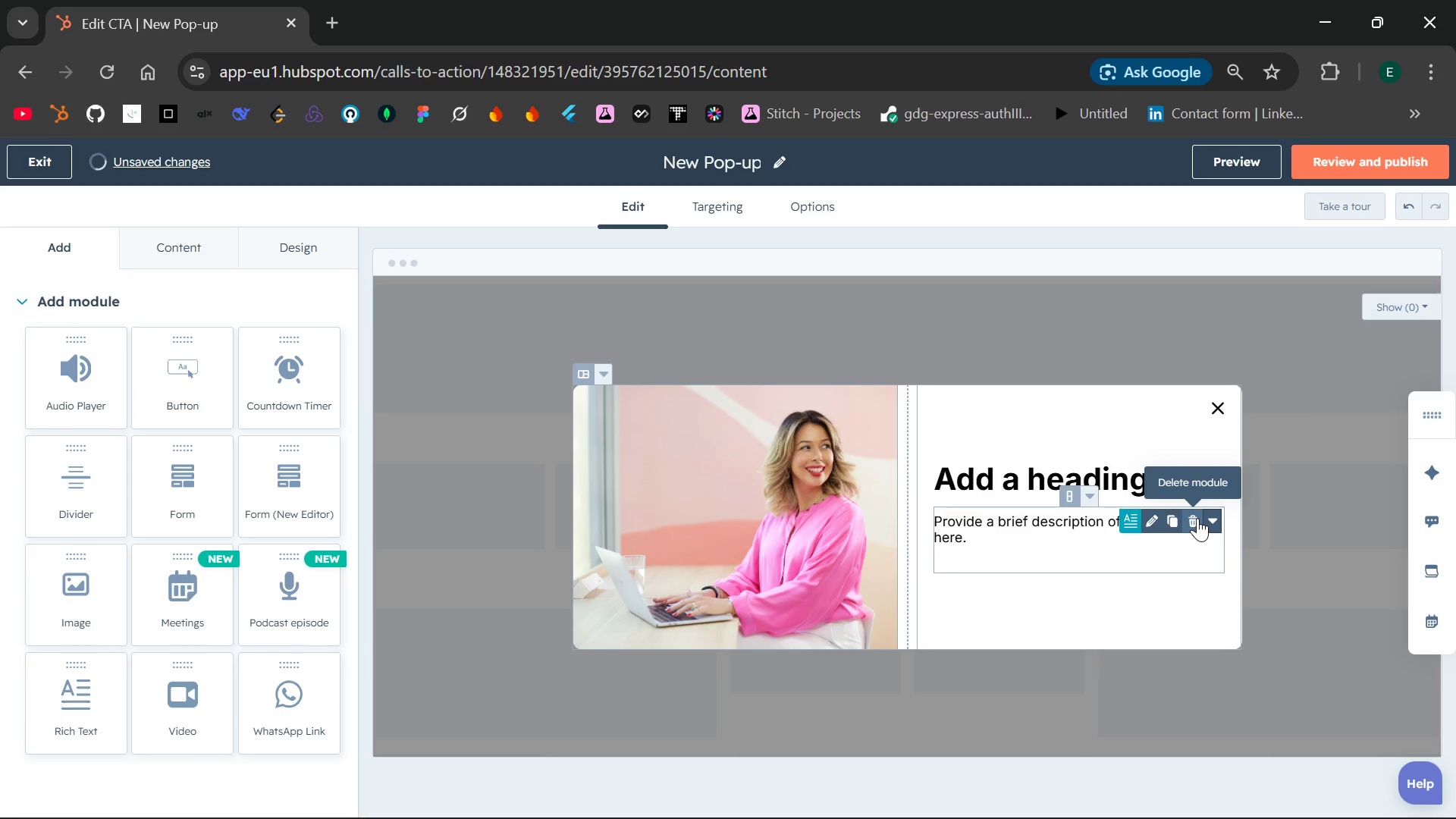 
left_click([1197, 518])
 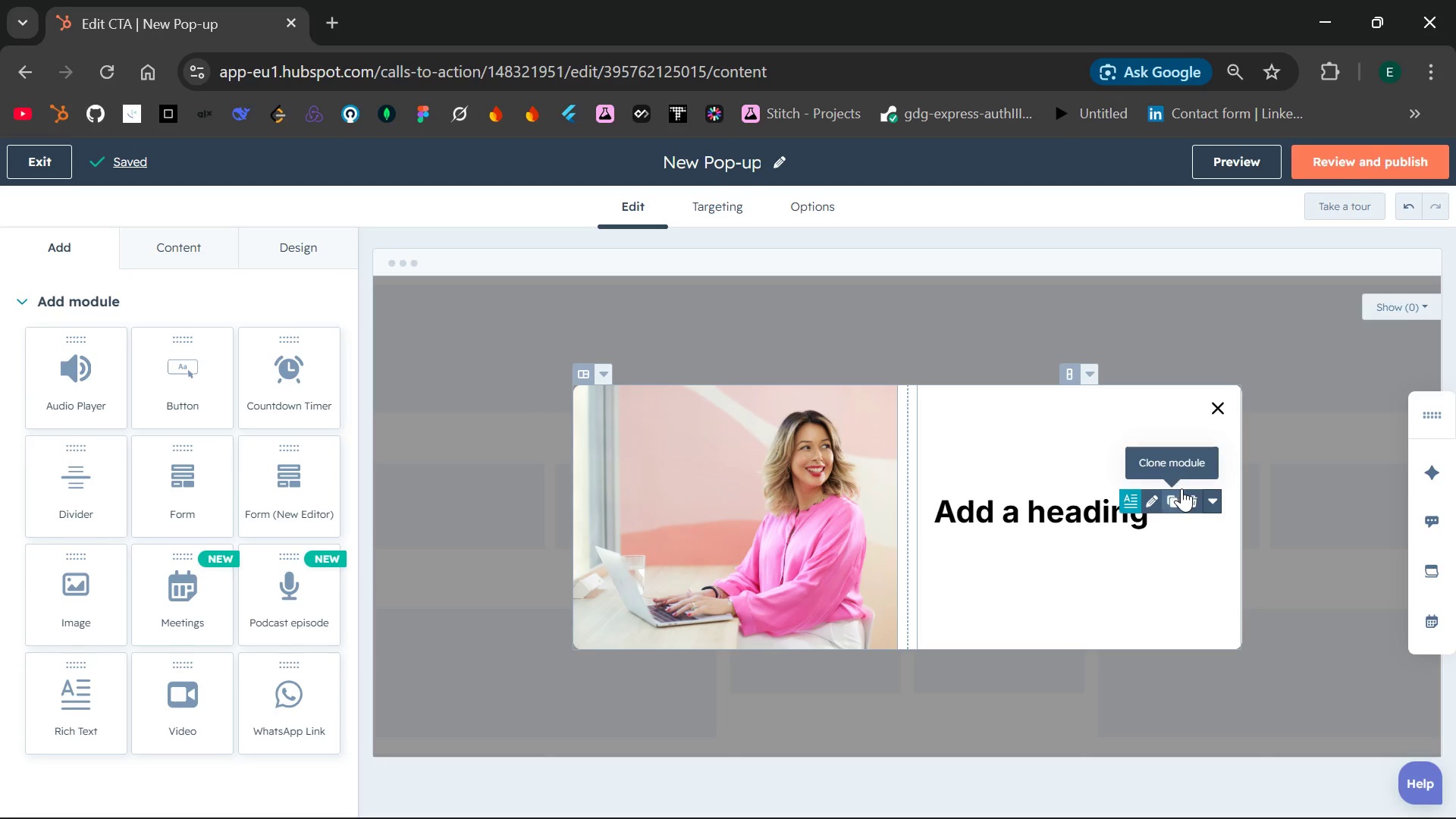 
left_click([1194, 493])
 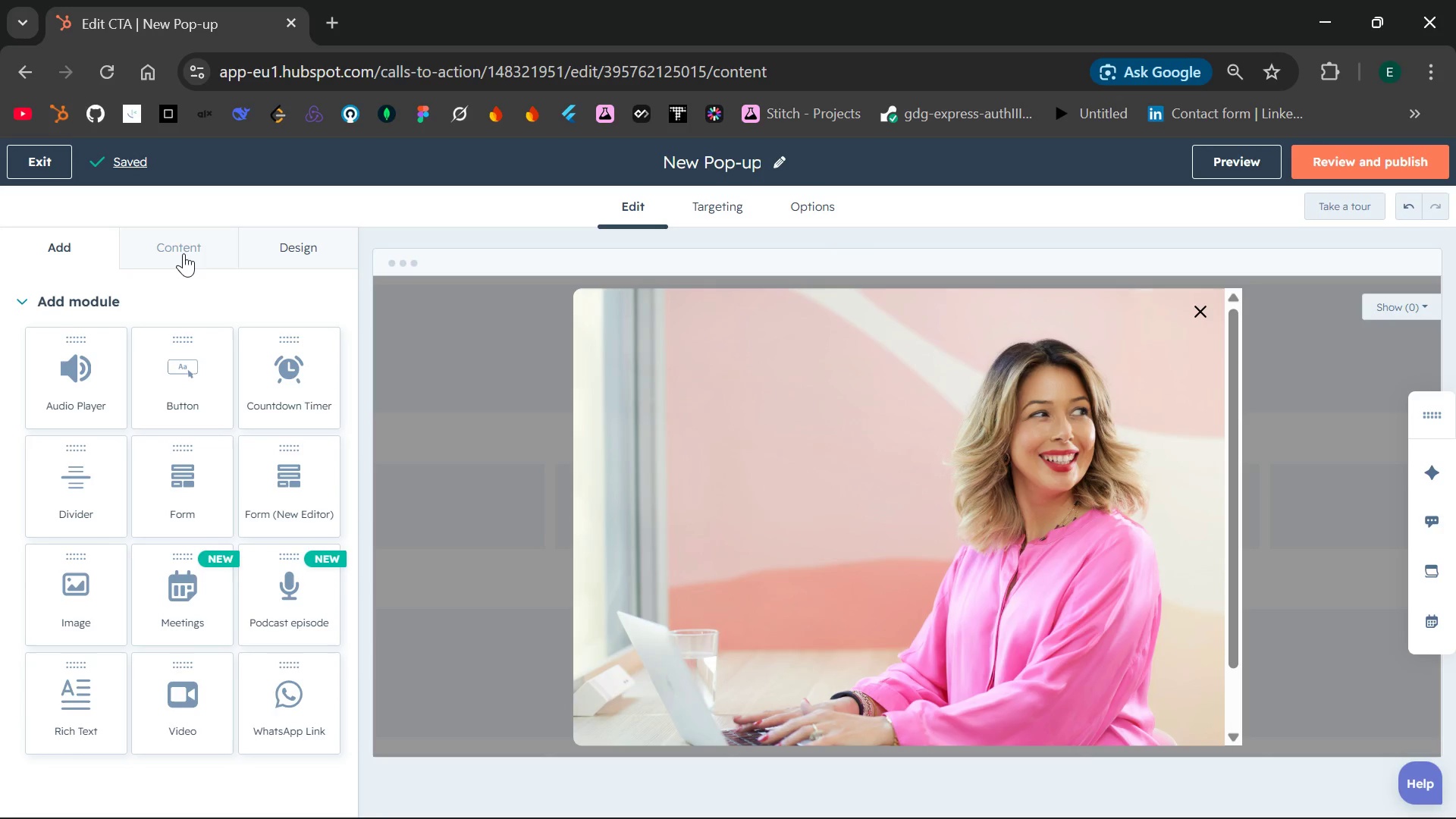 
wait(7.02)
 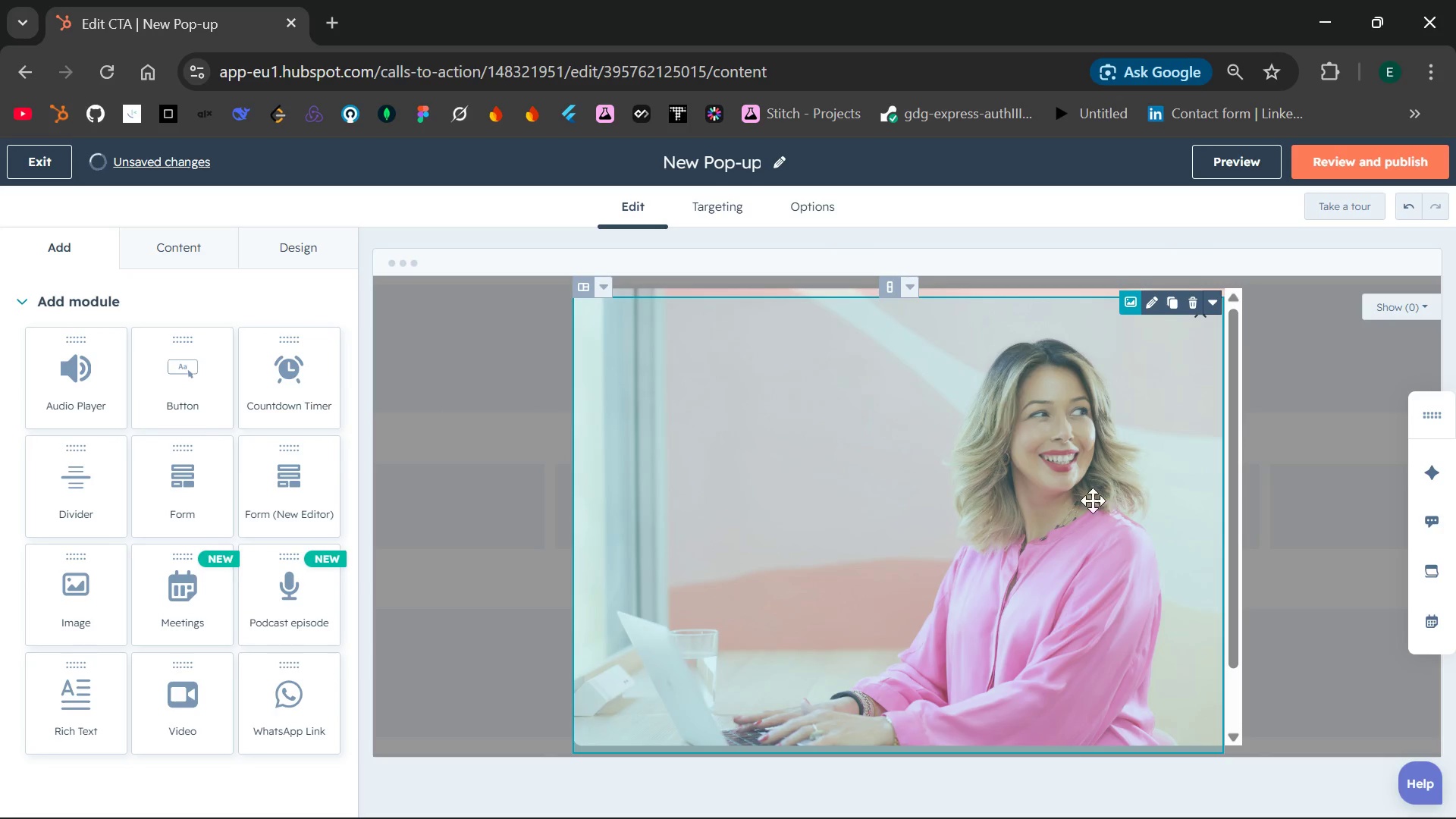 
left_click_drag(start_coordinate=[180, 482], to_coordinate=[1237, 486])
 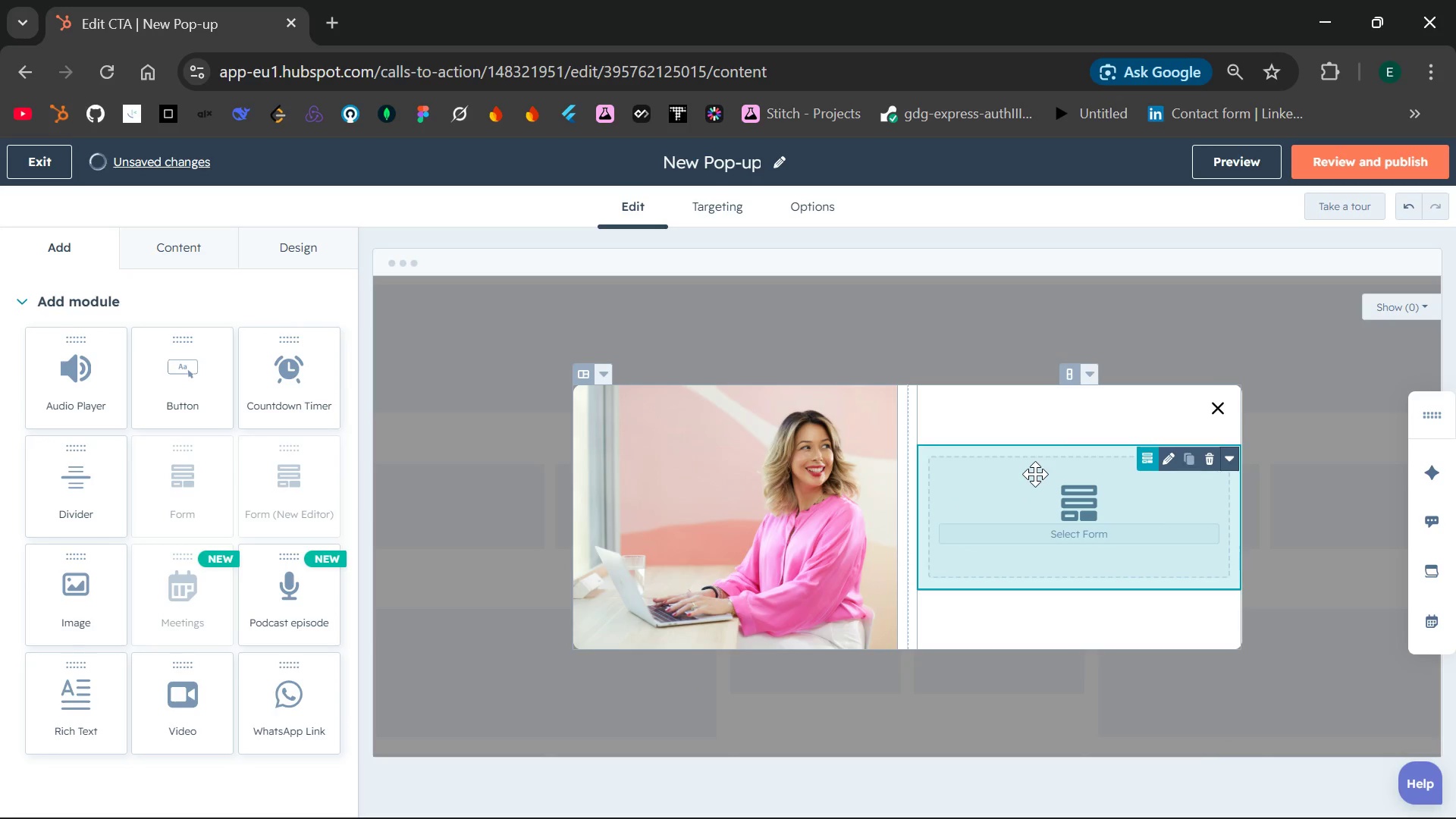 
left_click([1004, 415])
 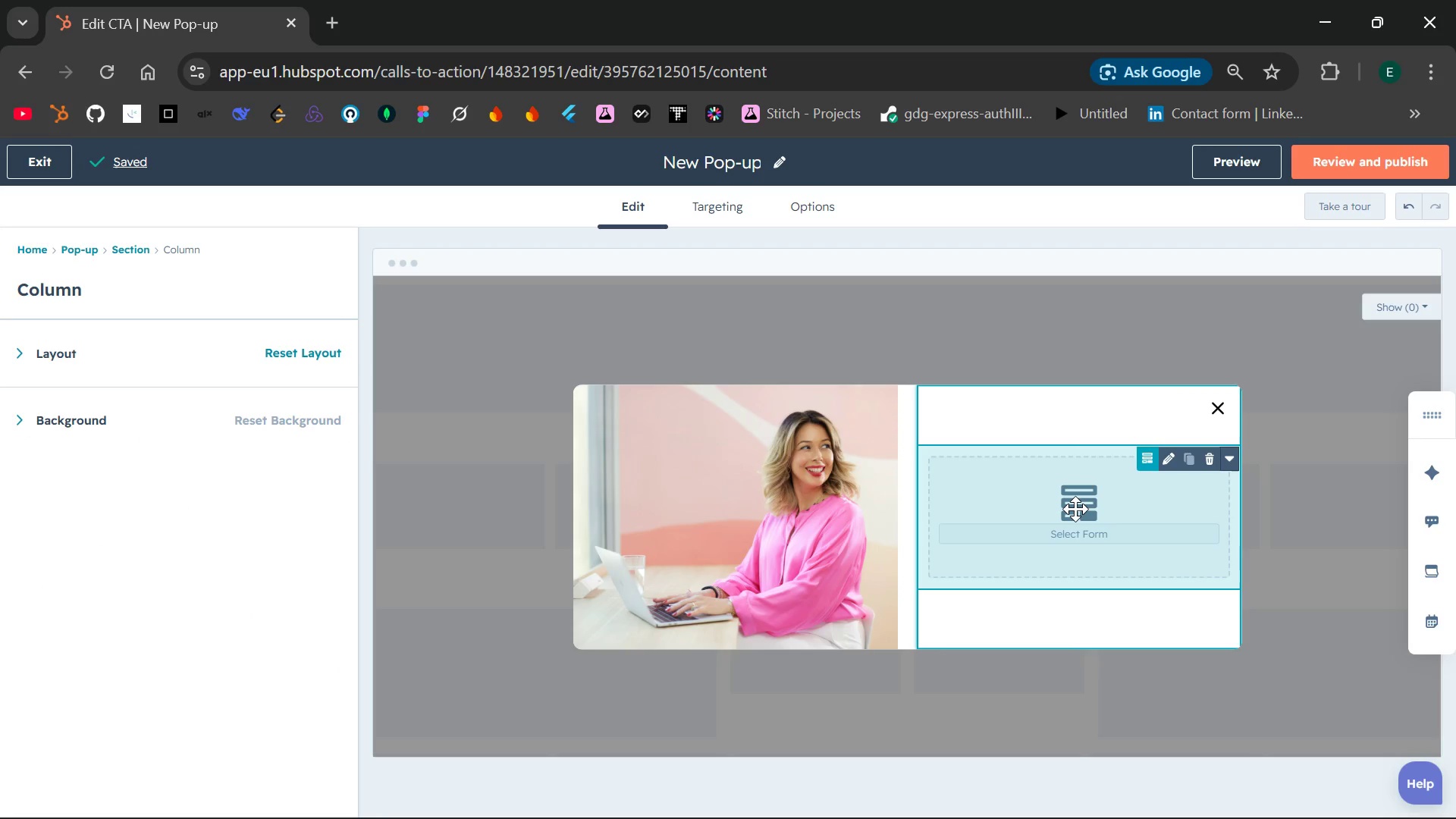 
double_click([1075, 509])
 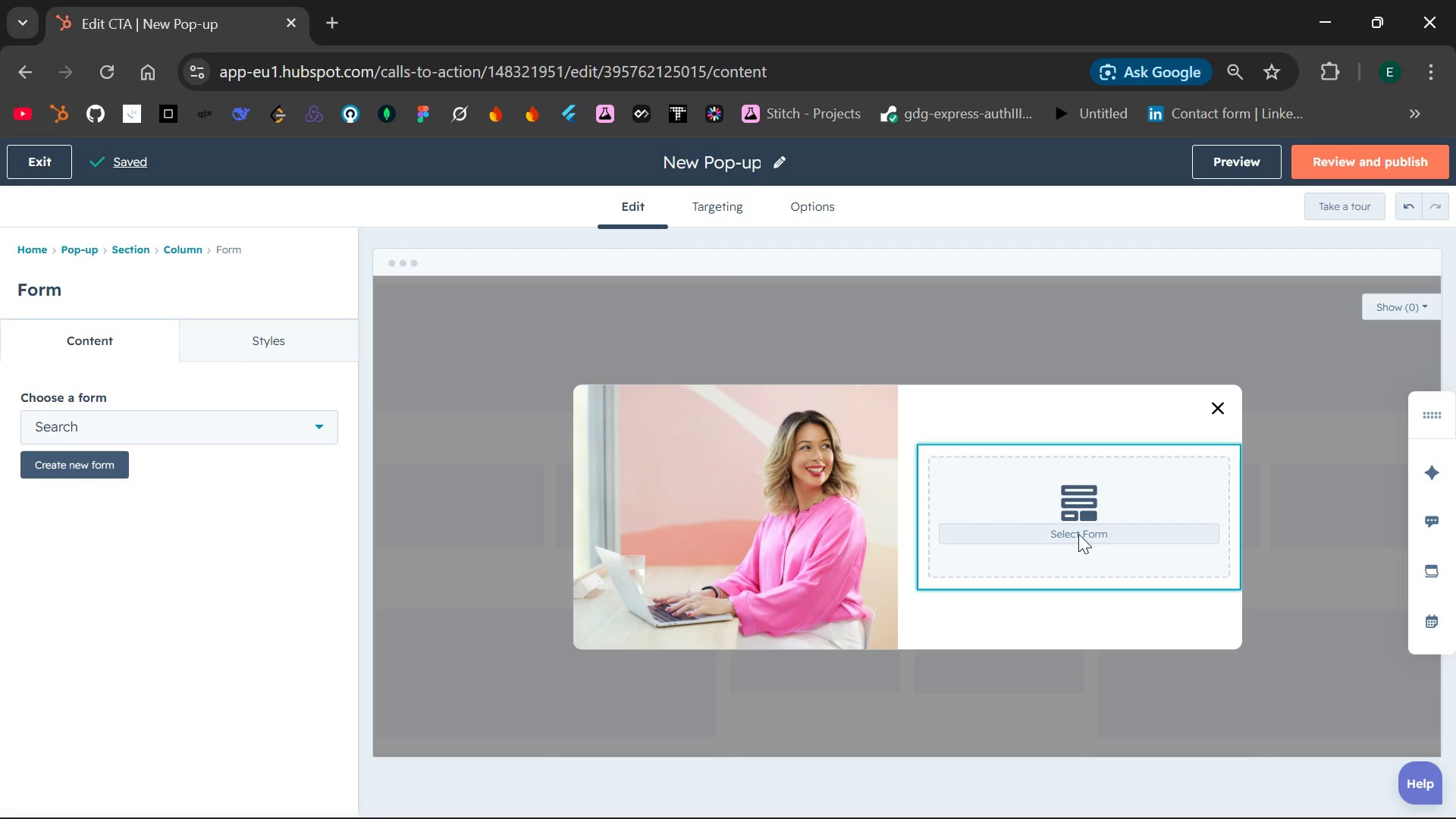 
left_click([1078, 534])
 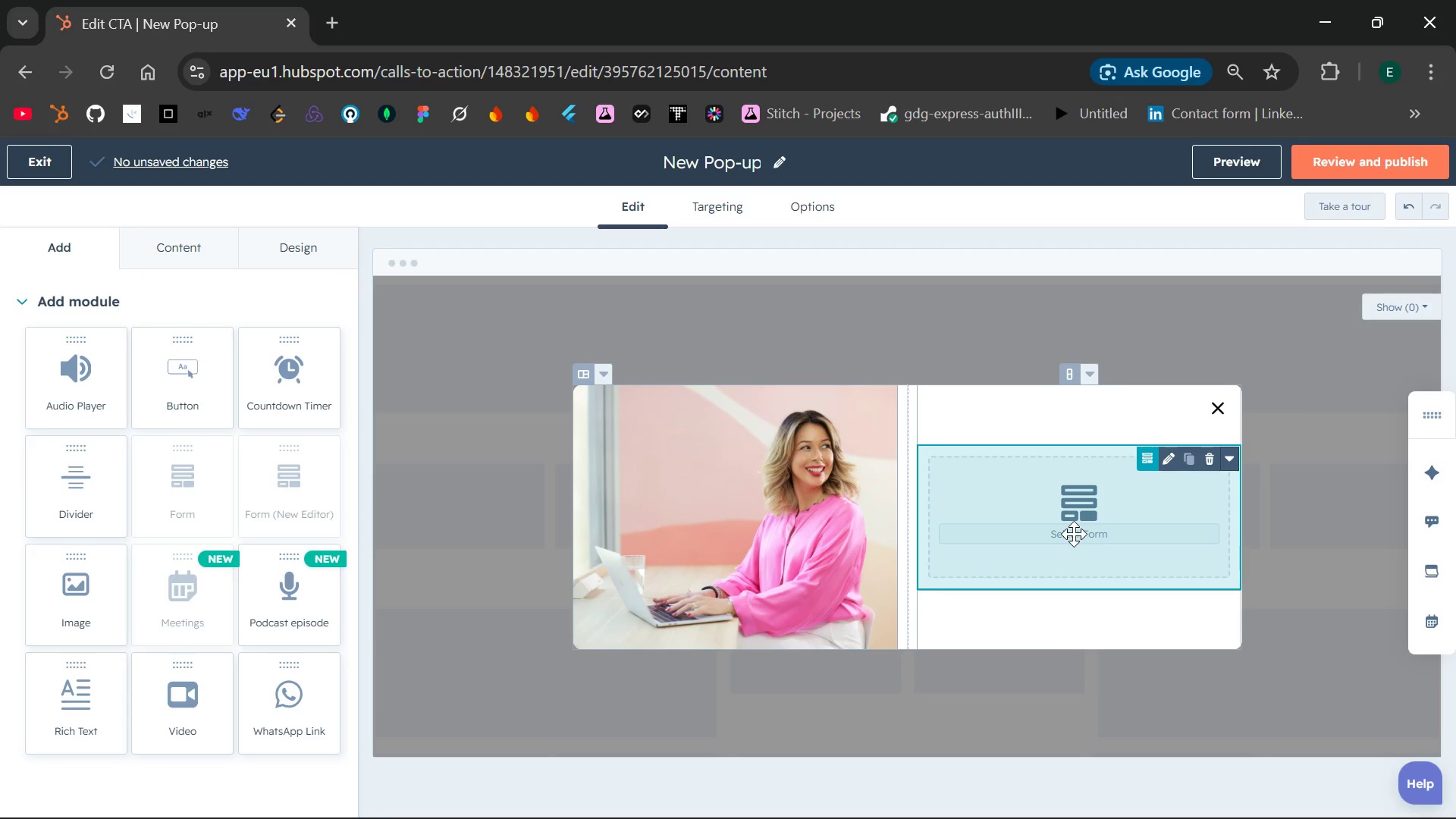 
left_click([1074, 534])
 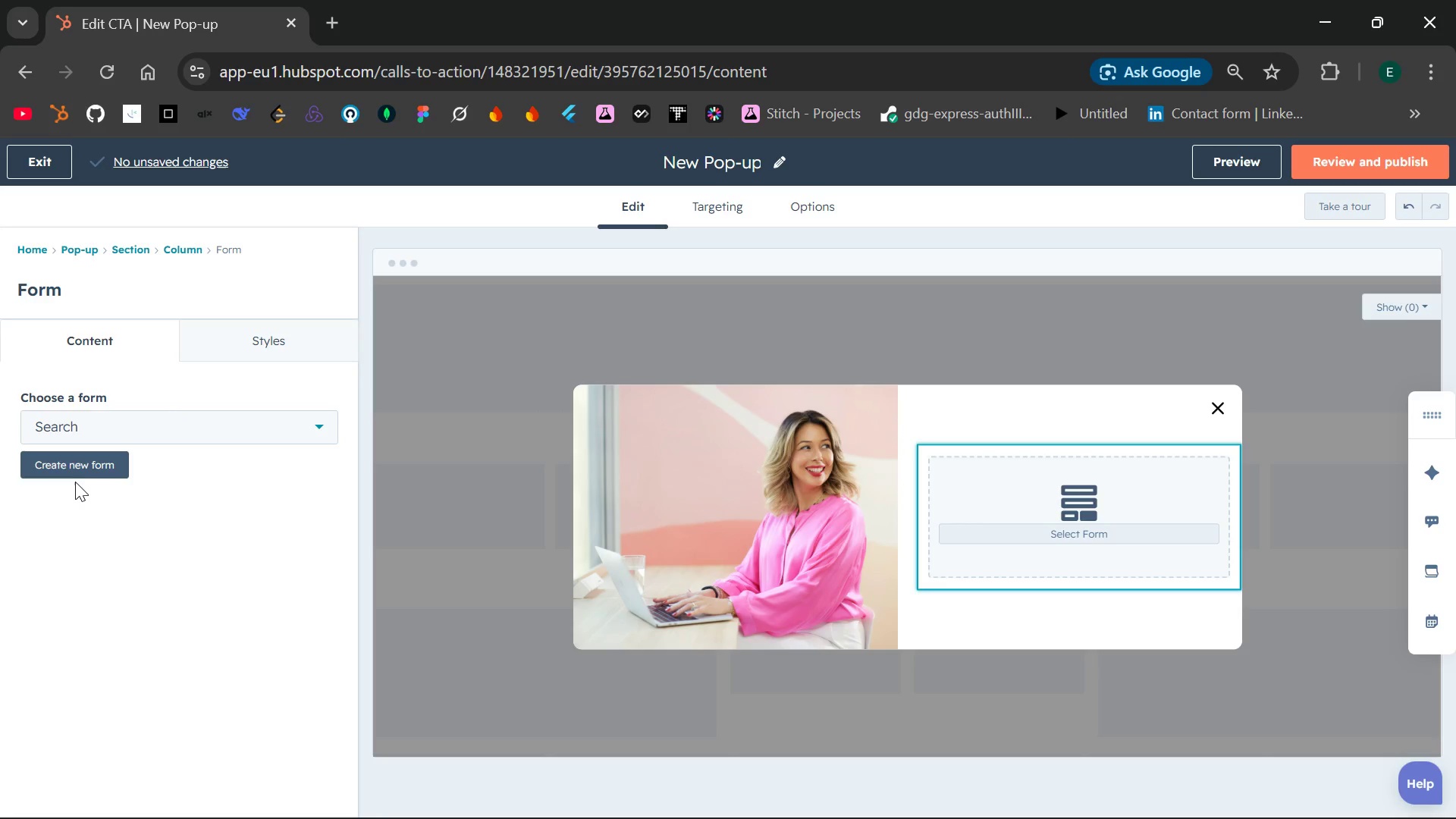 
left_click([72, 469])
 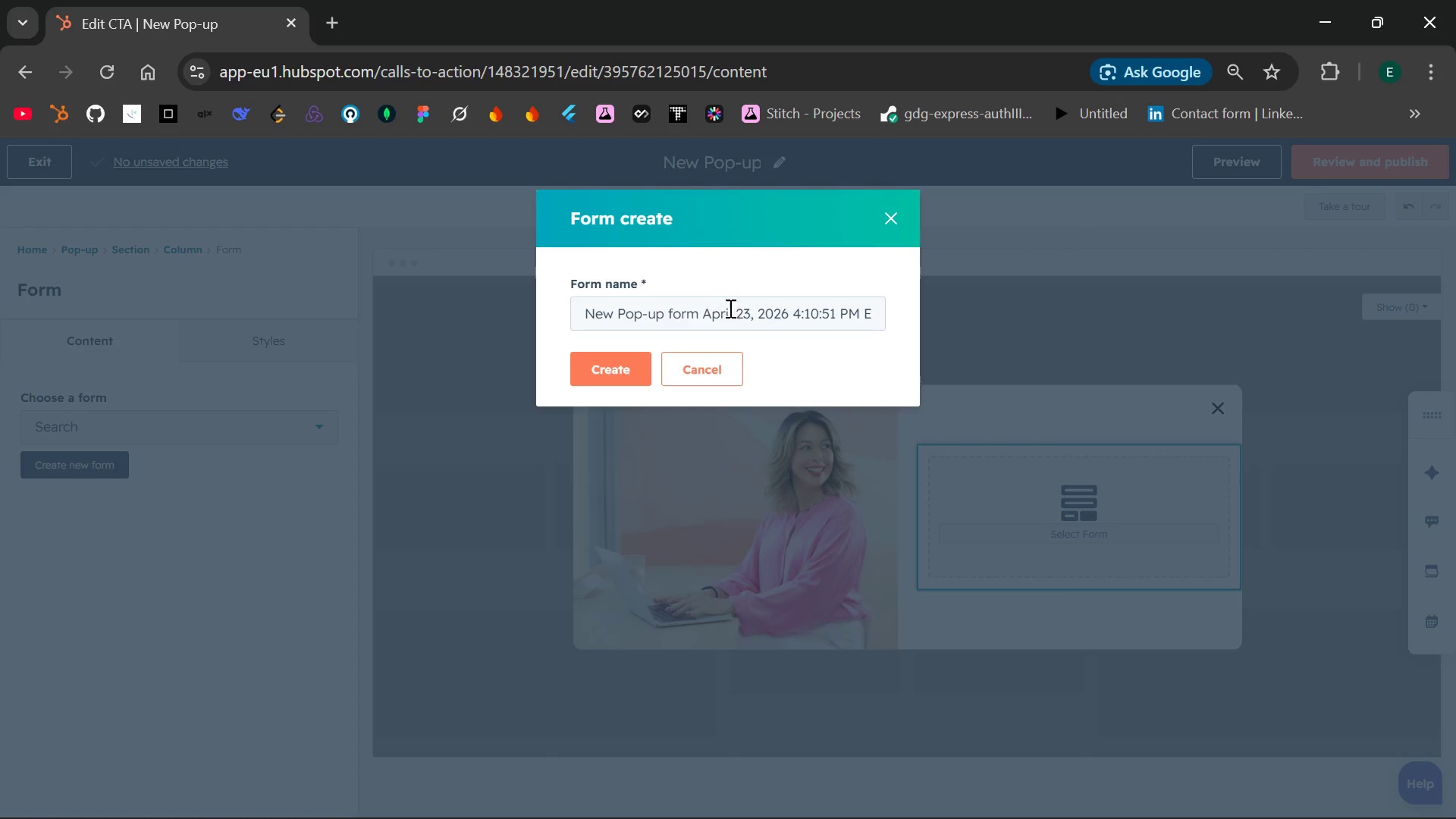 
left_click([733, 310])
 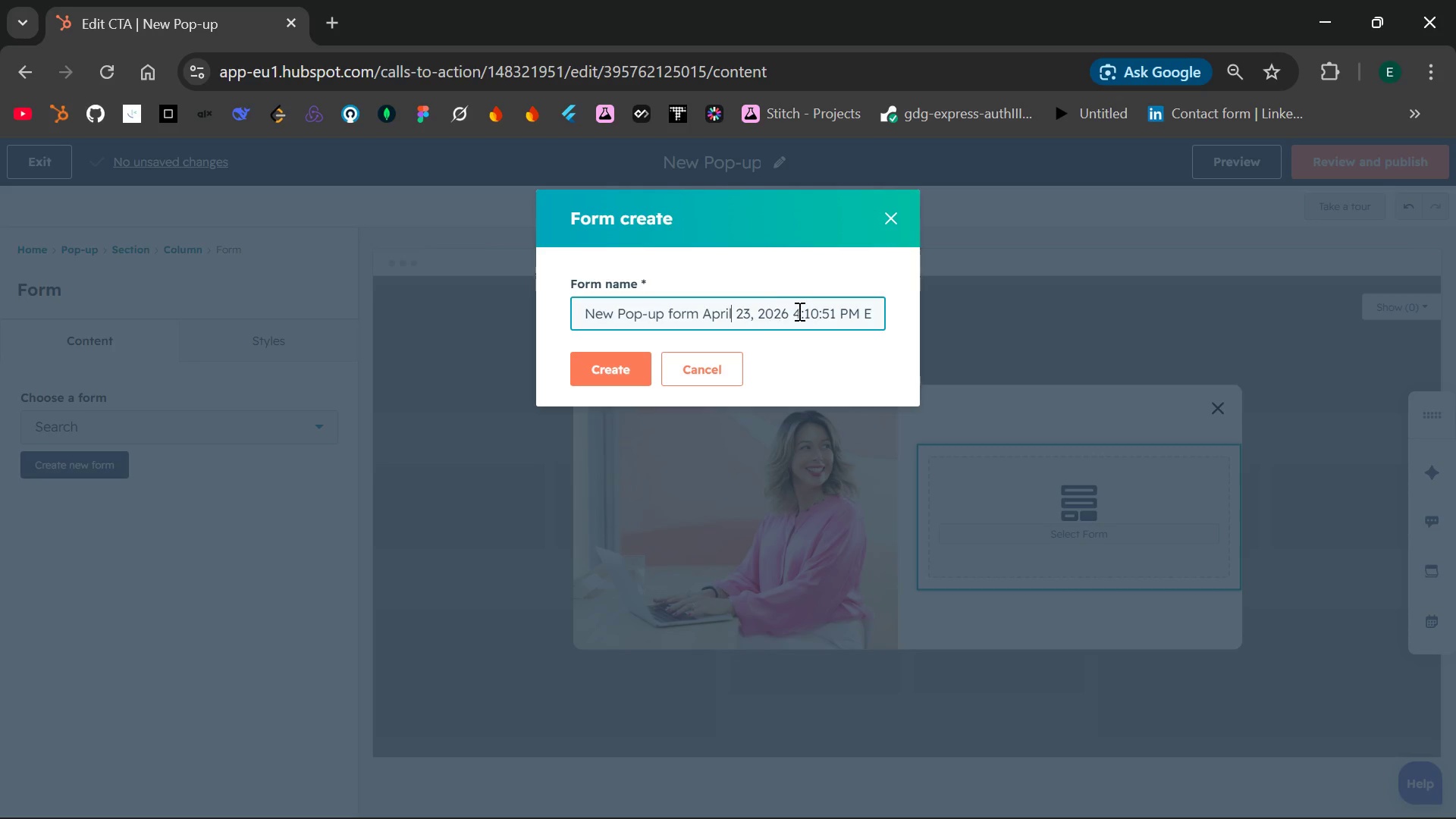 
wait(19.86)
 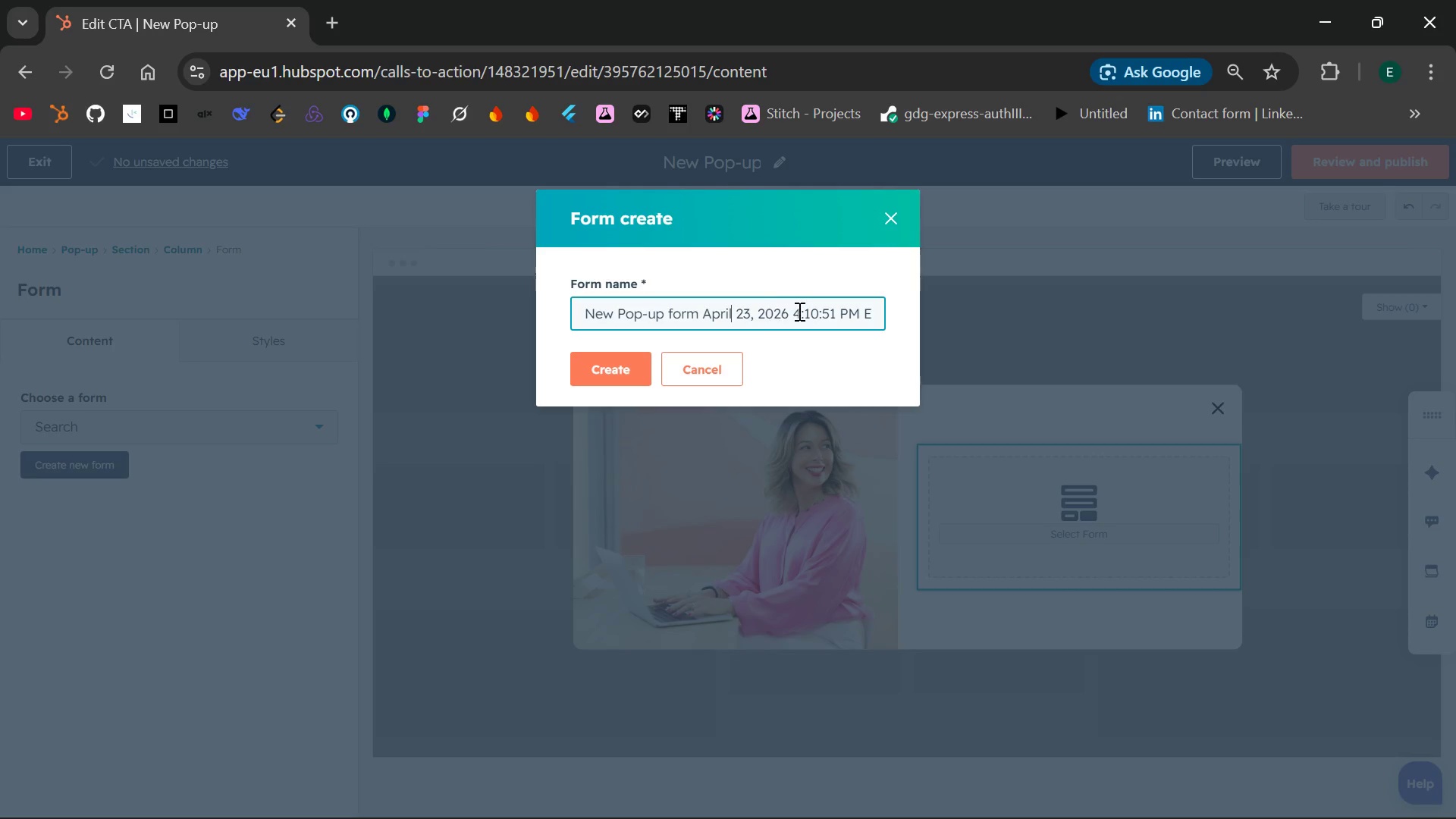 
left_click([868, 306])
 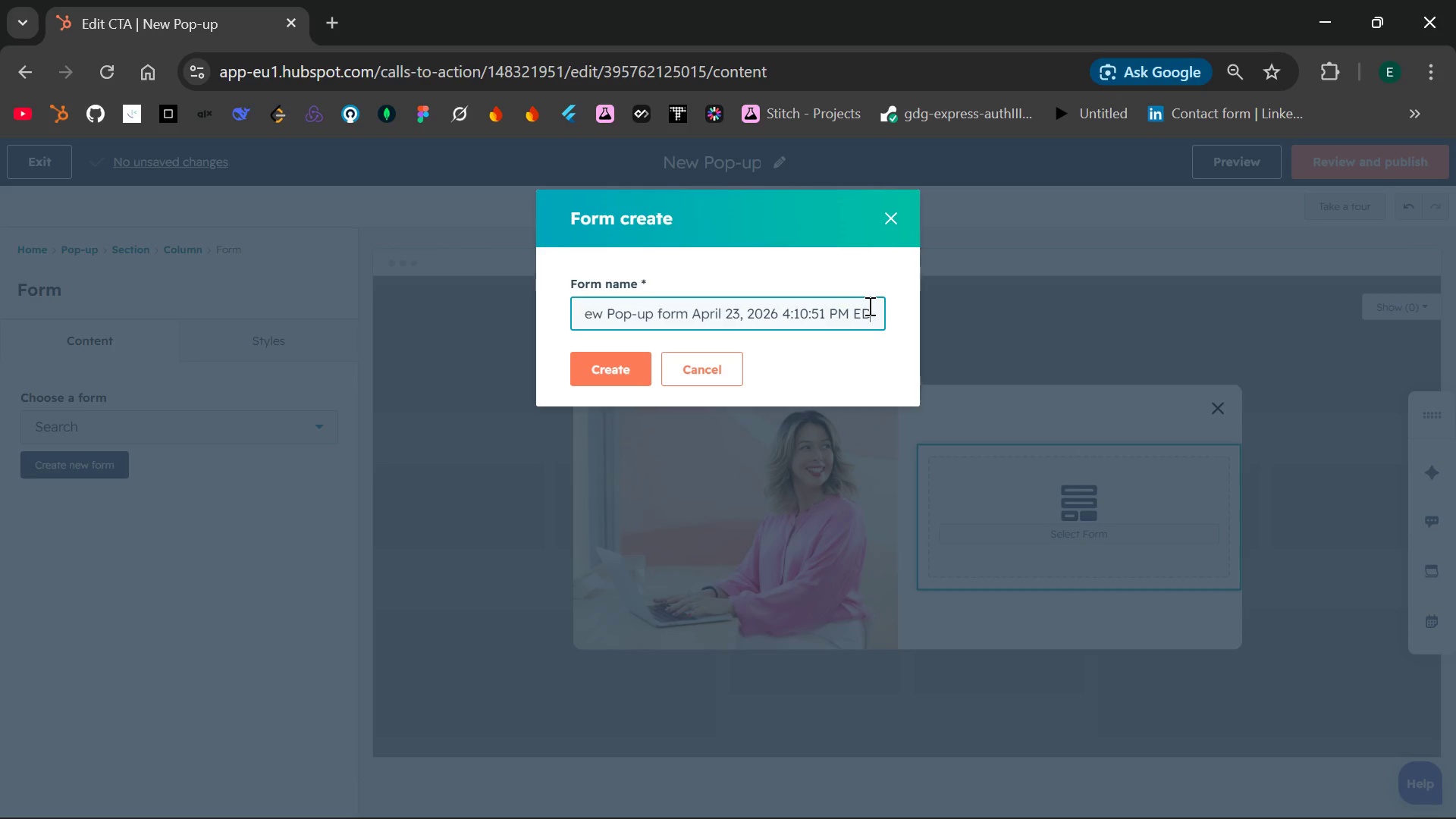 
hold_key(key=Backspace, duration=1.51)
 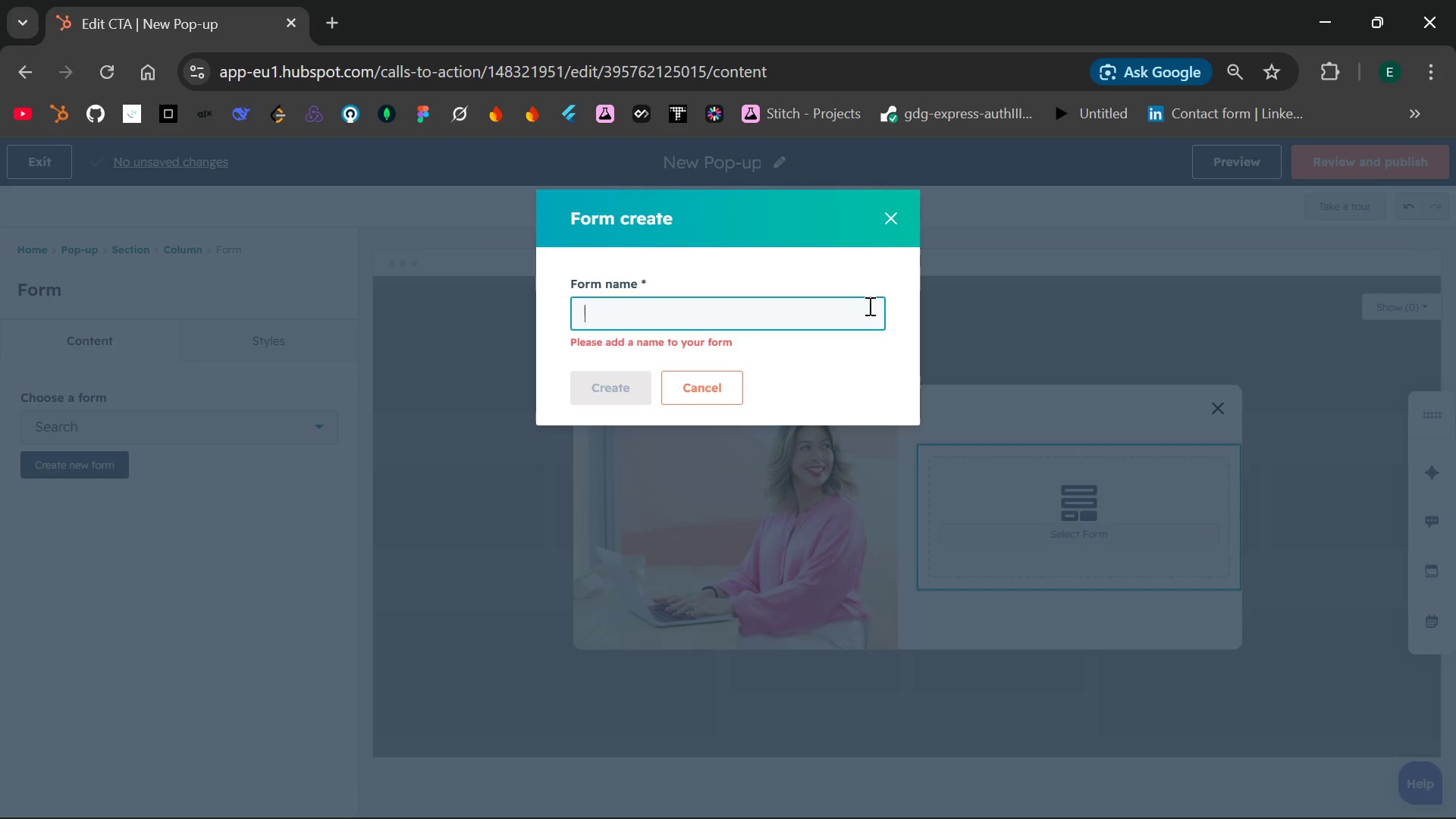 
hold_key(key=Backspace, duration=0.56)
 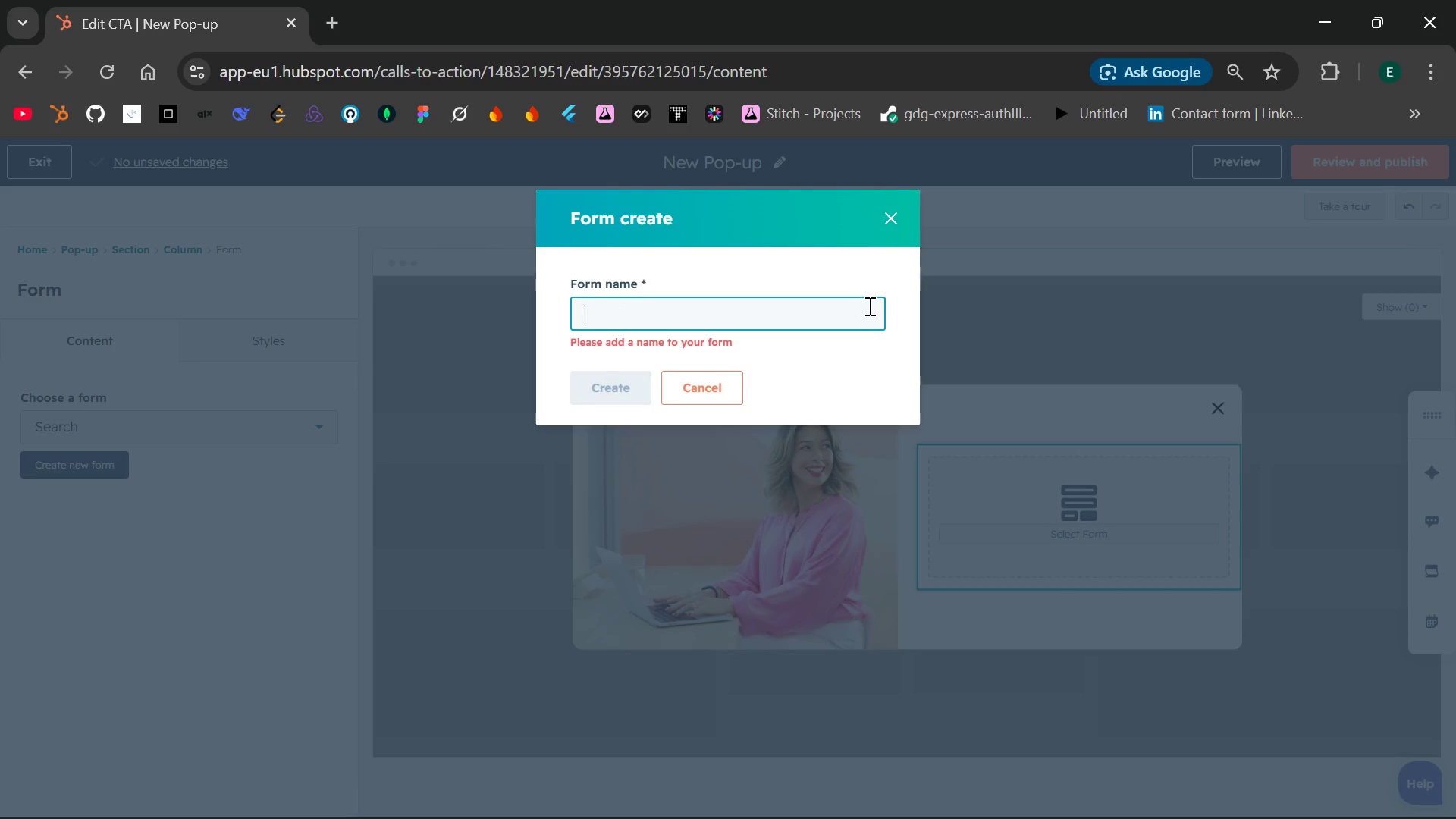 
type(Constr)
 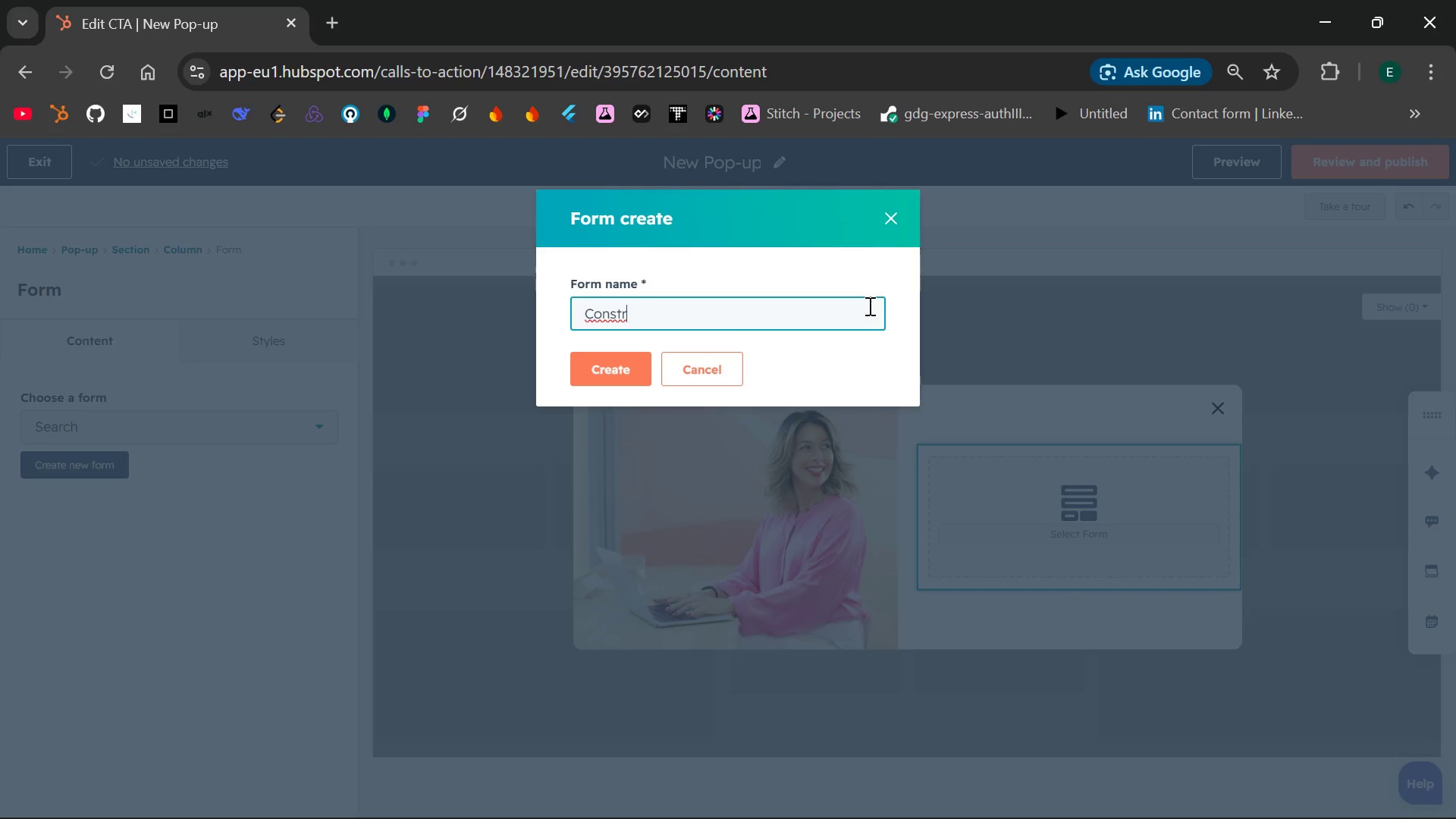 
wait(7.33)
 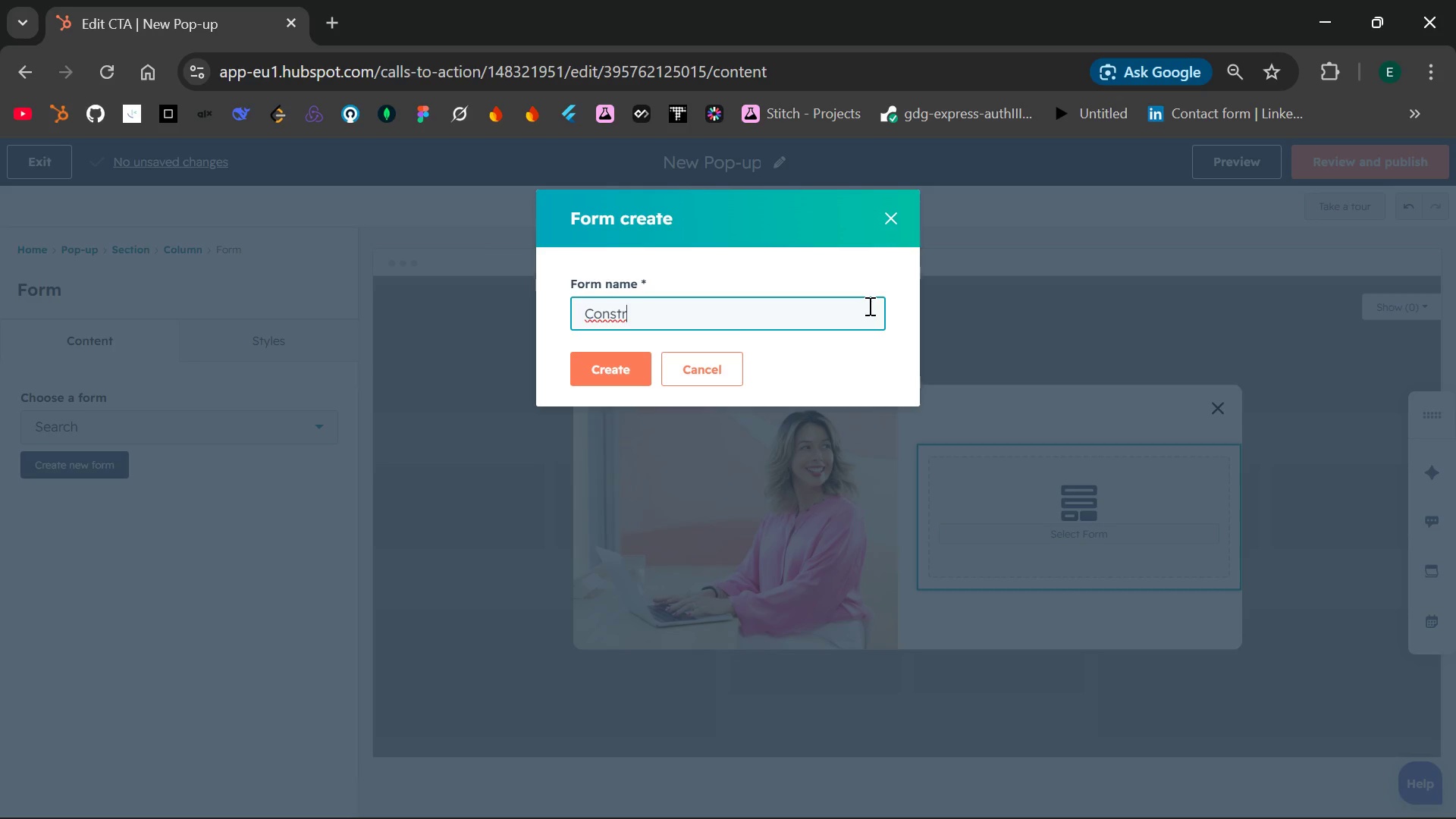 
type(truction)
key(Backspace)
key(Backspace)
key(Backspace)
key(Backspace)
type(struction Benefits Checklist)
 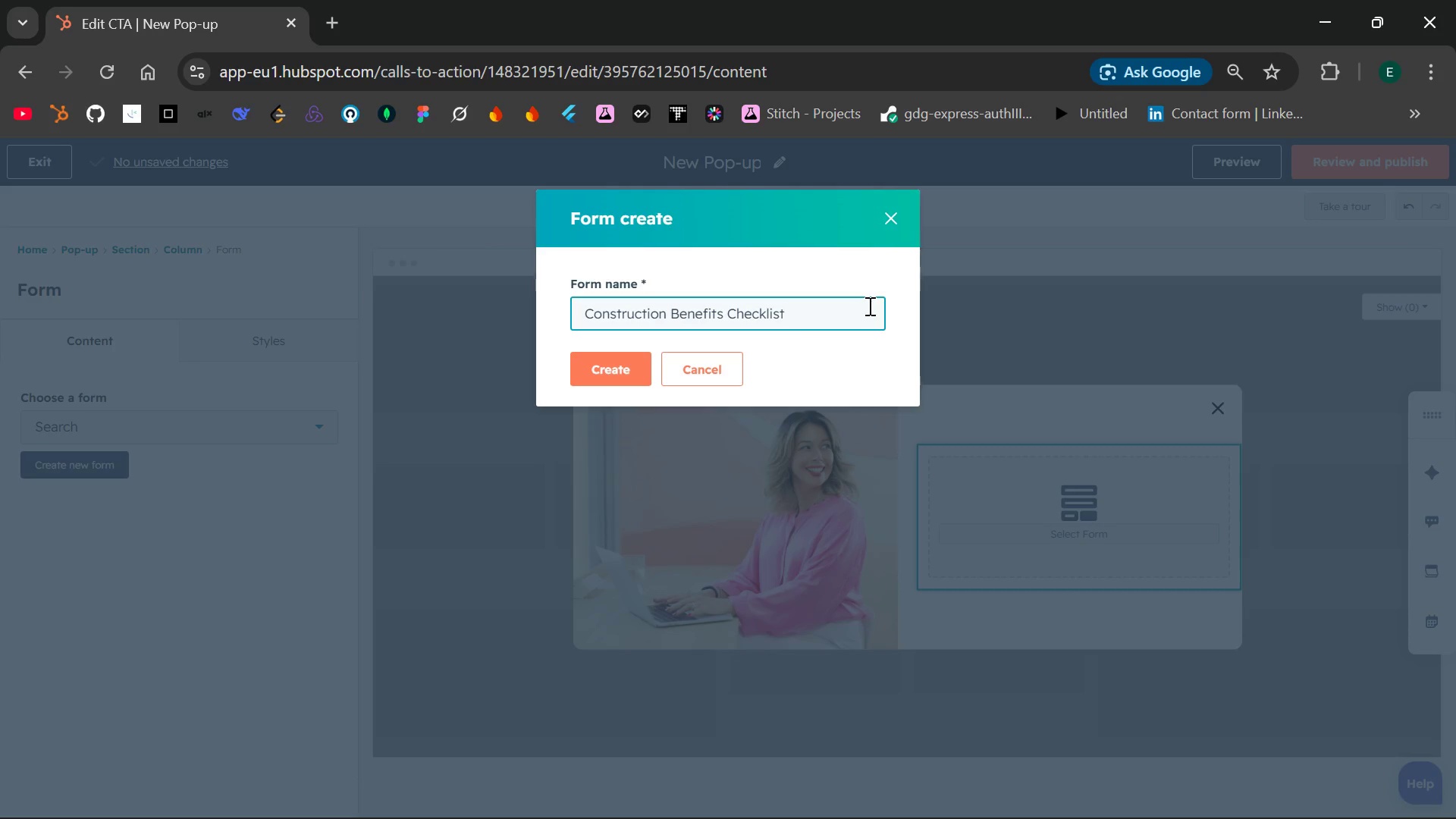 
wait(5.09)
 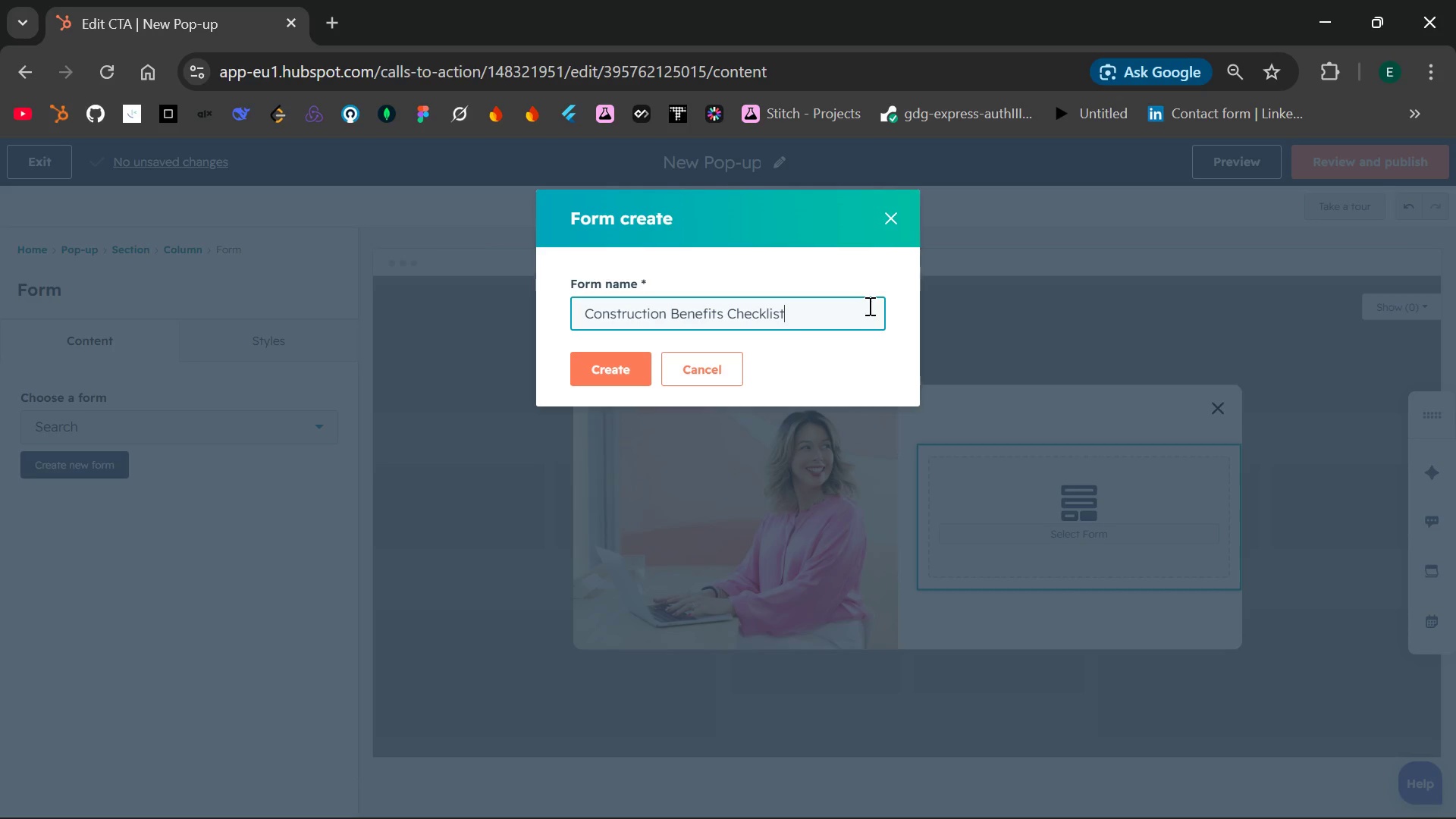 
left_click([604, 366])
 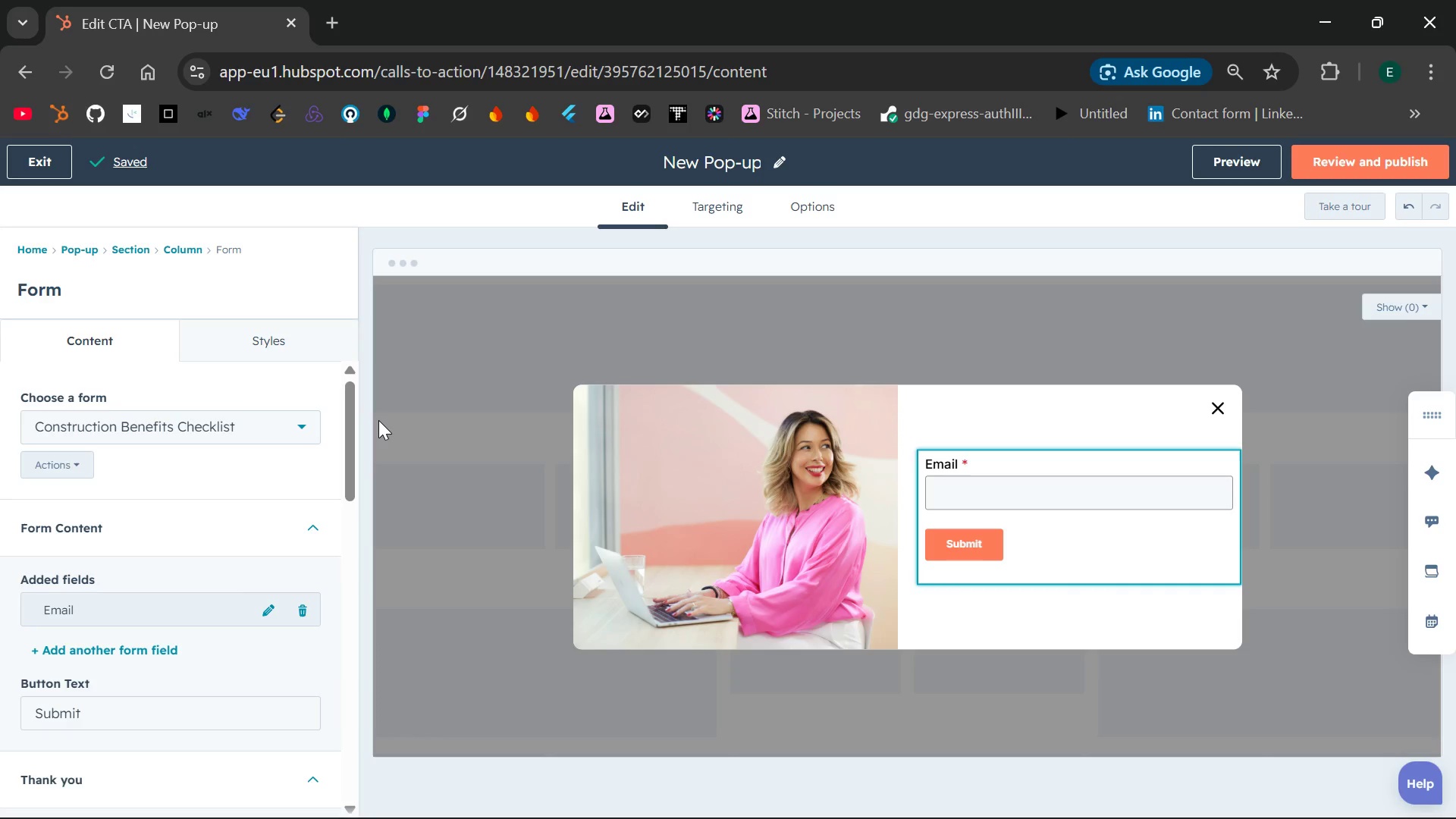 
wait(16.3)
 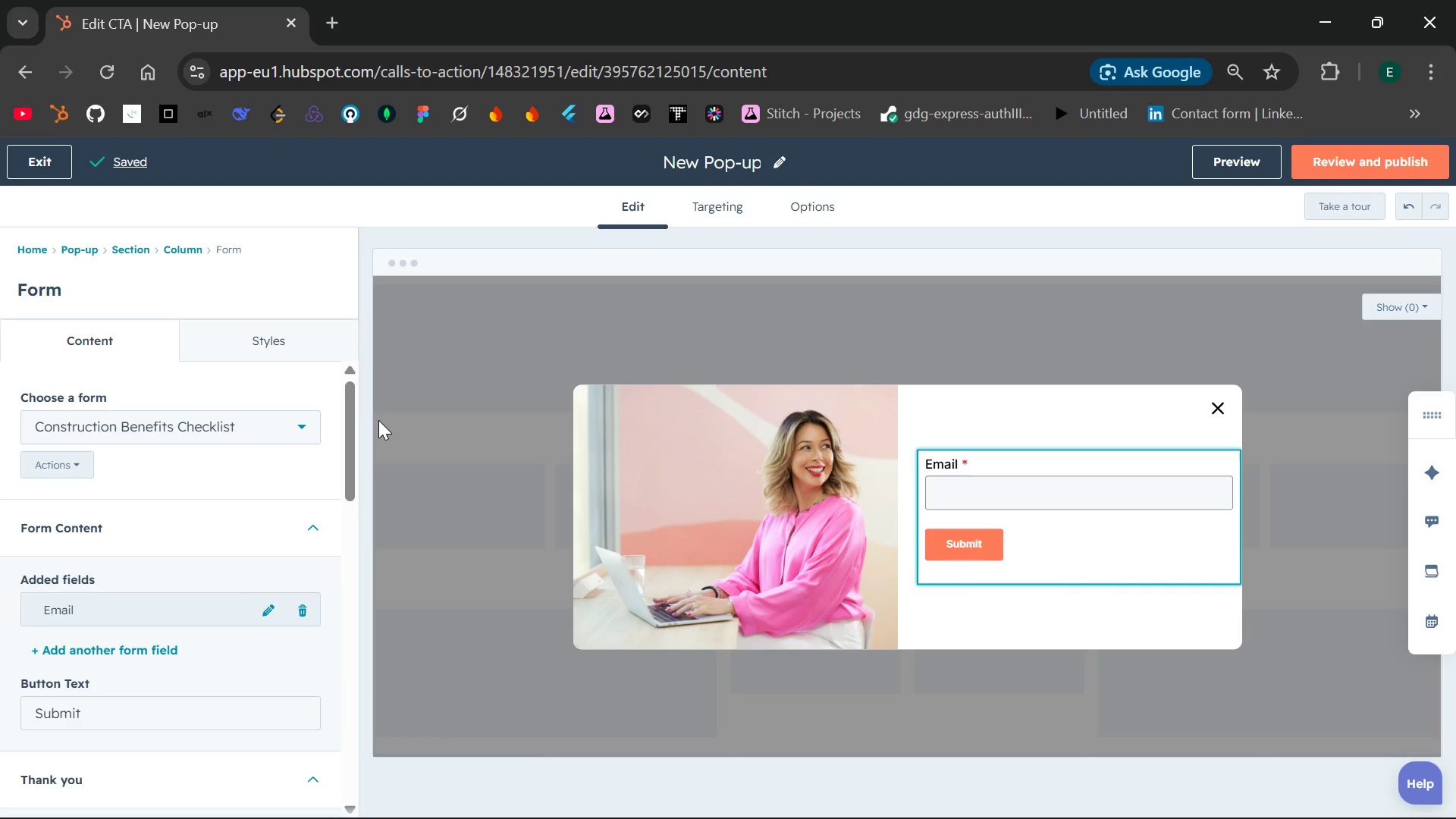 
left_click([303, 436])
 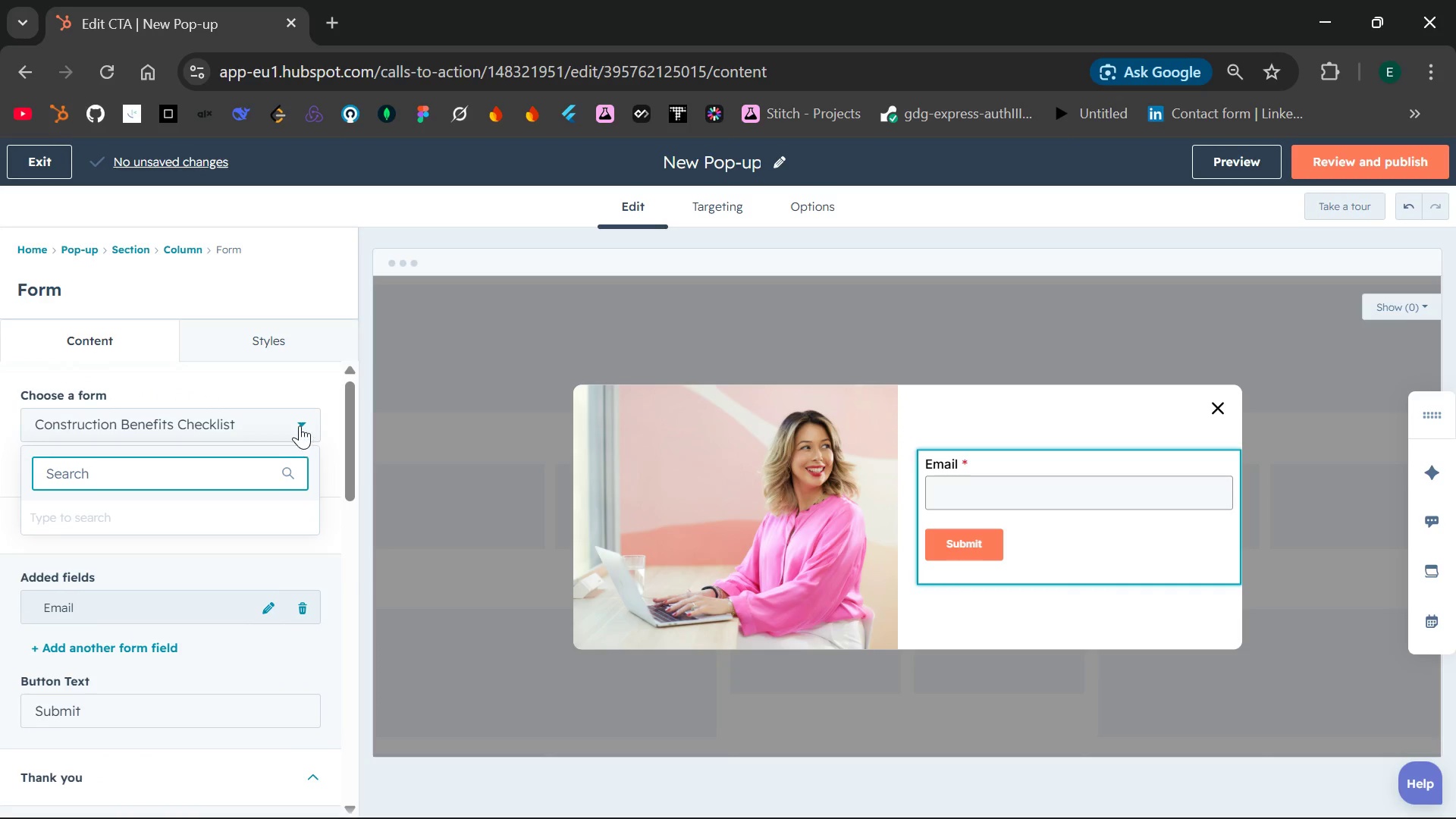 
left_click([299, 424])
 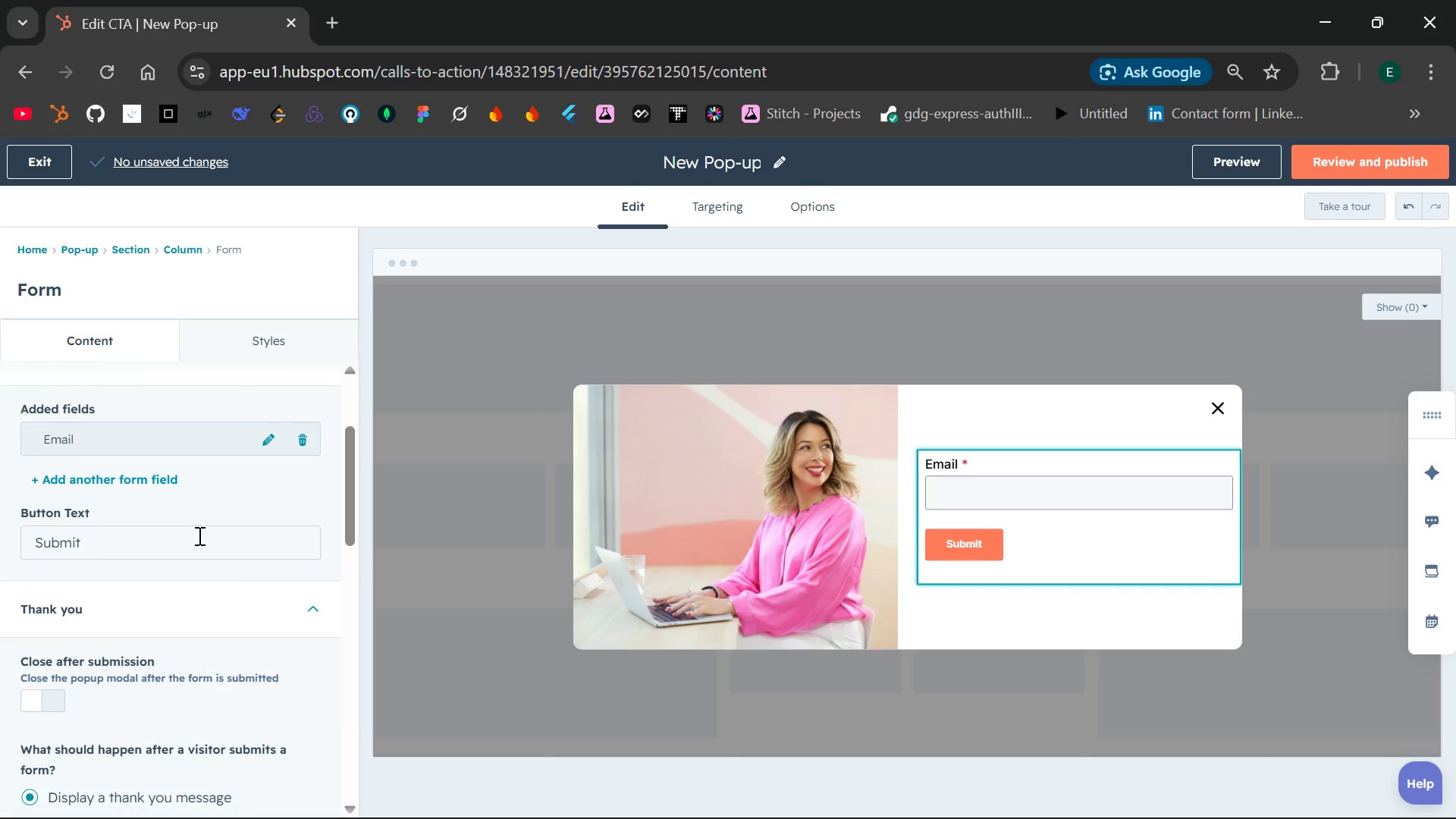 
wait(7.11)
 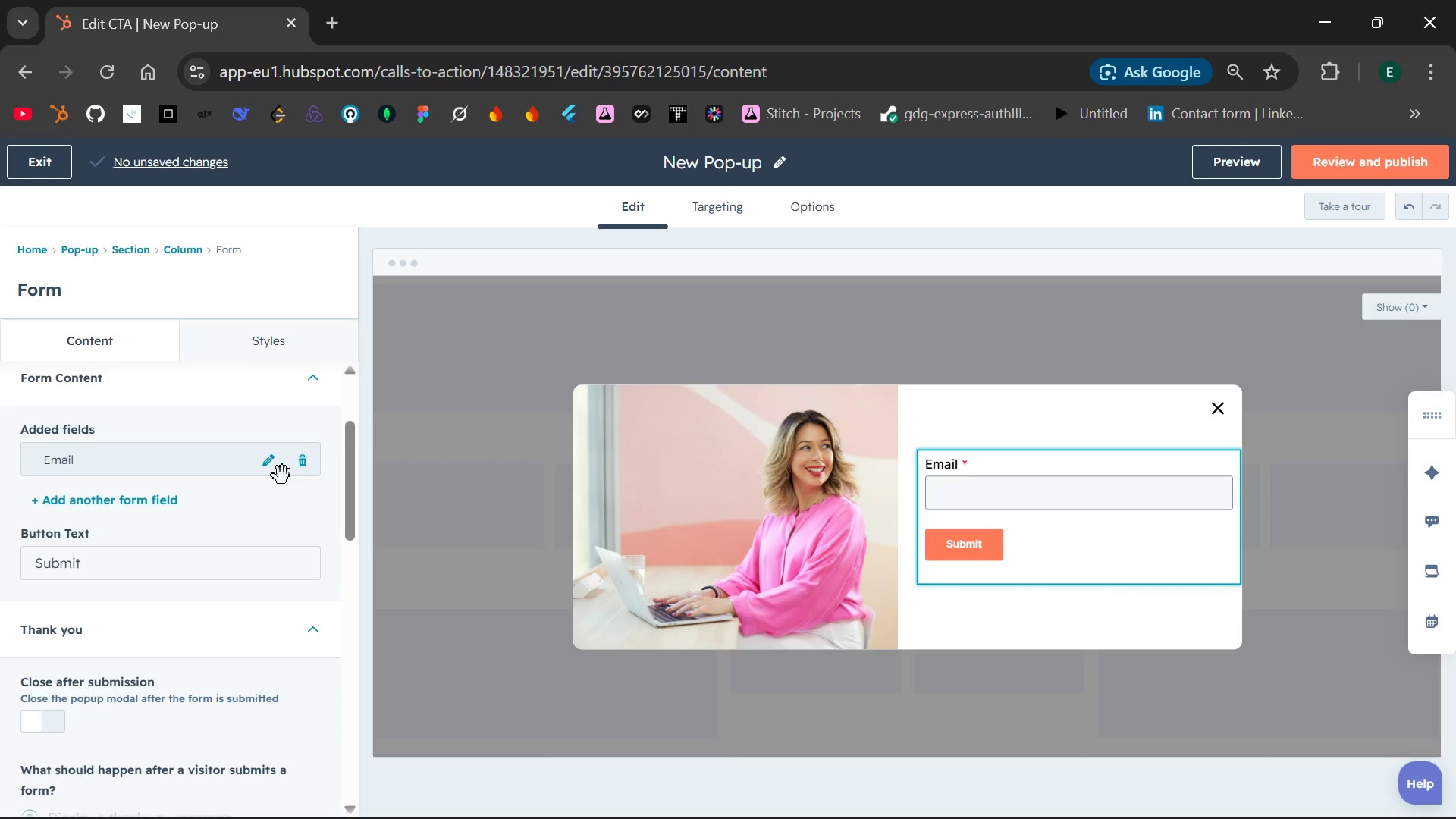 
left_click([128, 482])
 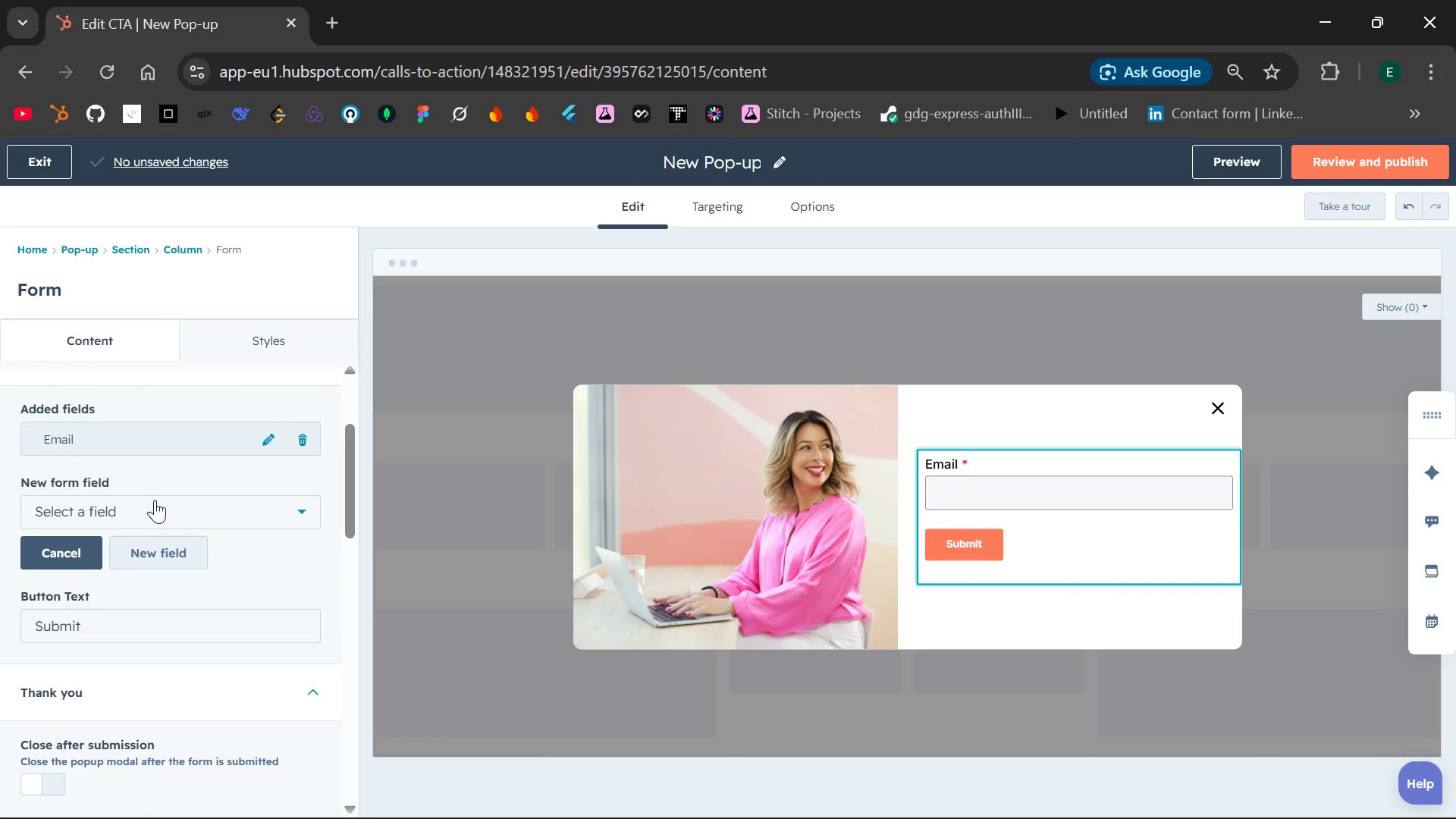 
left_click([158, 509])
 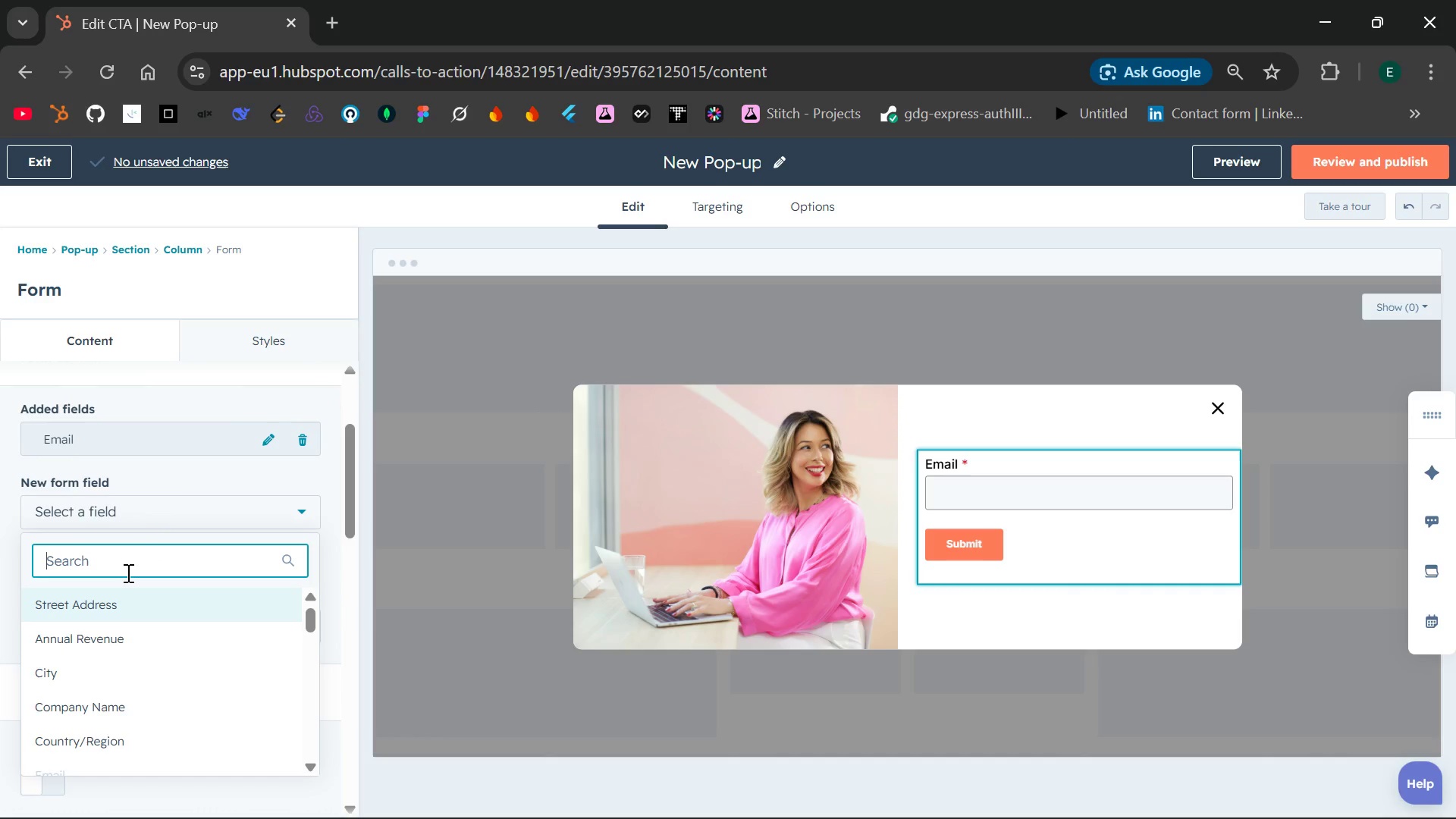 
type(First)
 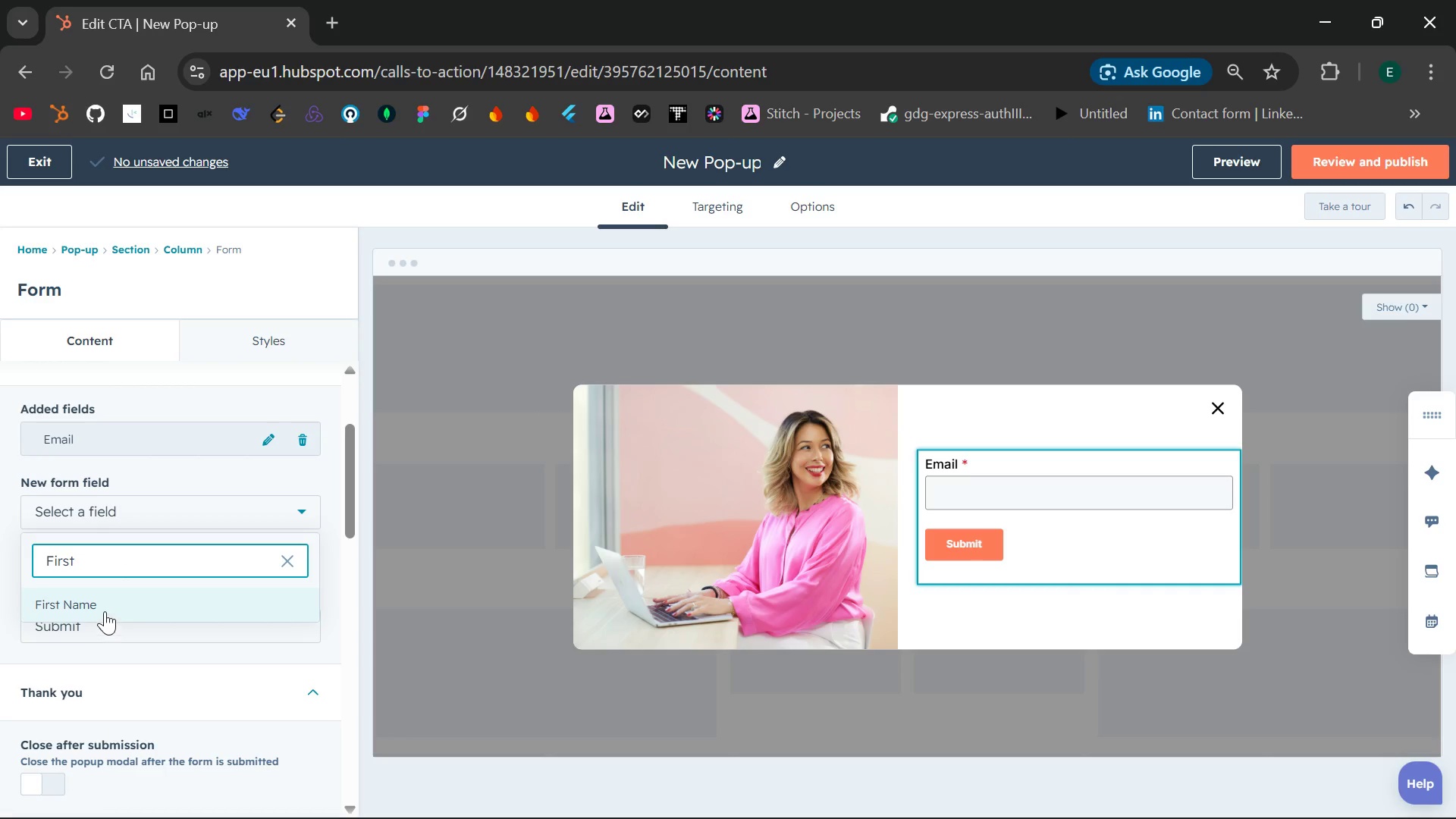 
left_click([103, 607])
 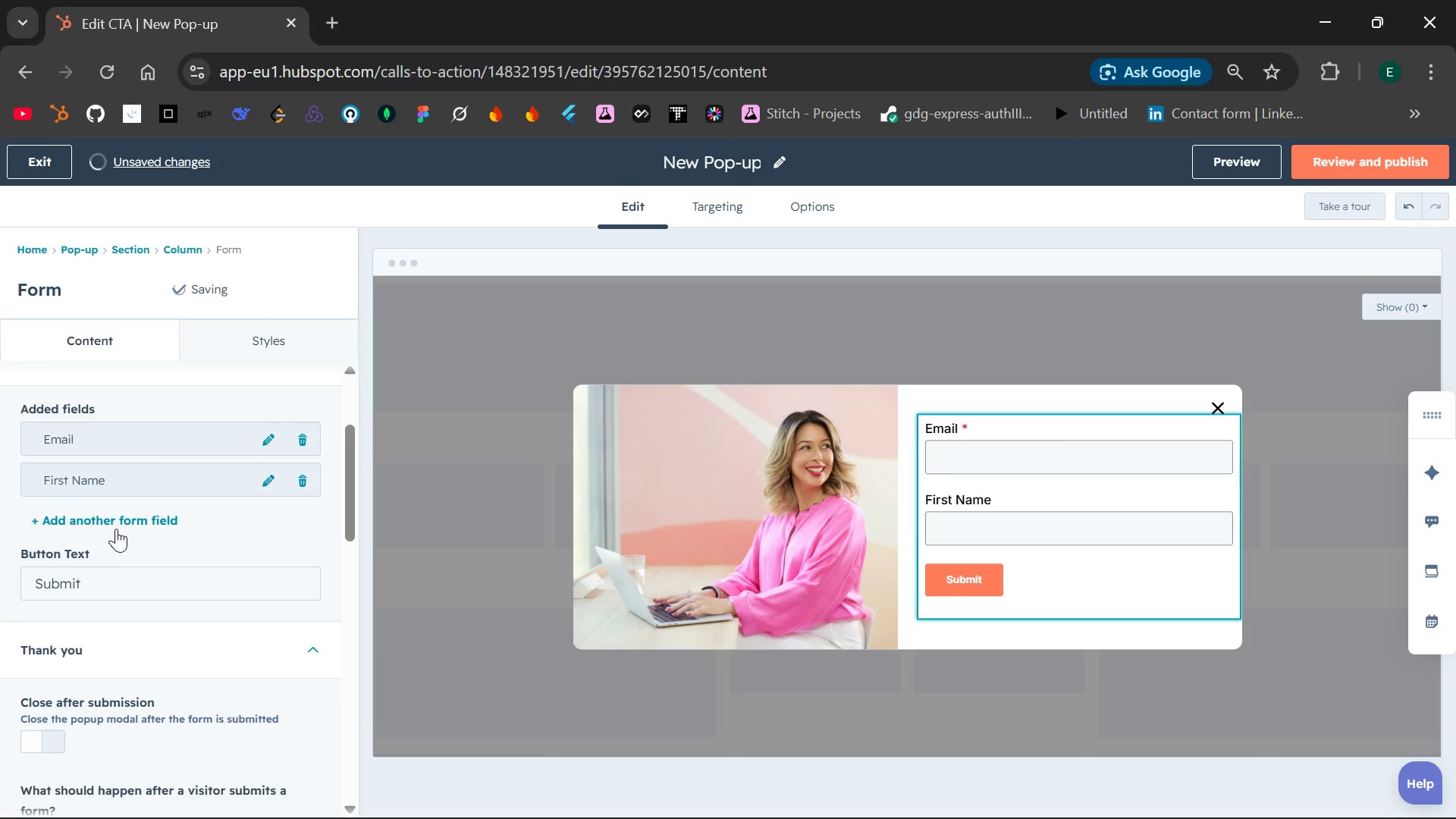 
left_click([108, 522])
 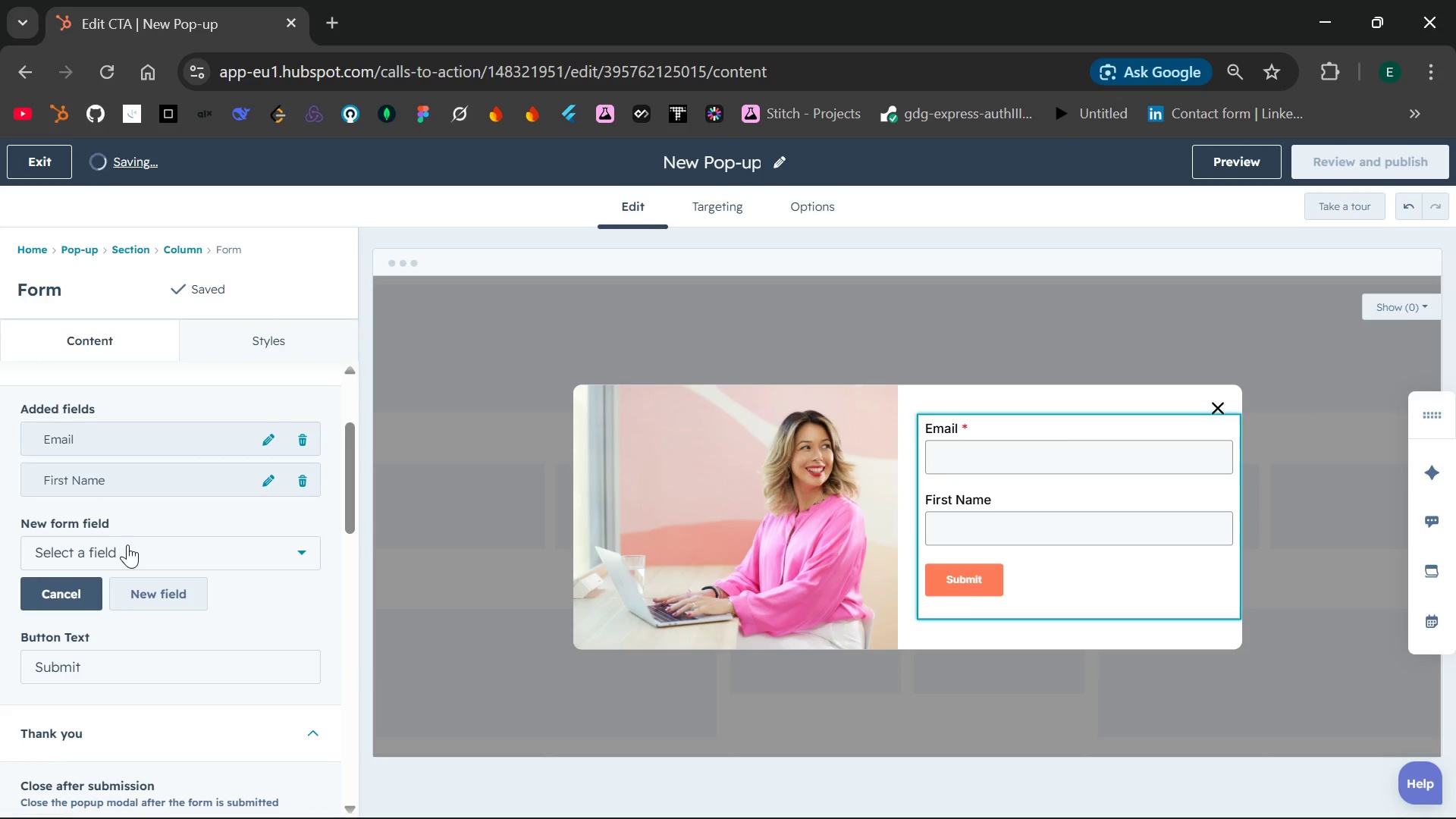 
left_click([140, 544])
 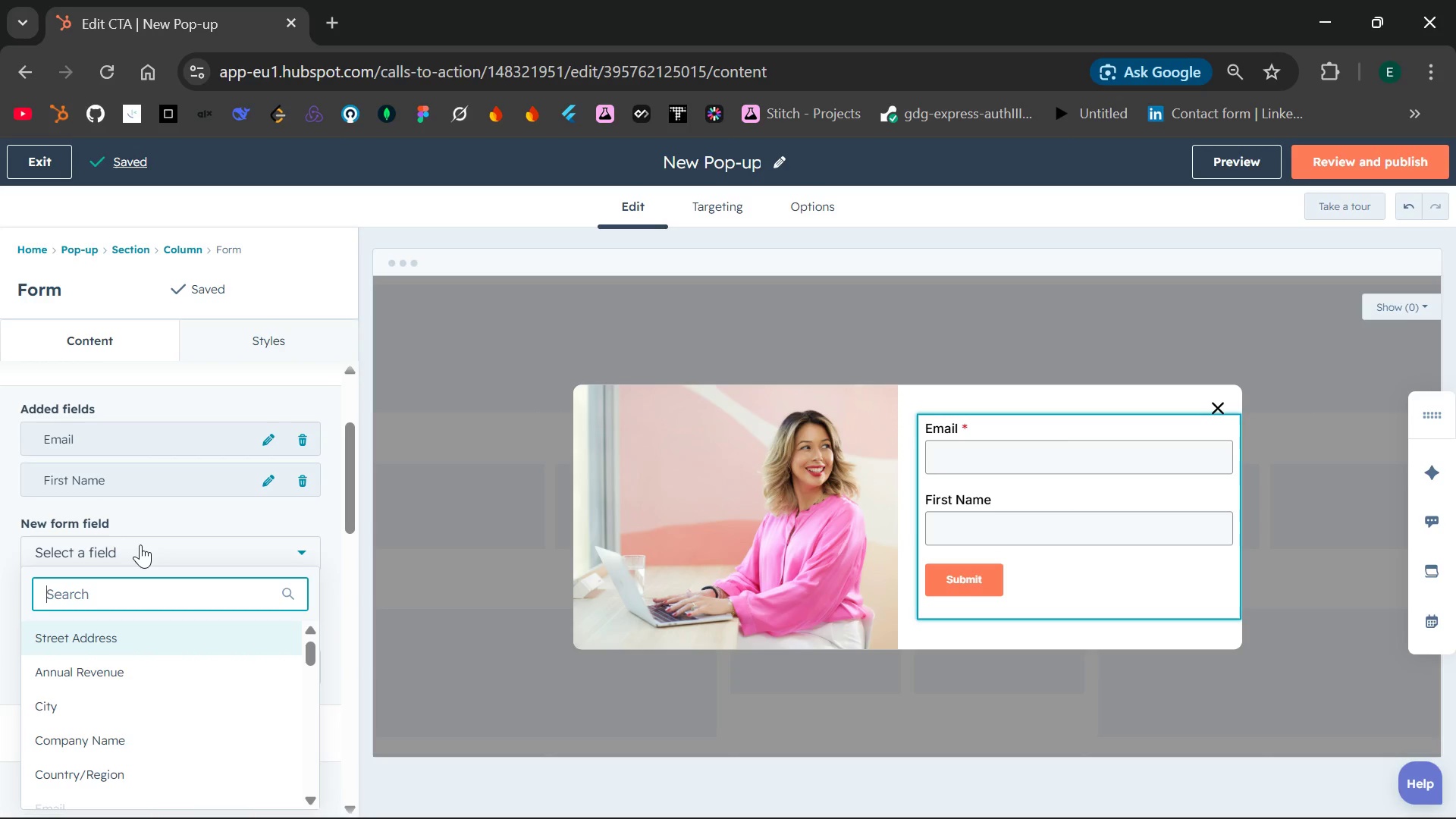 
type(Las)
 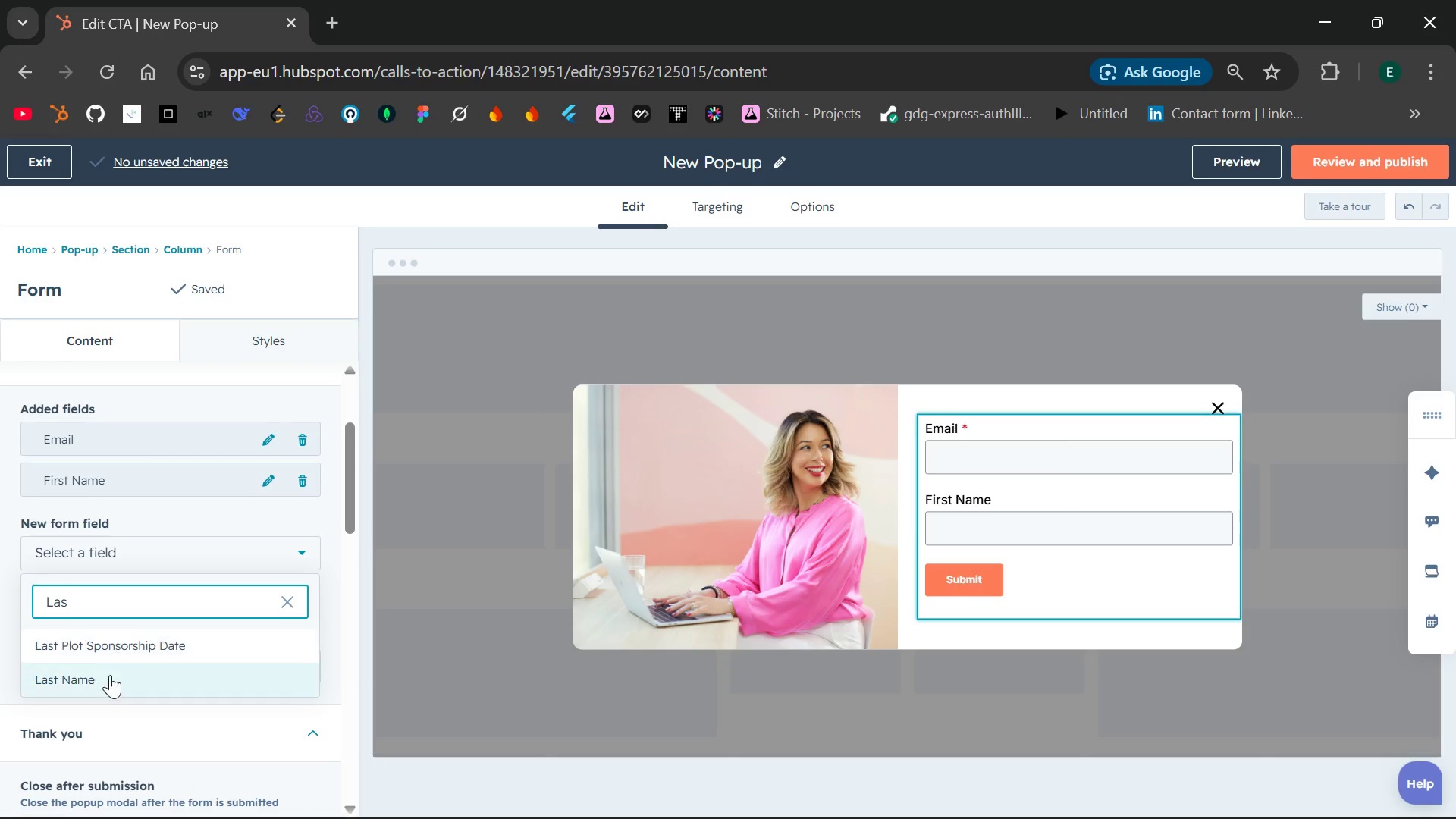 
left_click([102, 690])
 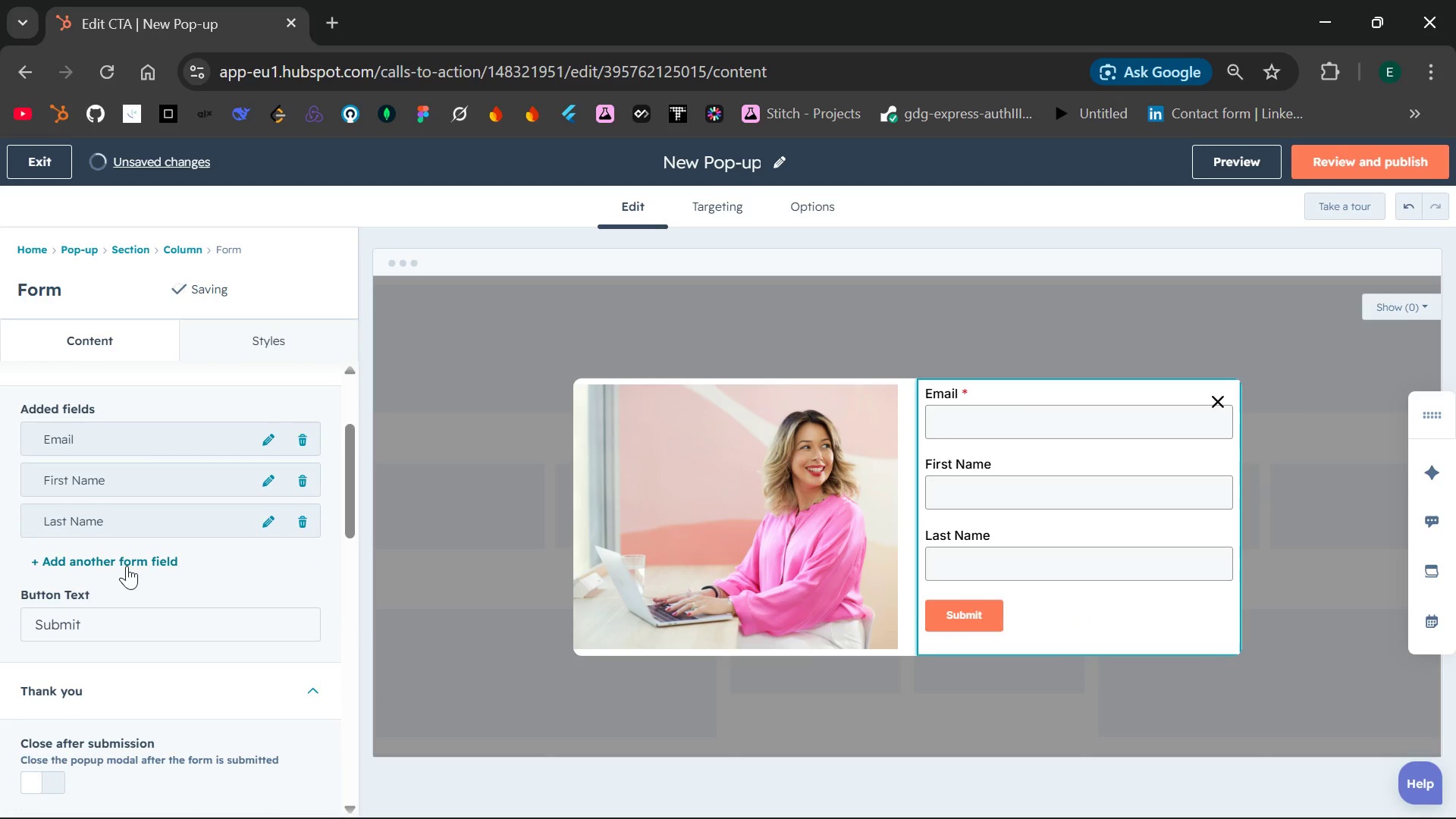 
left_click([115, 569])
 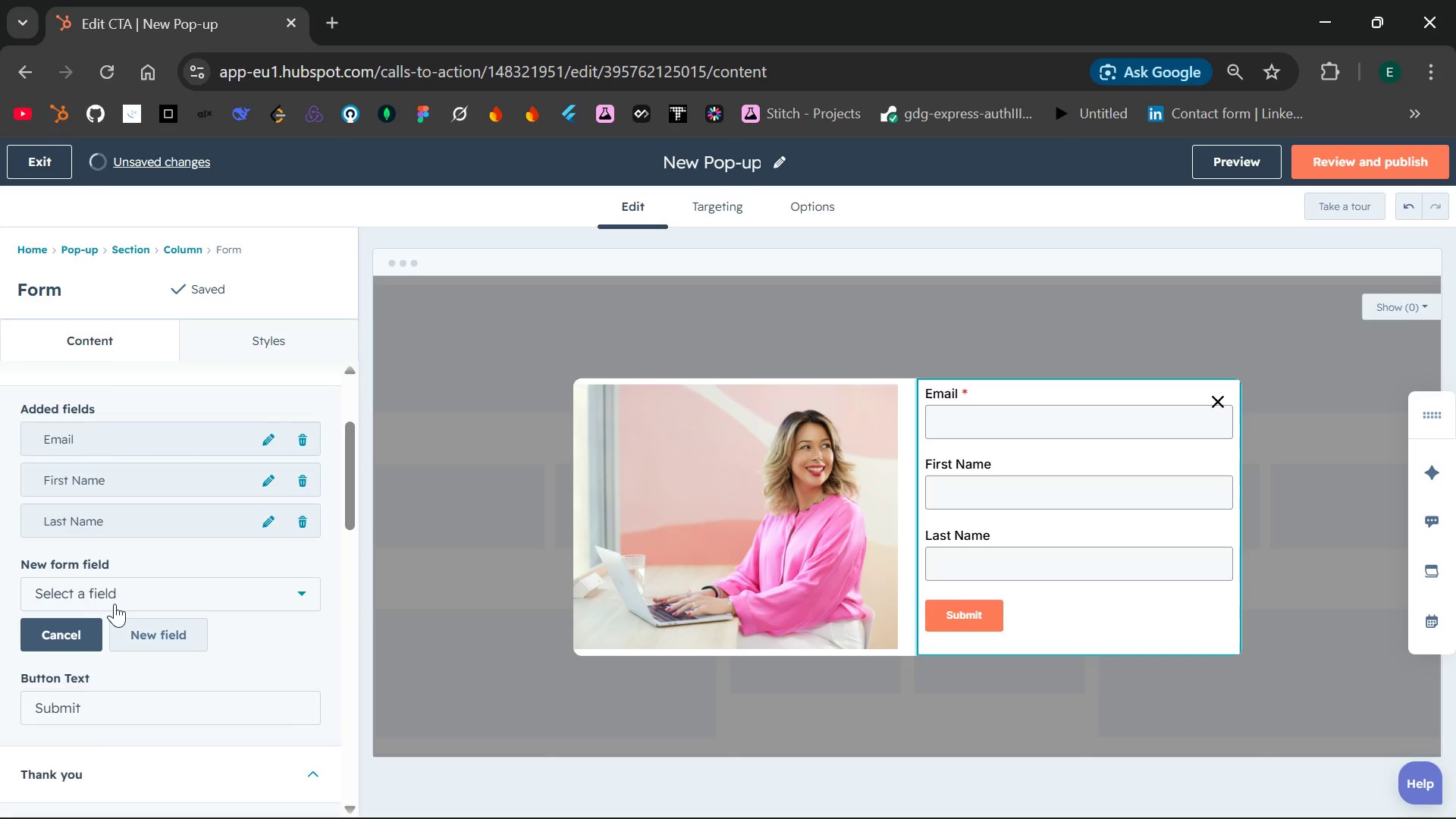 
left_click([115, 605])
 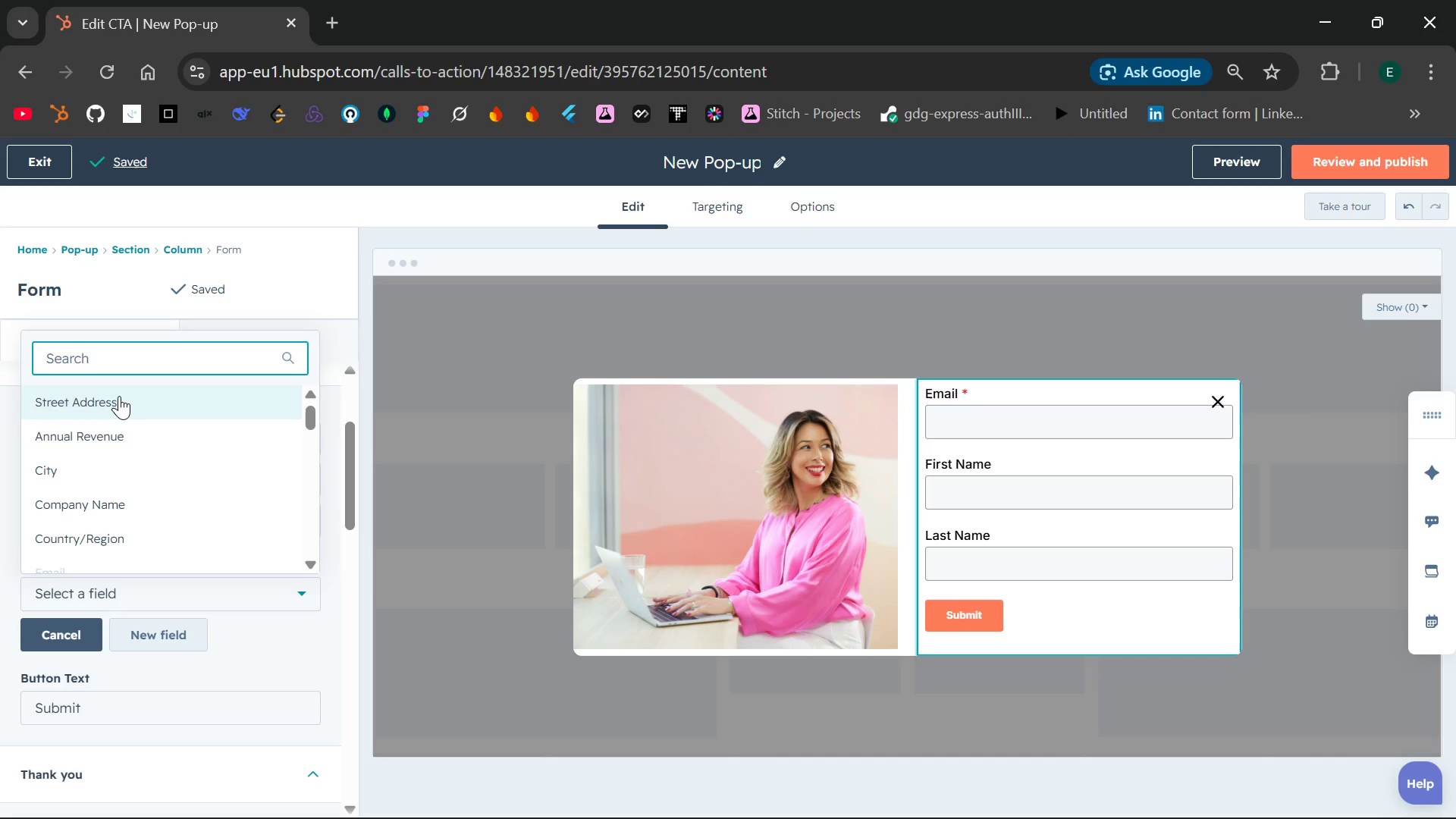 
type(Type)
 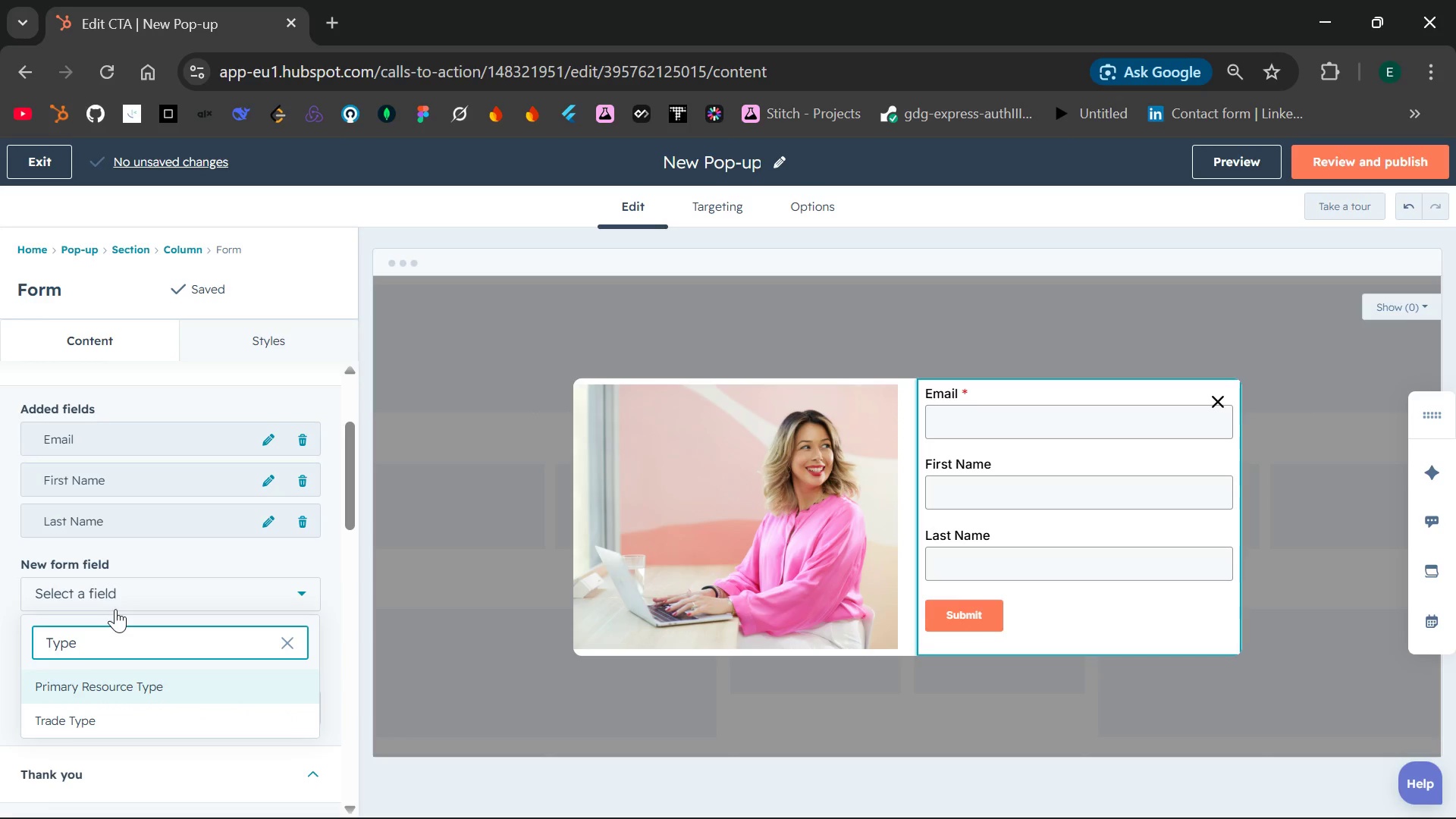 
wait(6.78)
 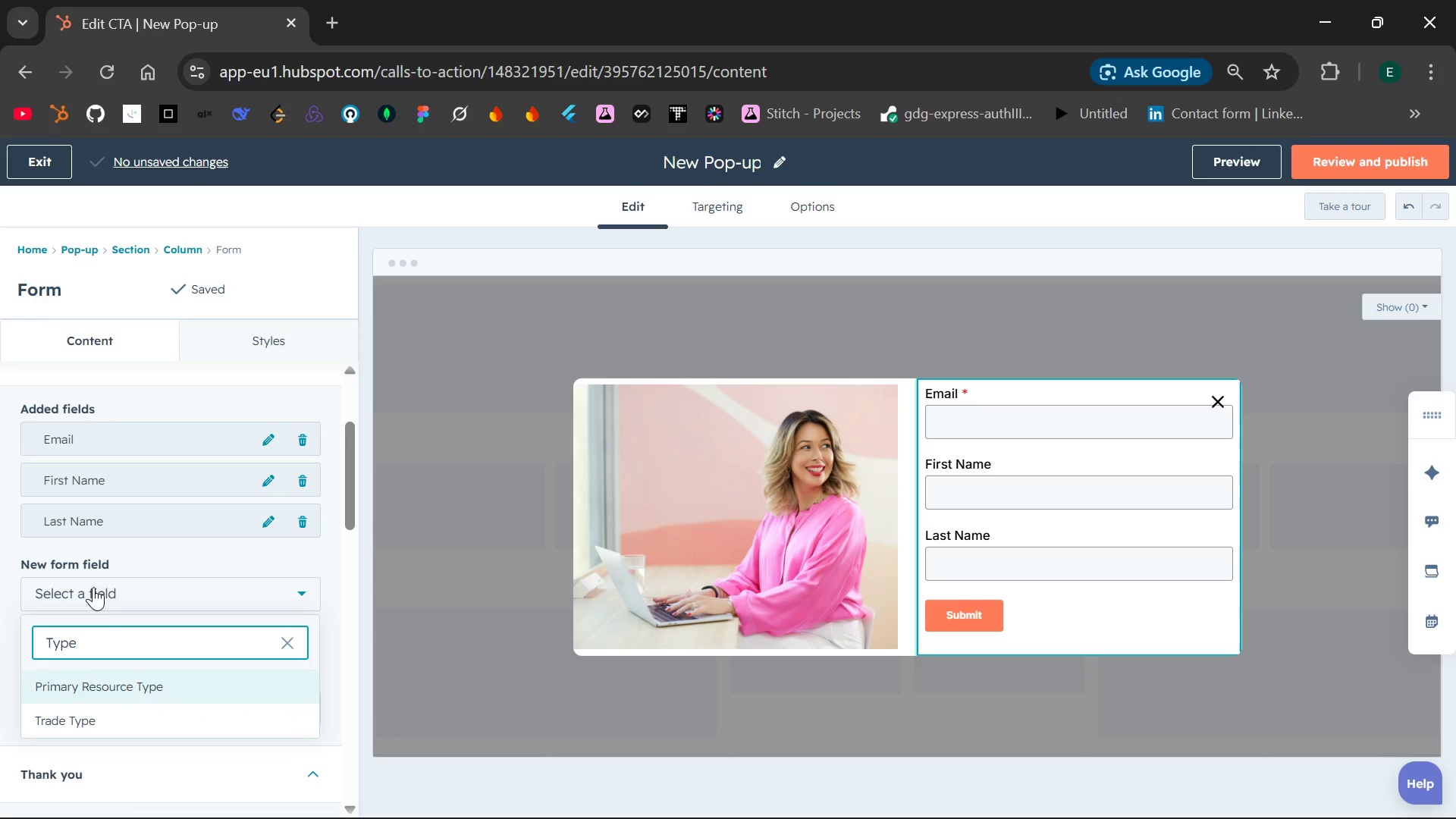 
key(Backspace)
key(Backspace)
key(Backspace)
type(ra)
 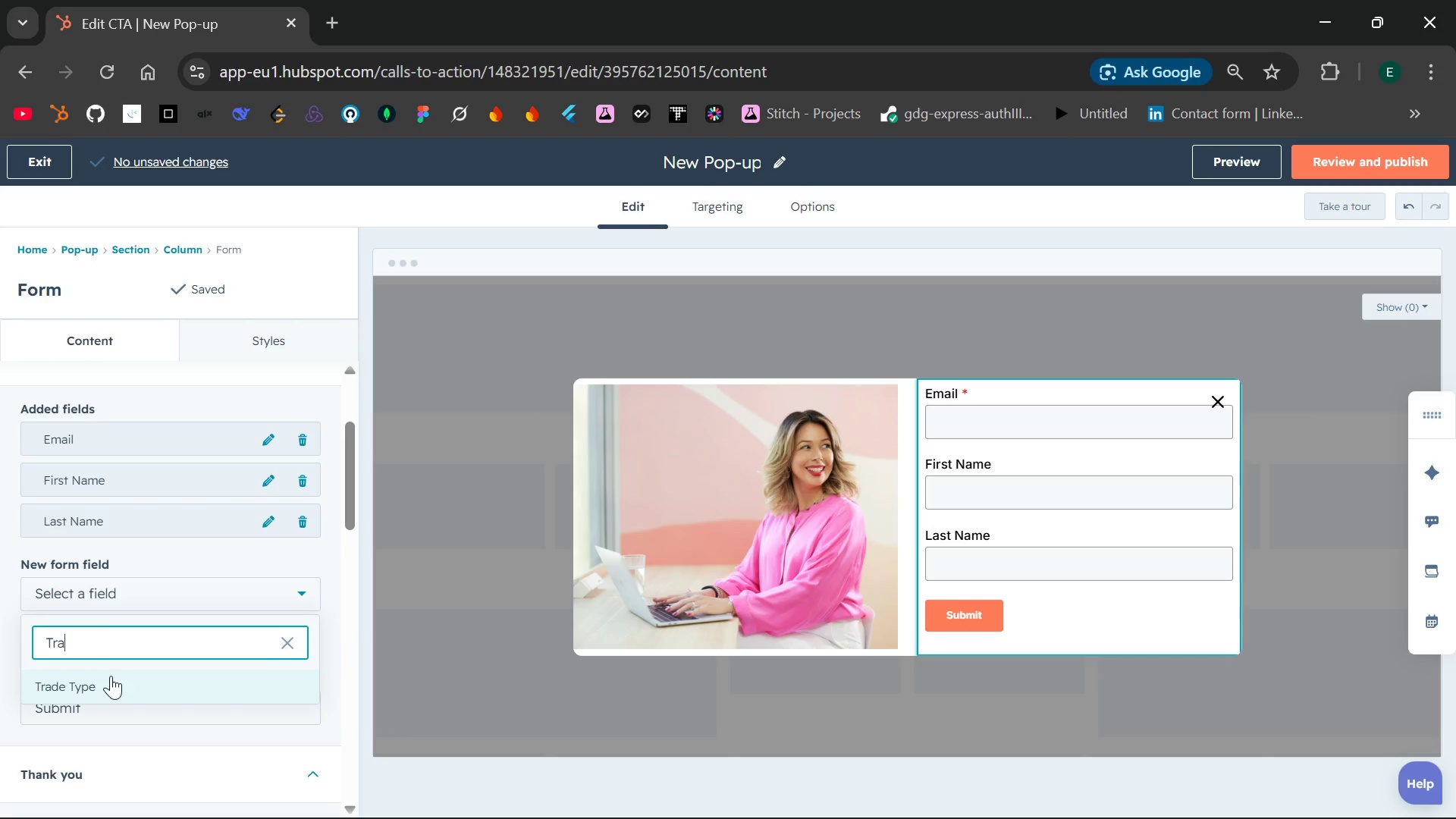 
left_click([107, 686])
 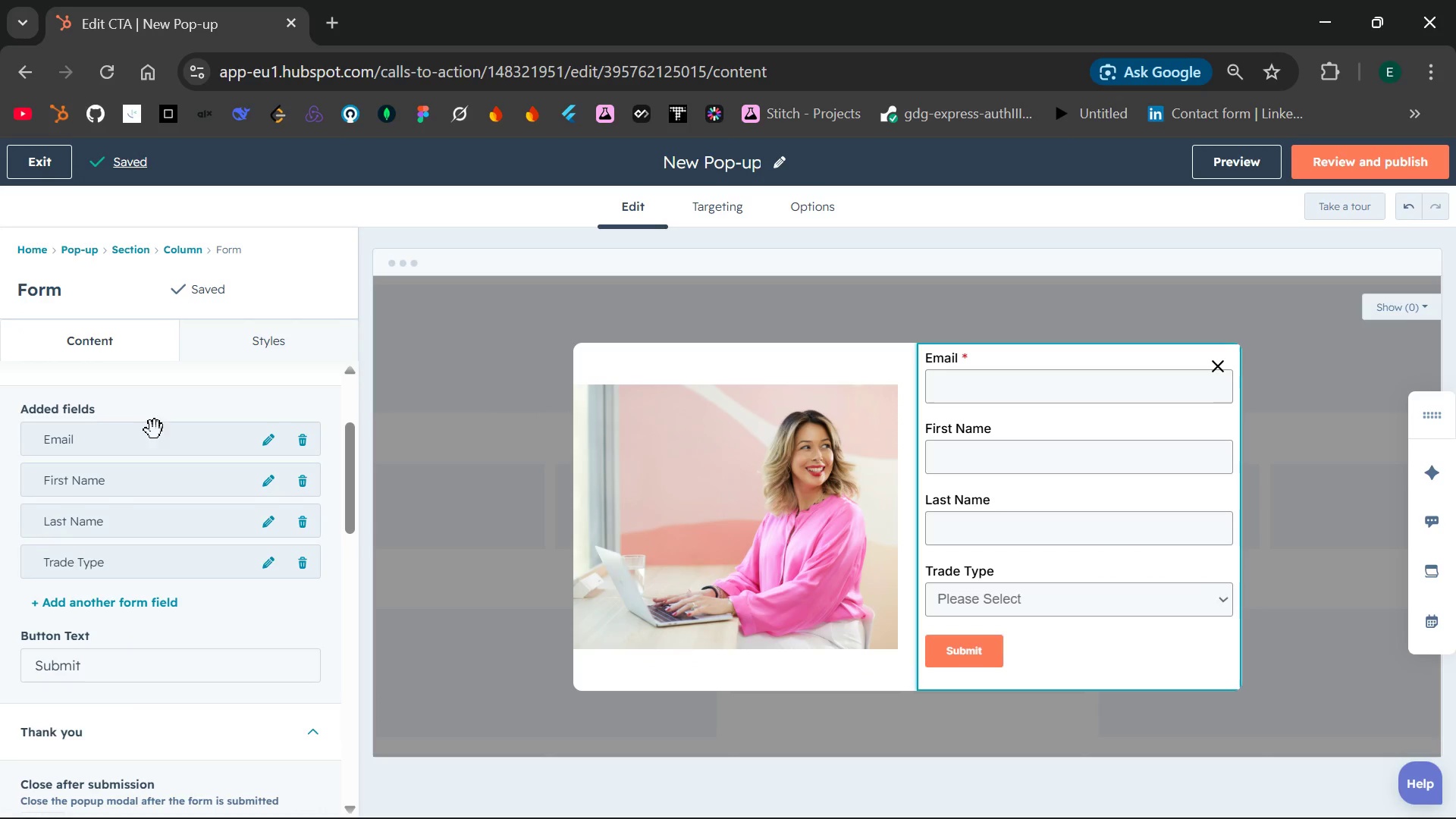 
wait(6.5)
 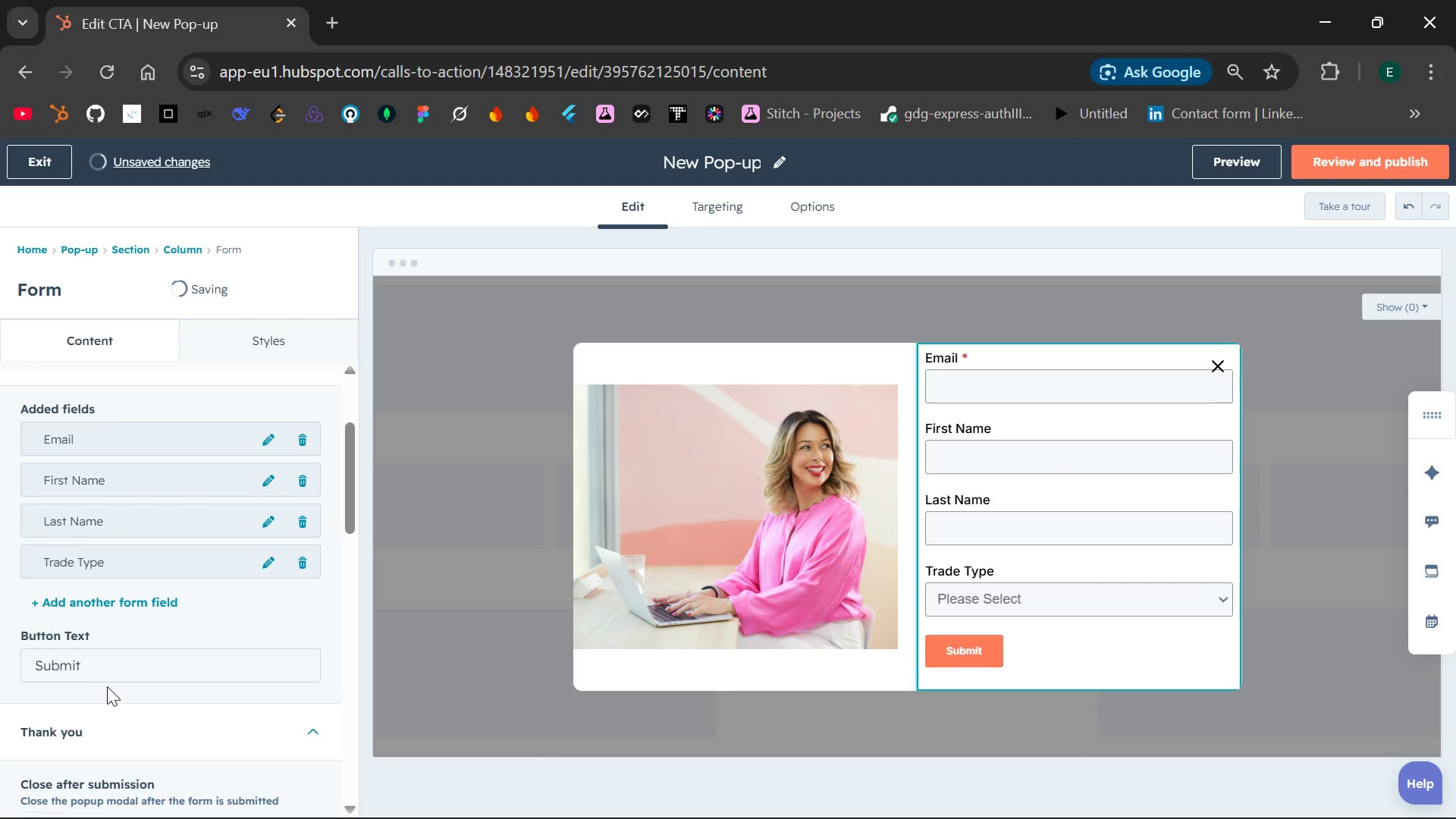 
left_click([265, 450])
 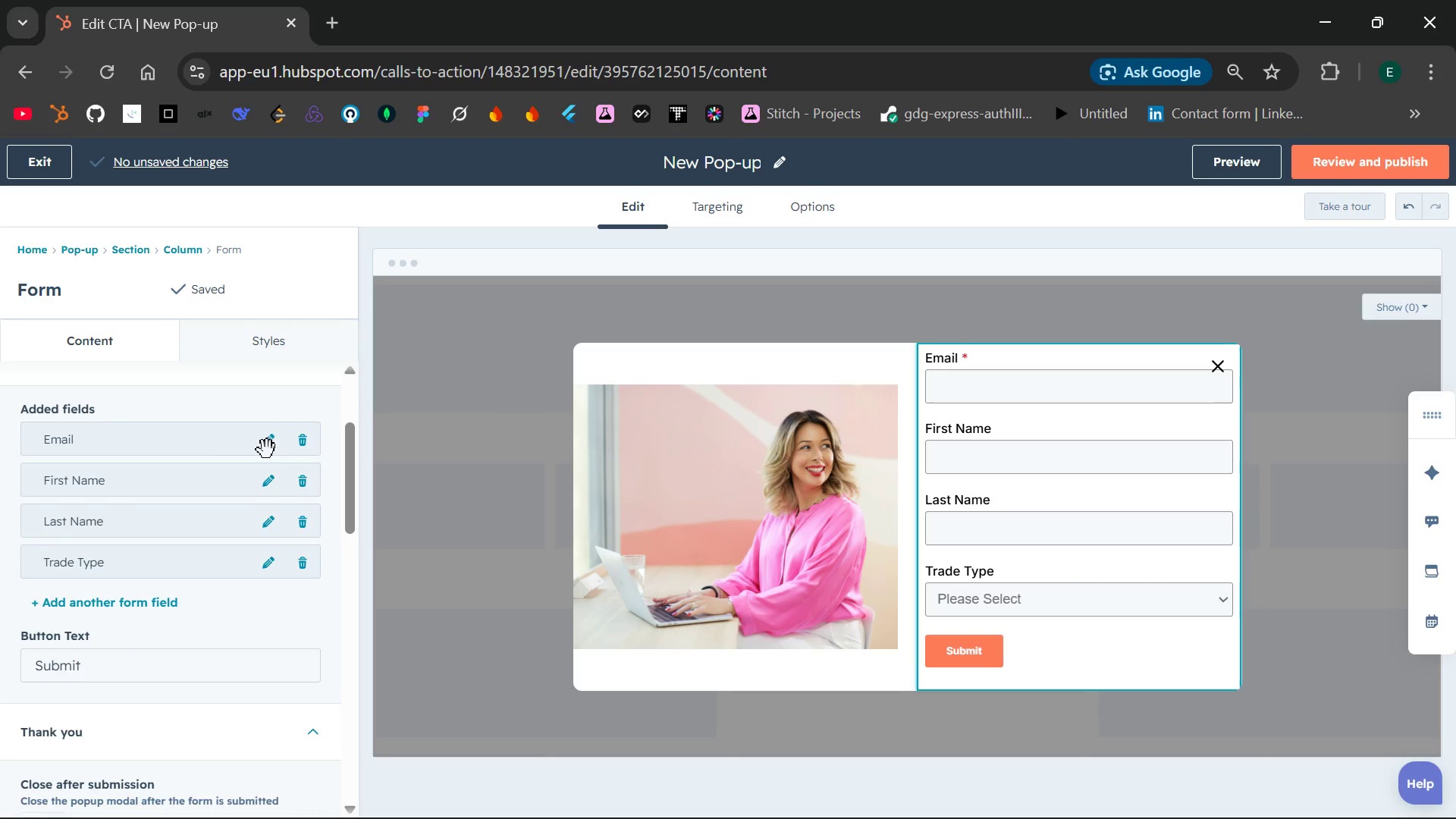 
left_click([267, 450])
 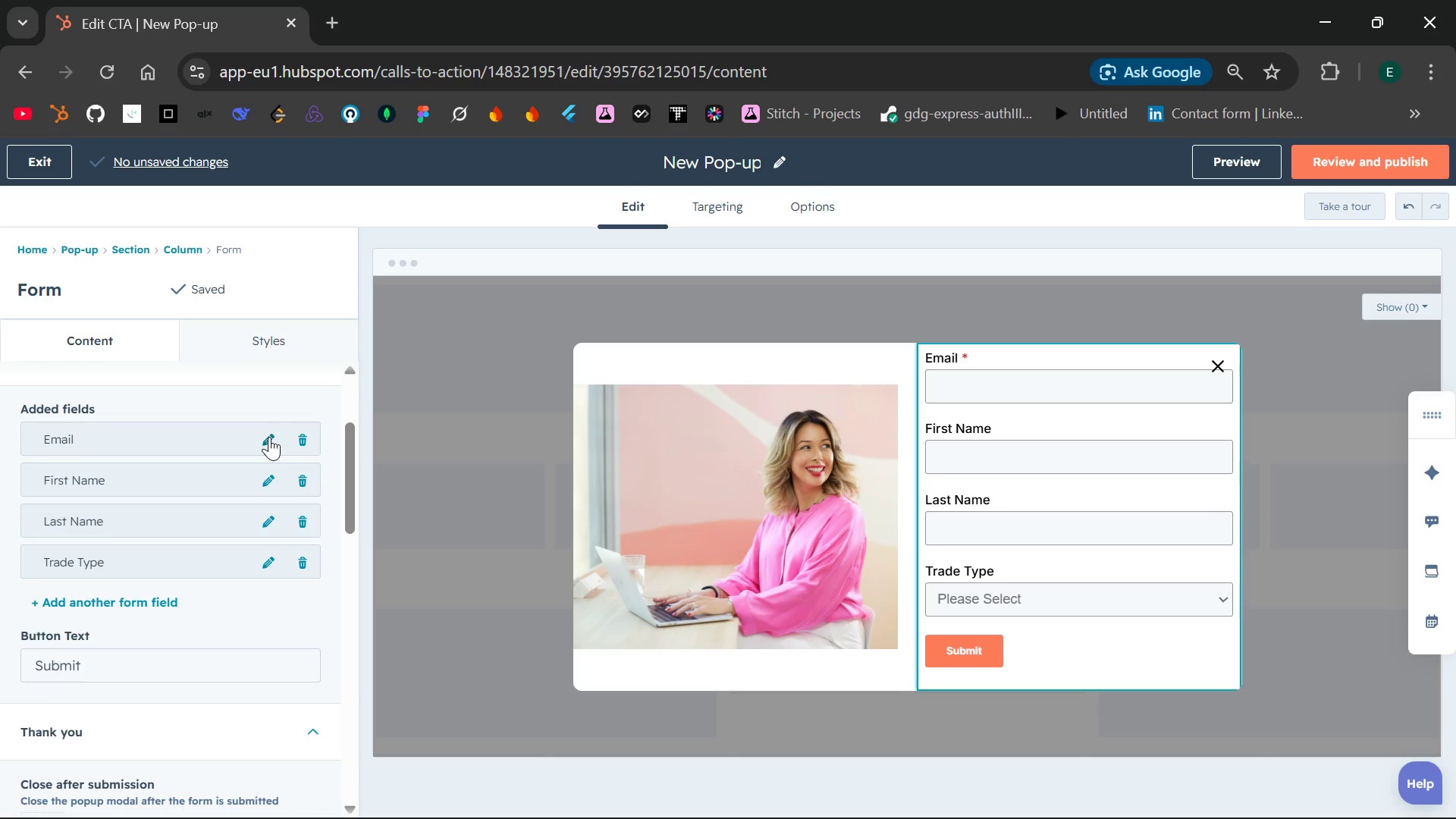 
left_click([269, 437])
 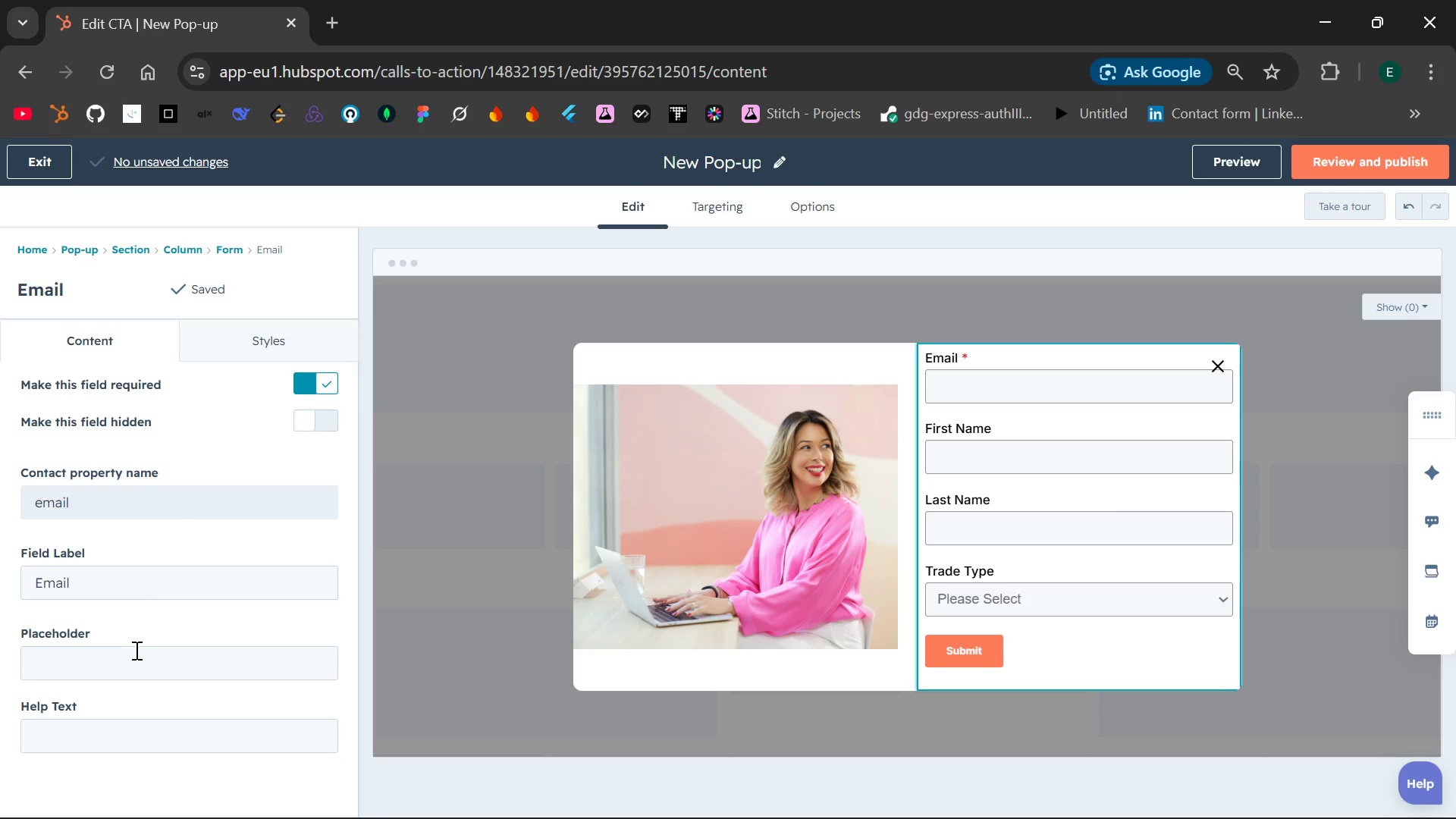 
left_click([128, 655])
 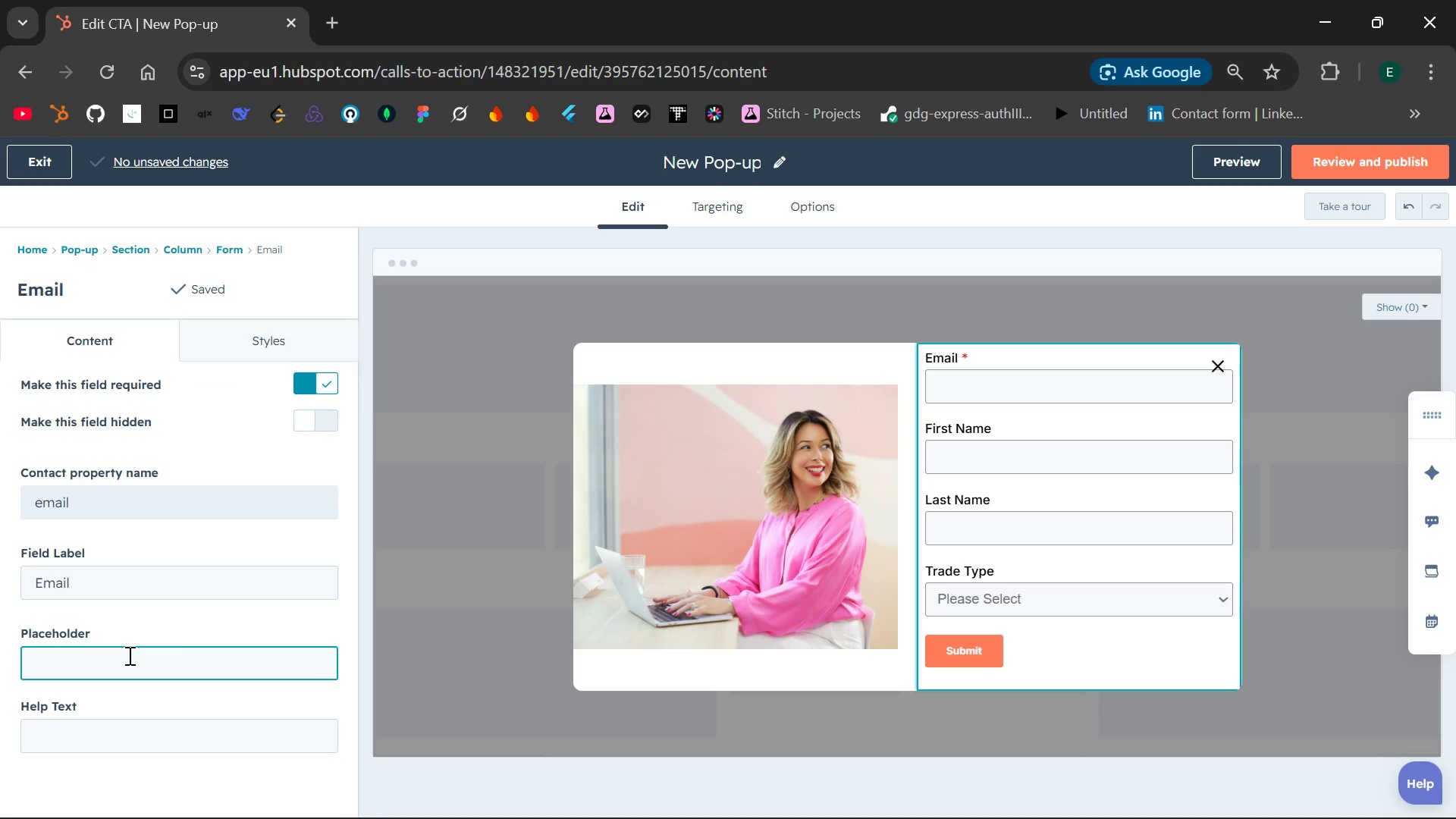 
type(ellenibisrat)
 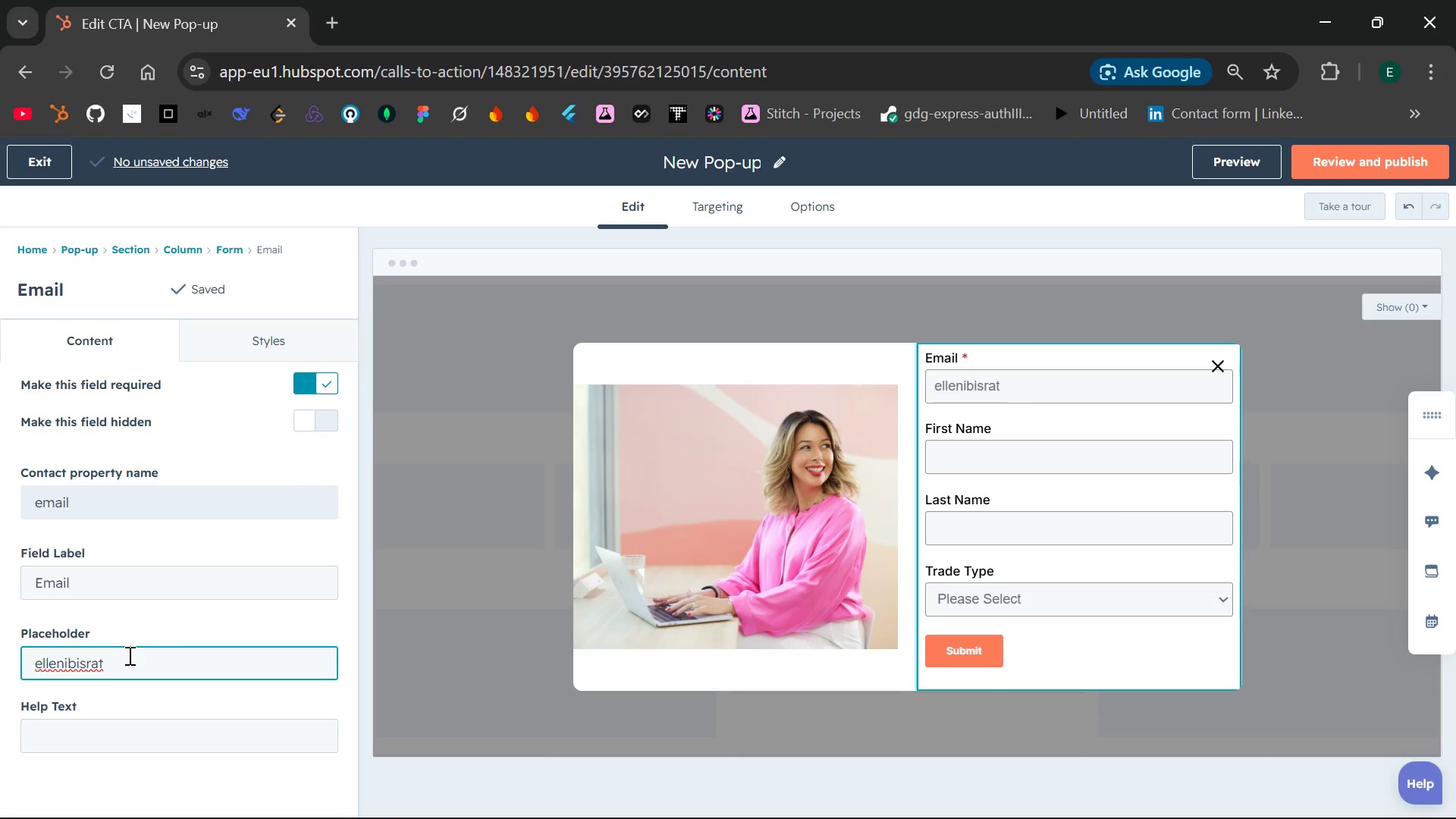 
type(16@gmail.com)
 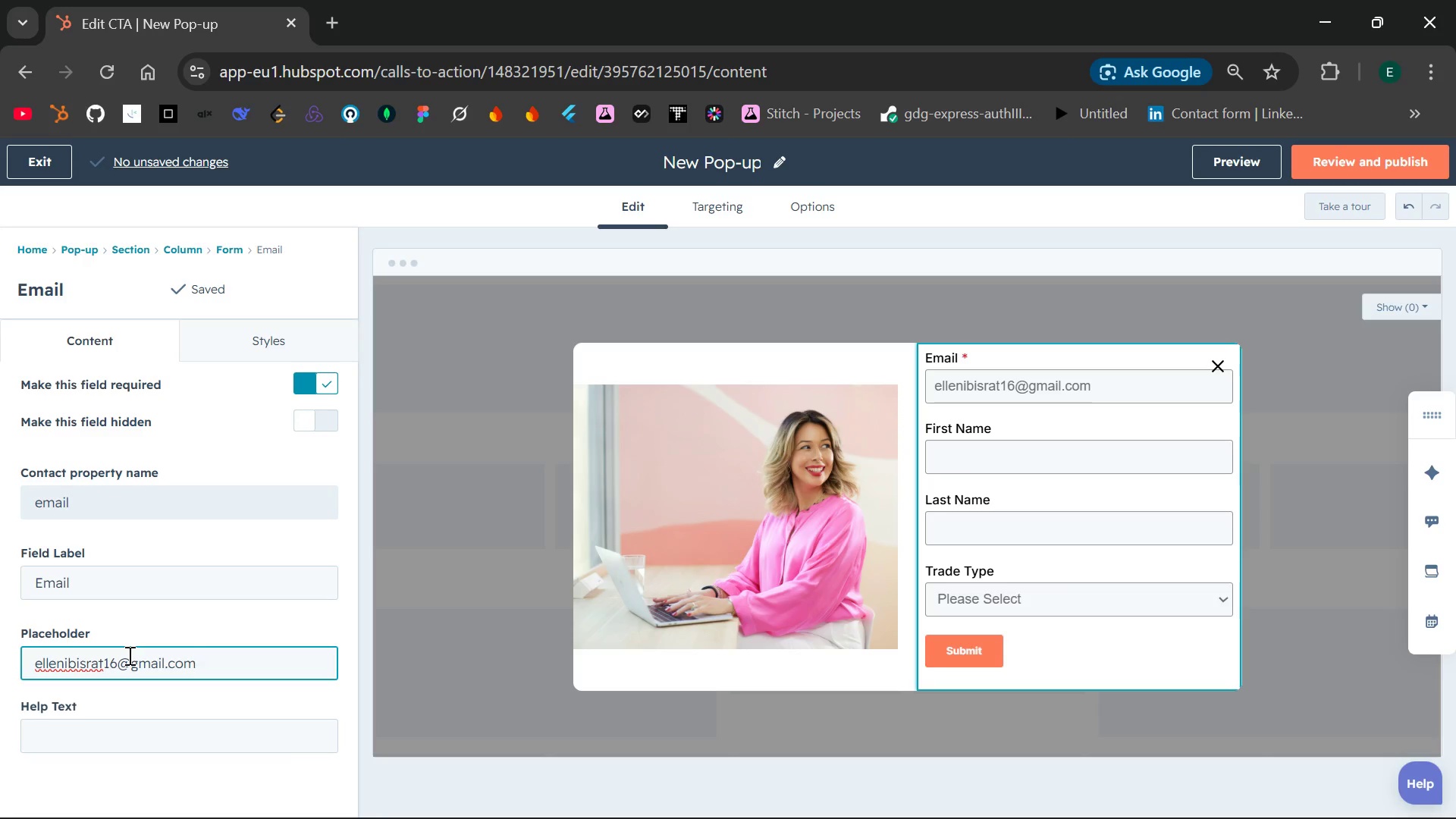 
left_click([149, 439])
 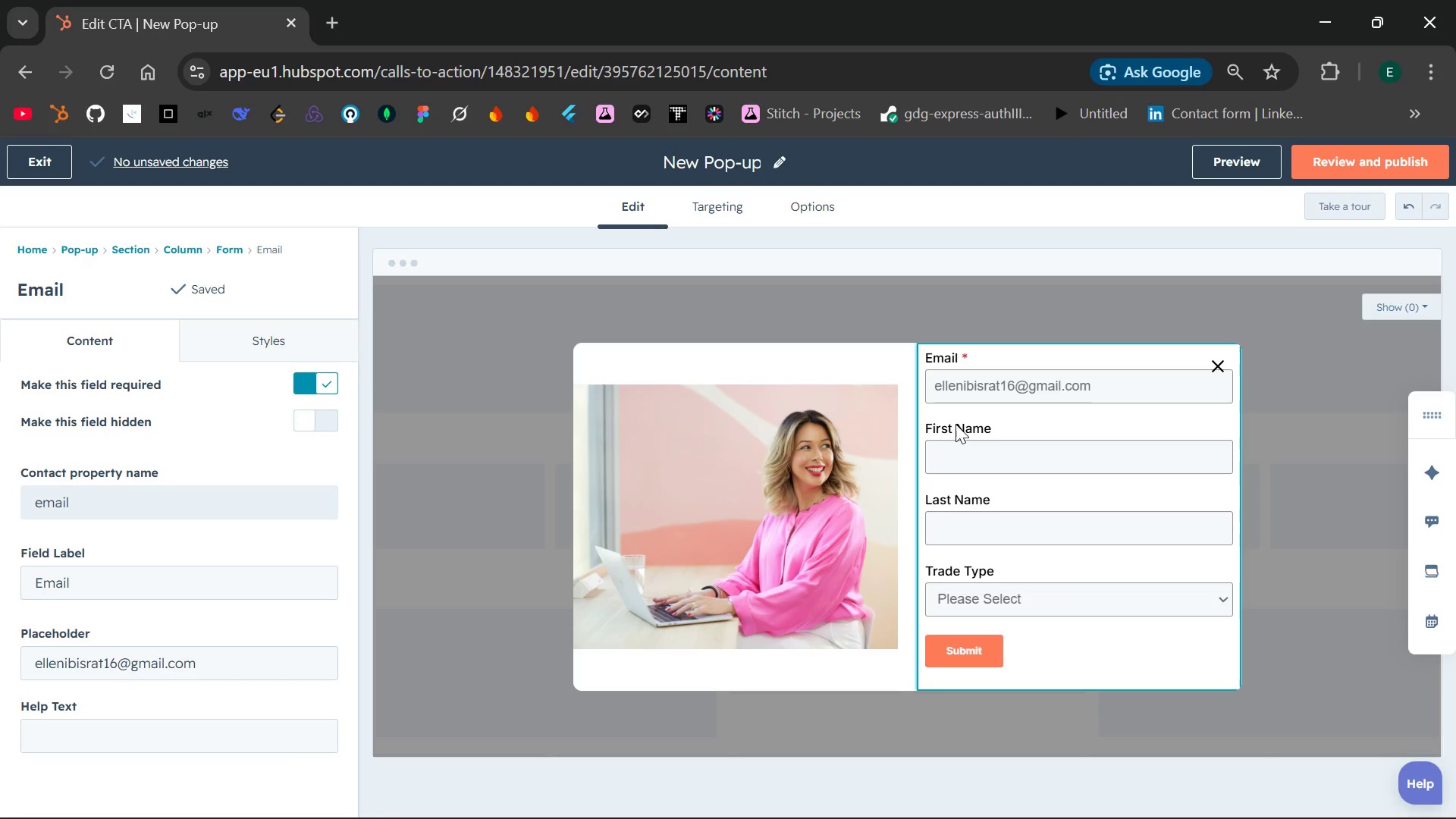 
left_click([956, 450])
 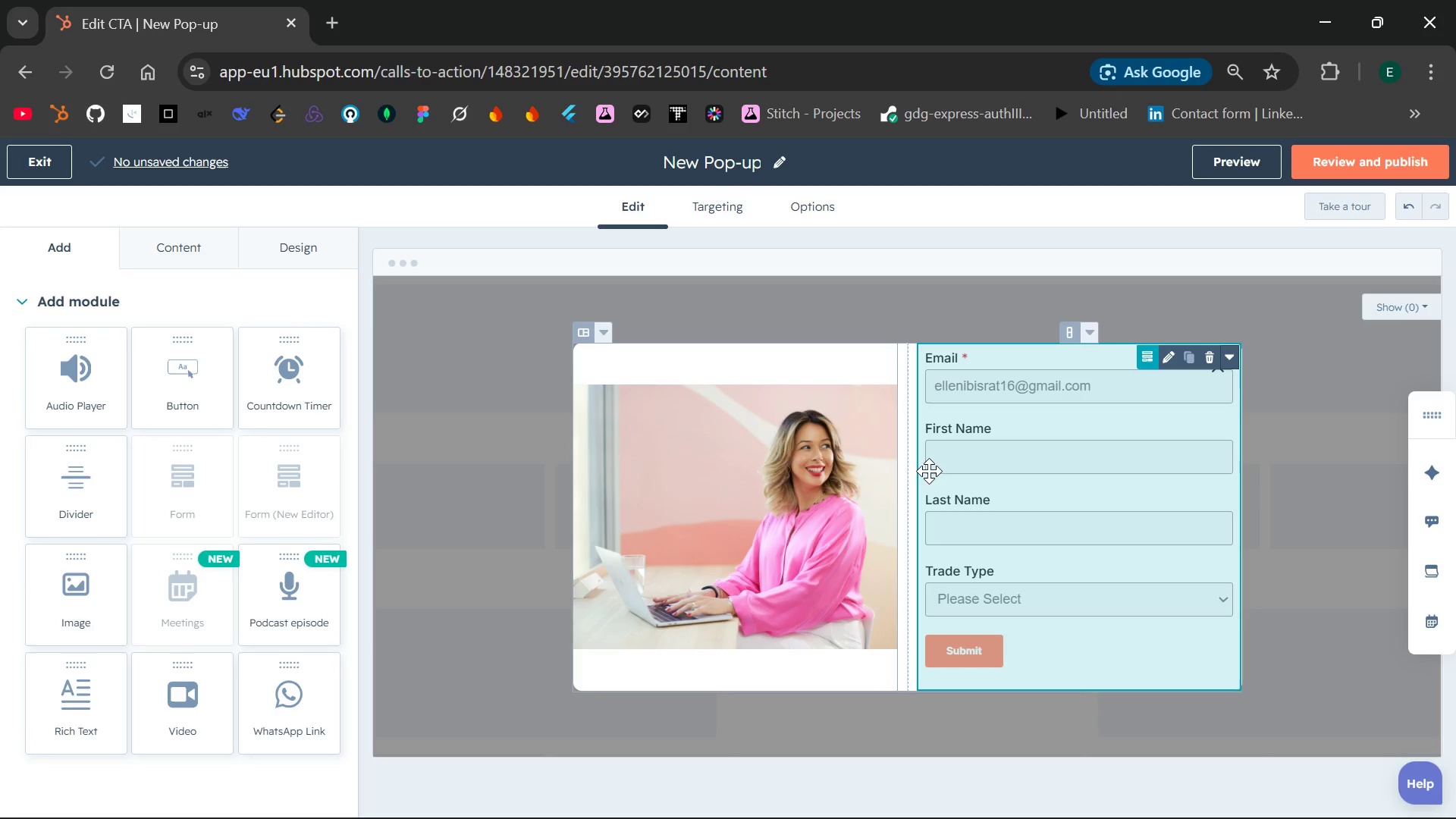 
double_click([951, 458])
 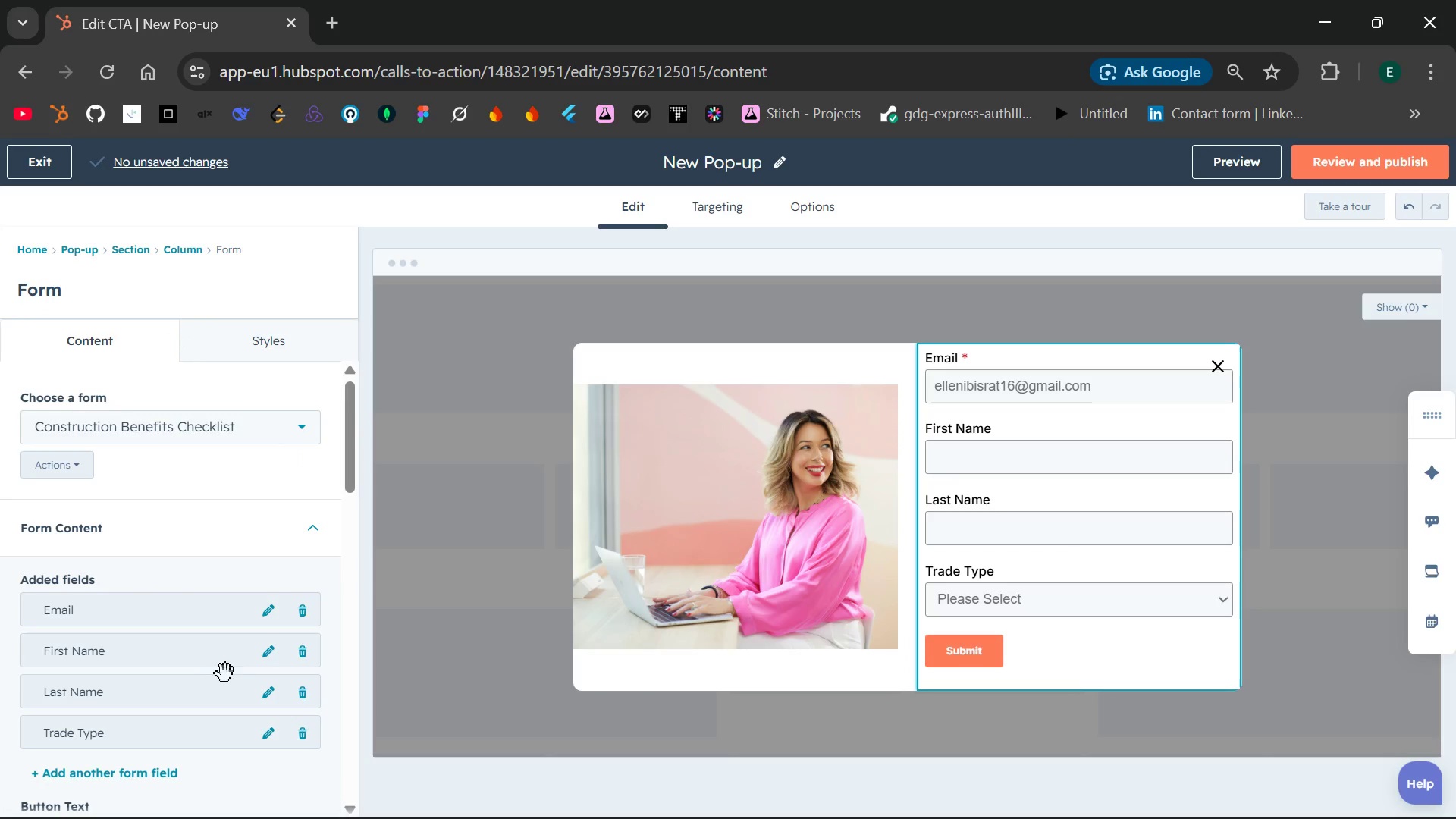 
left_click([272, 655])
 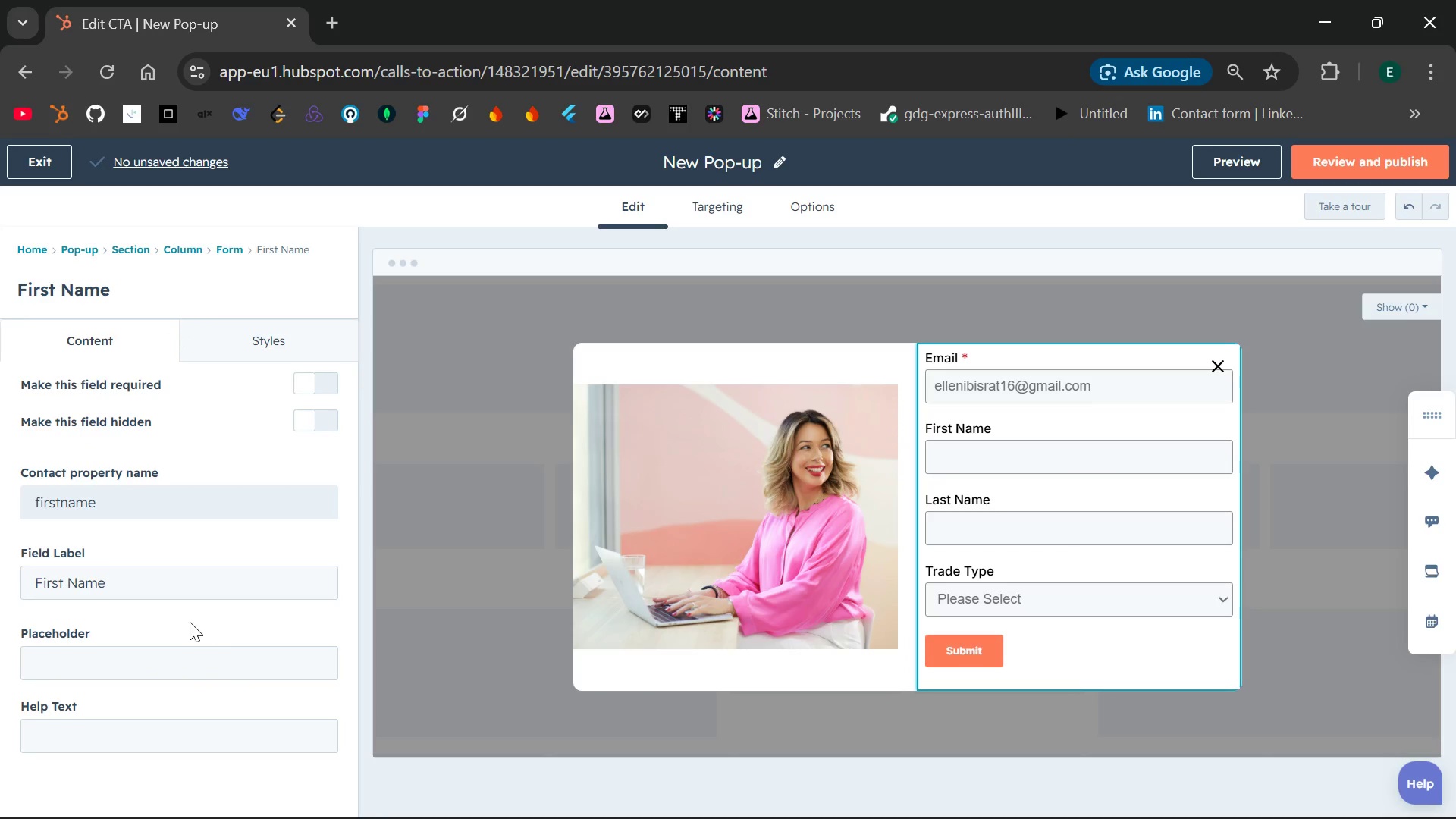 
left_click([145, 654])
 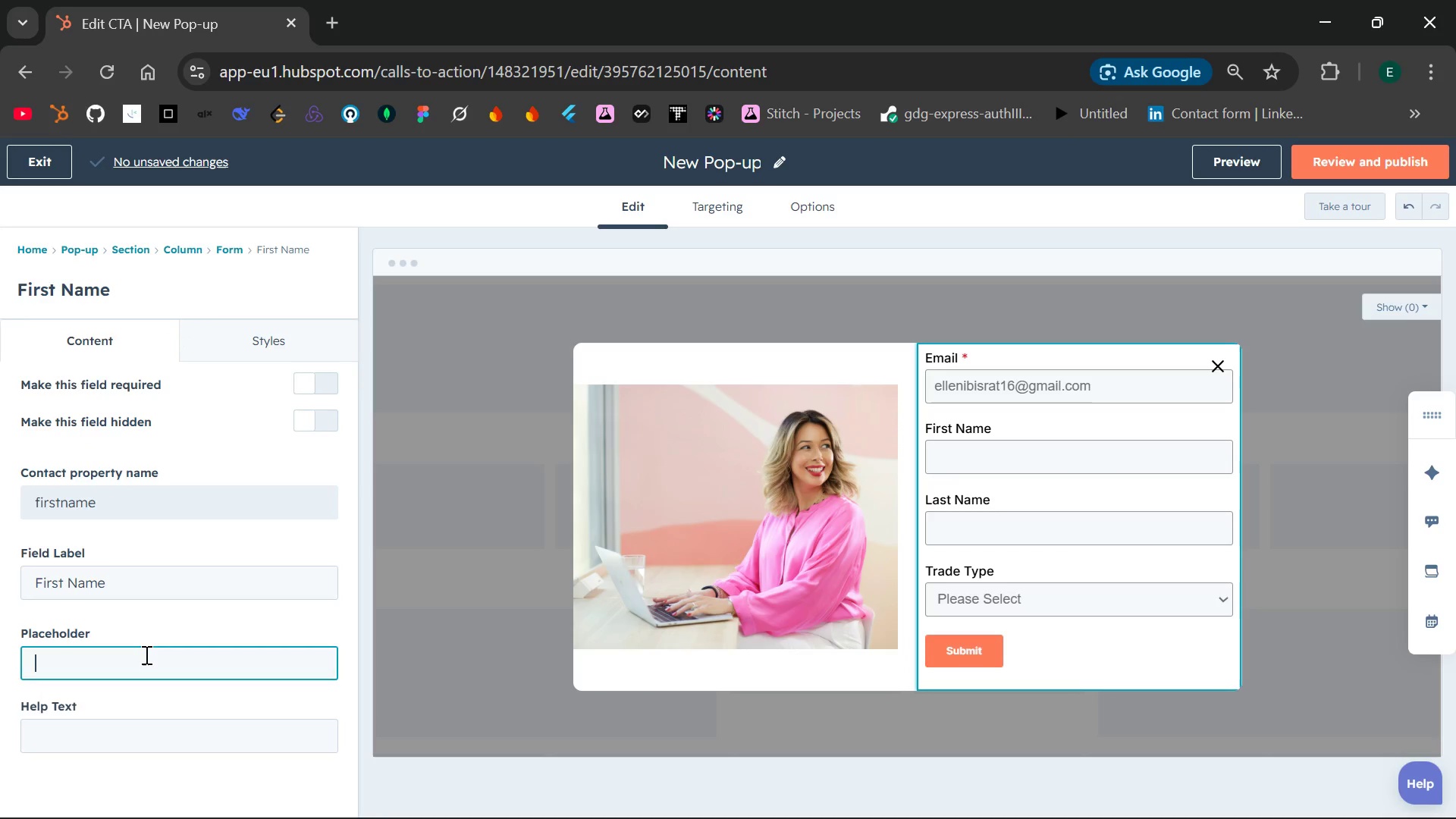 
type(Elleni)
 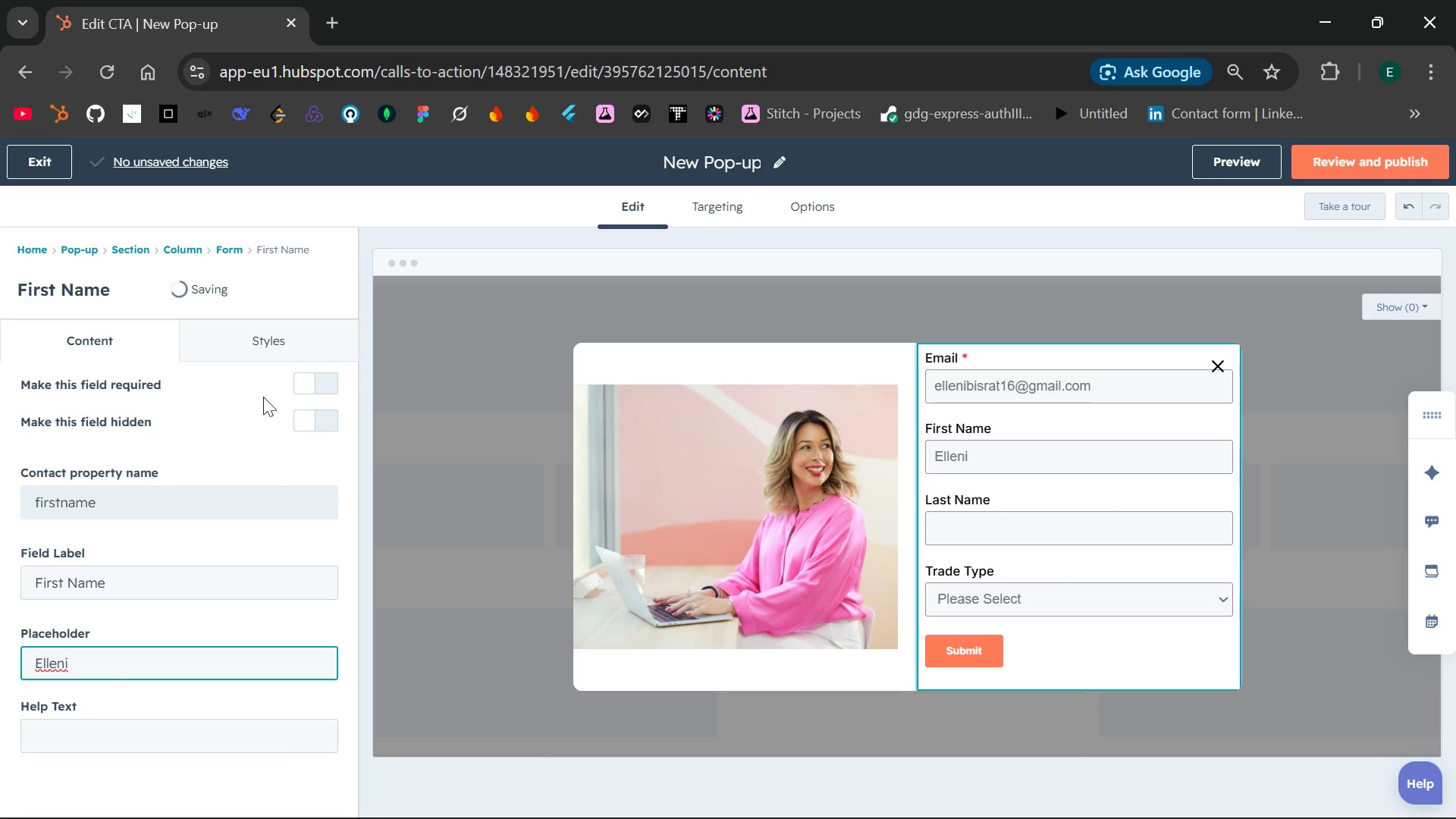 
left_click([278, 334])
 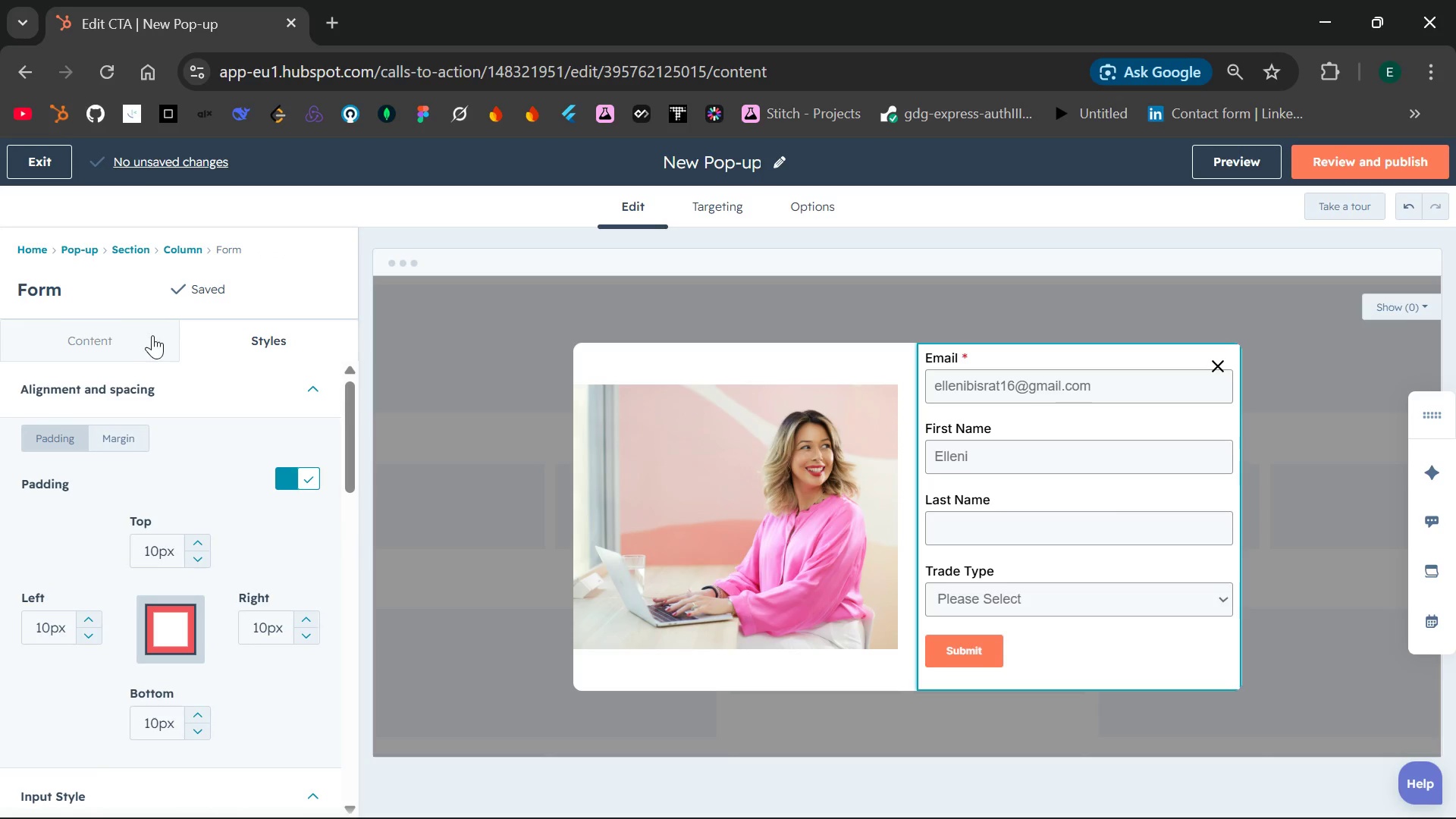 
left_click([136, 336])
 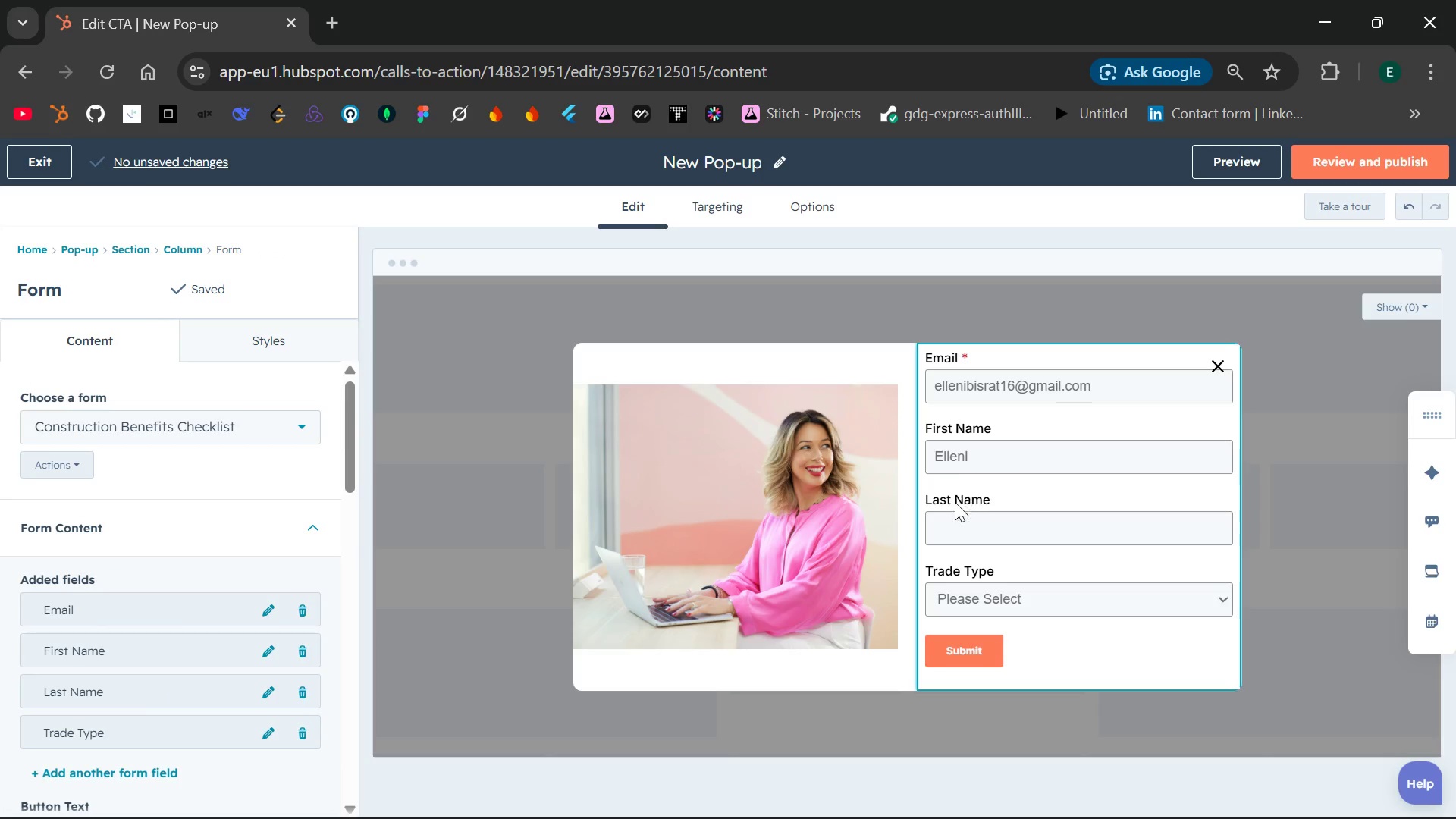 
double_click([955, 502])
 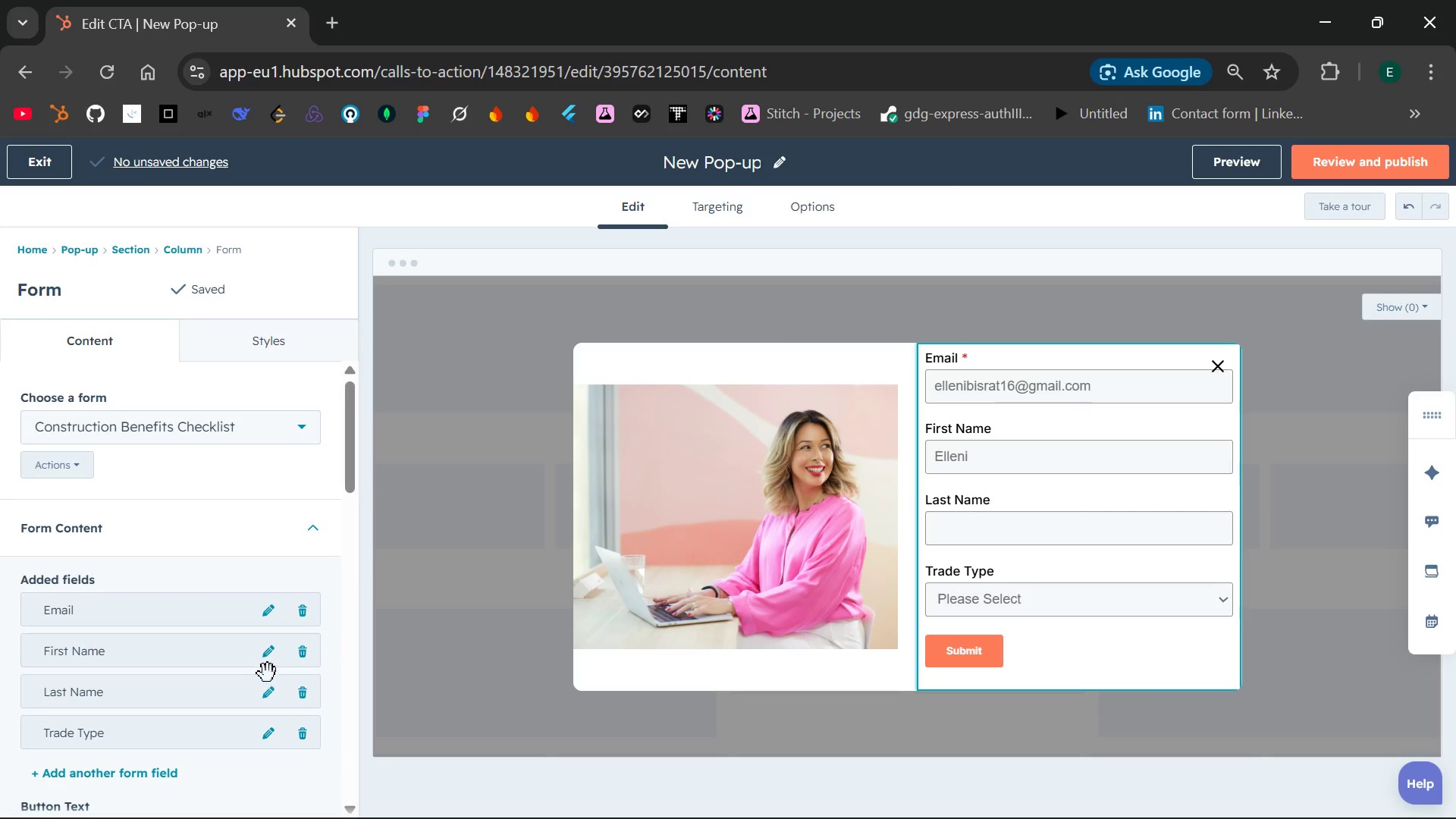 
left_click([271, 695])
 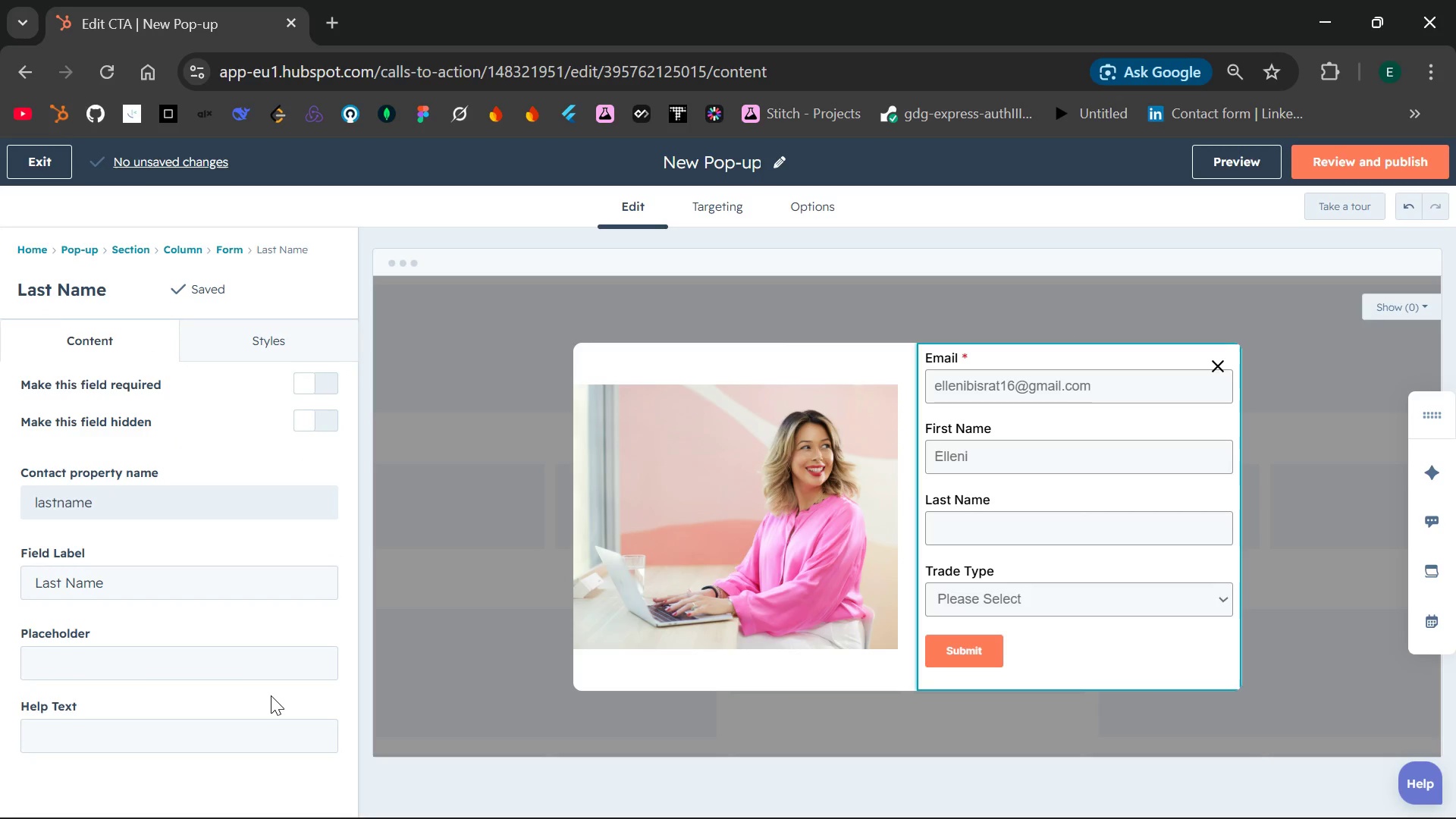 
type(Bisrat)
 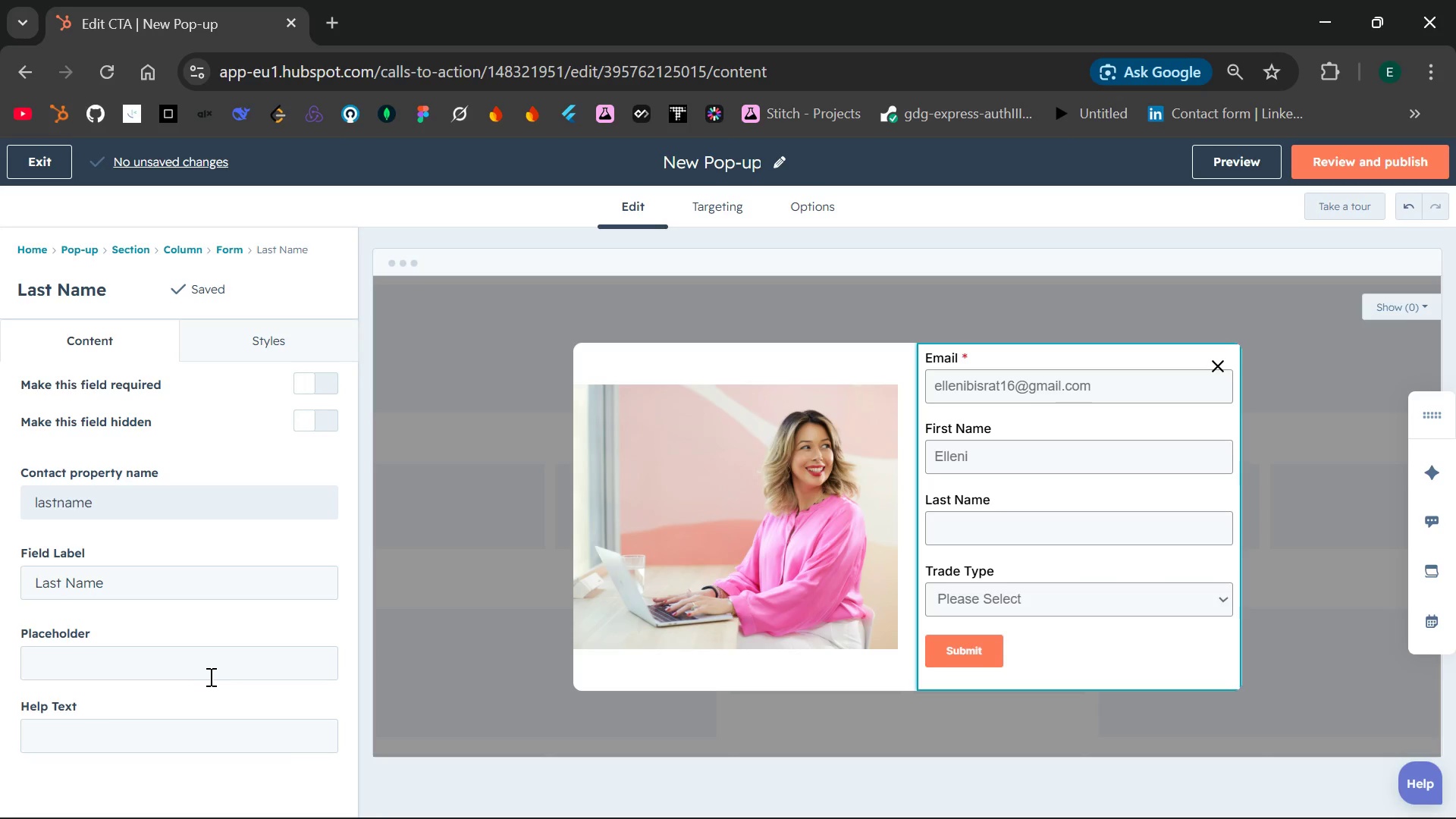 
left_click([206, 676])
 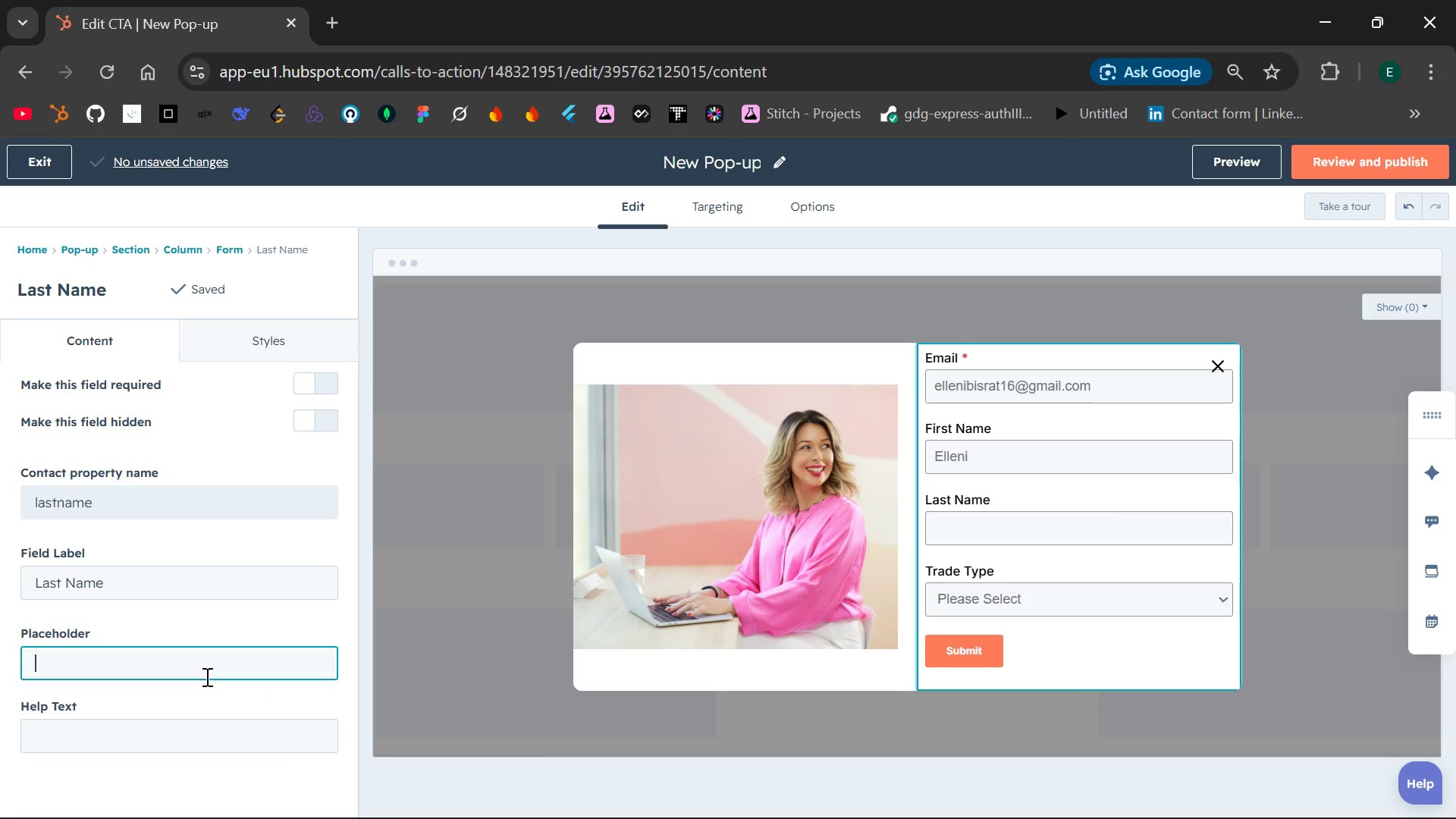 
type(Bisrat)
 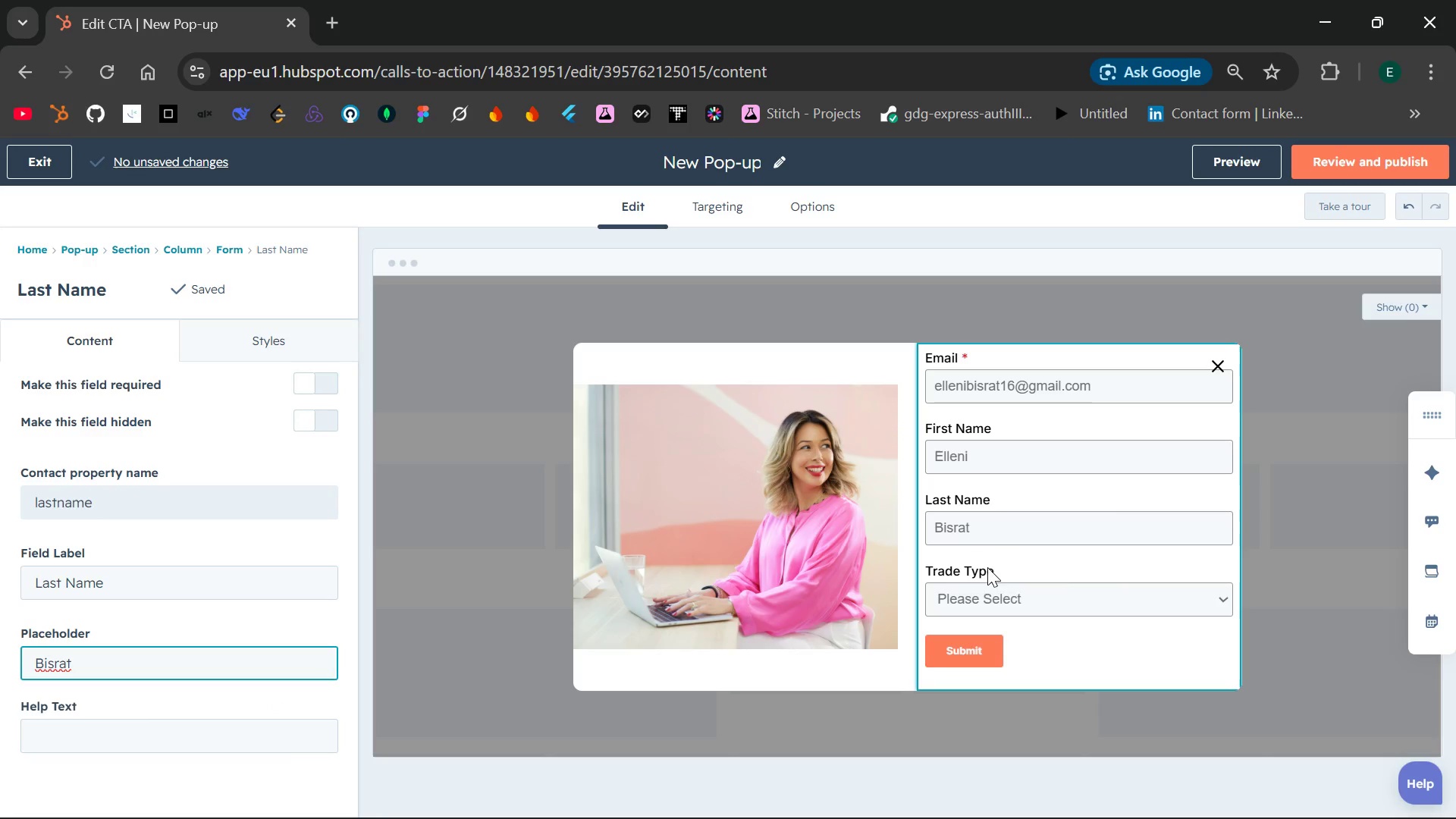 
left_click([994, 527])
 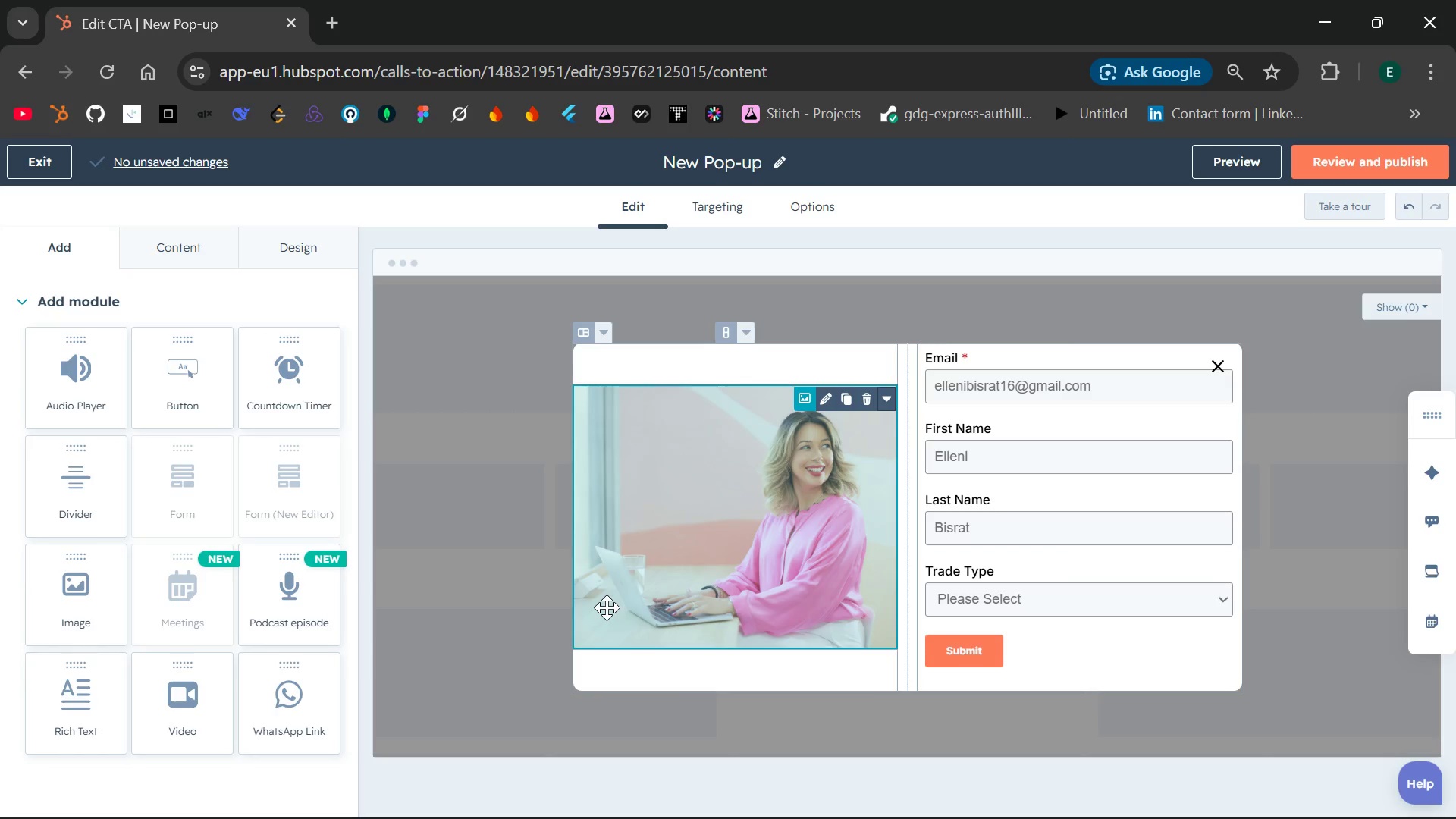 
wait(14.06)
 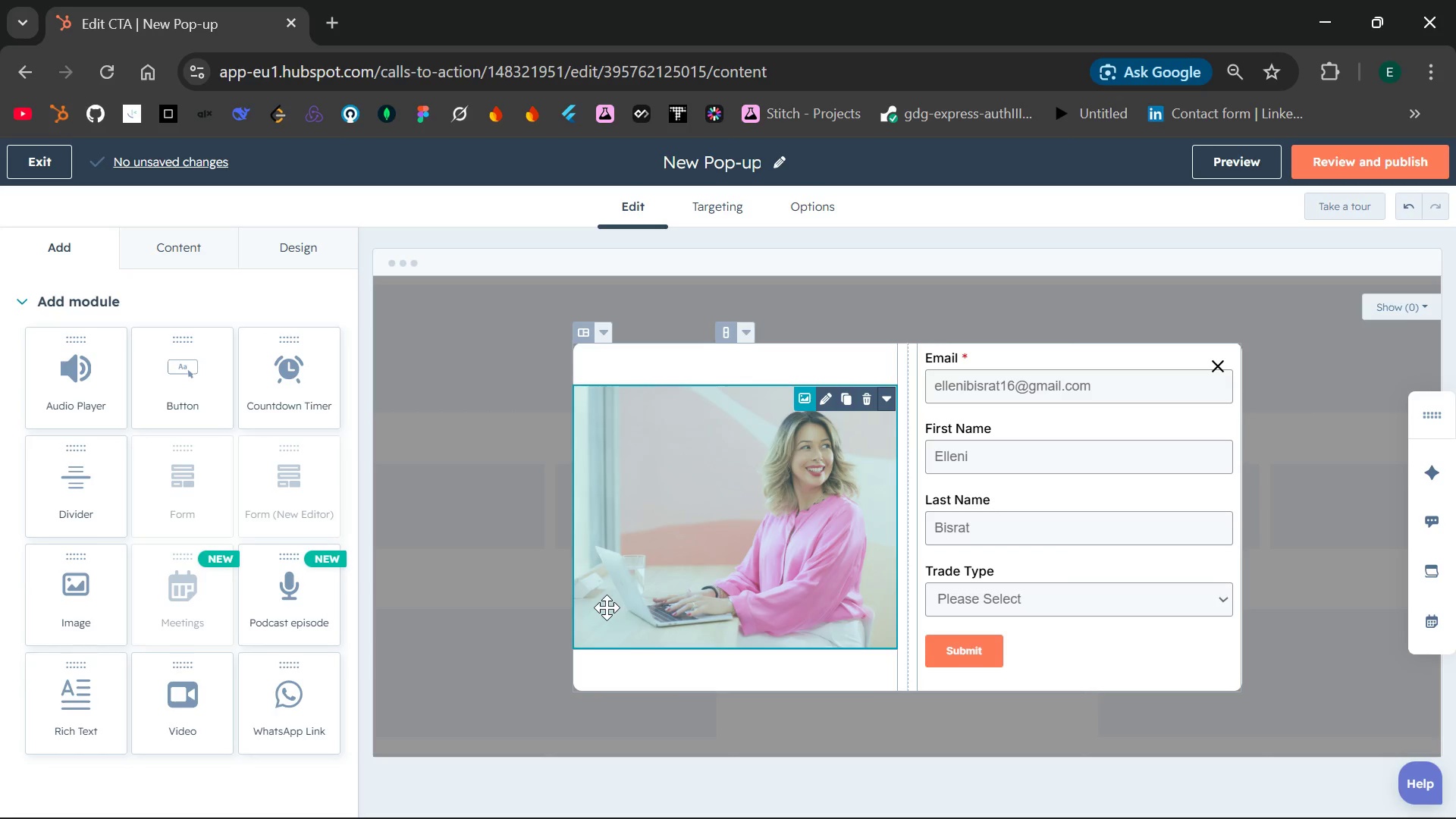 
left_click([1310, 619])
 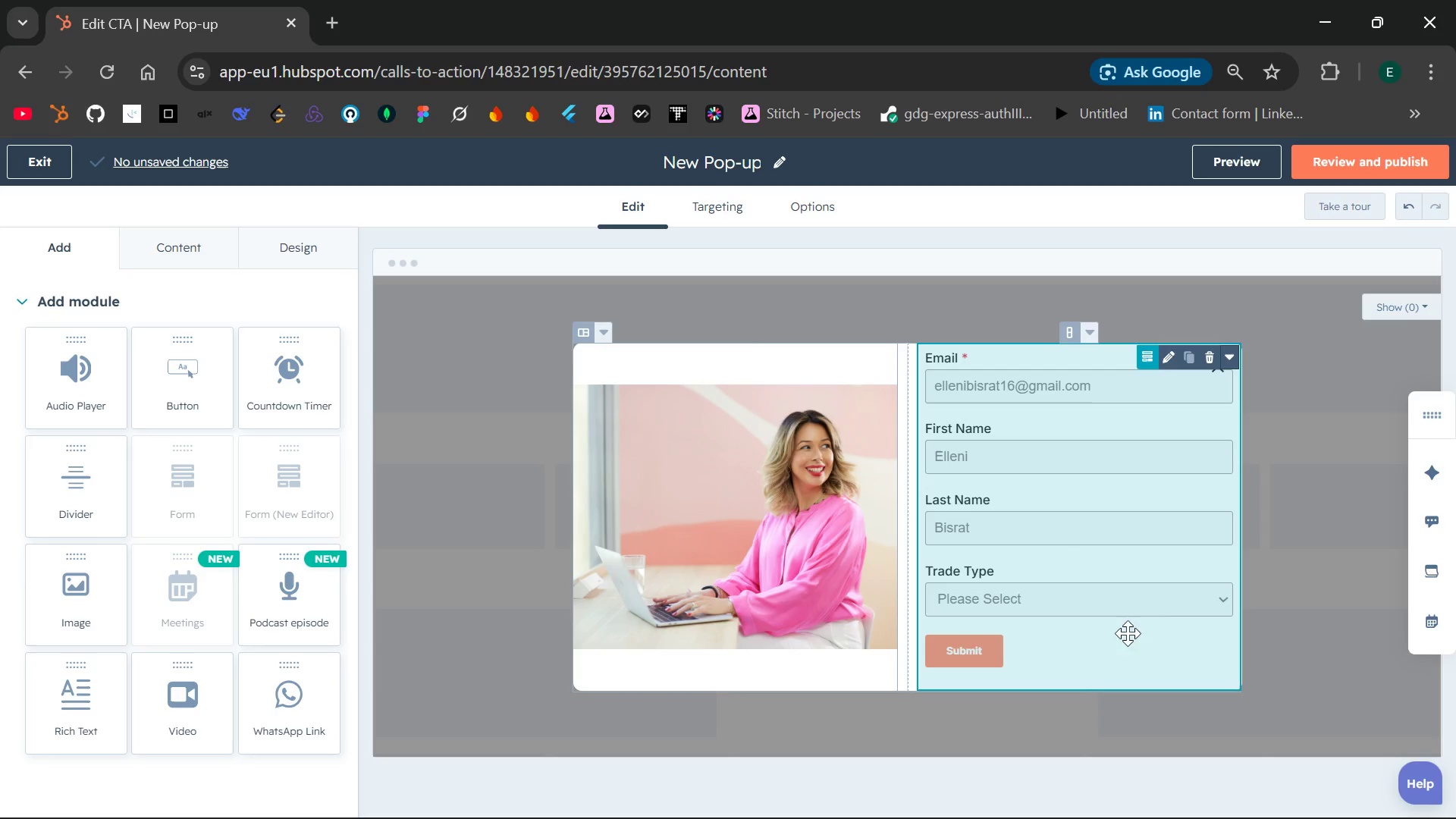 
left_click([968, 656])
 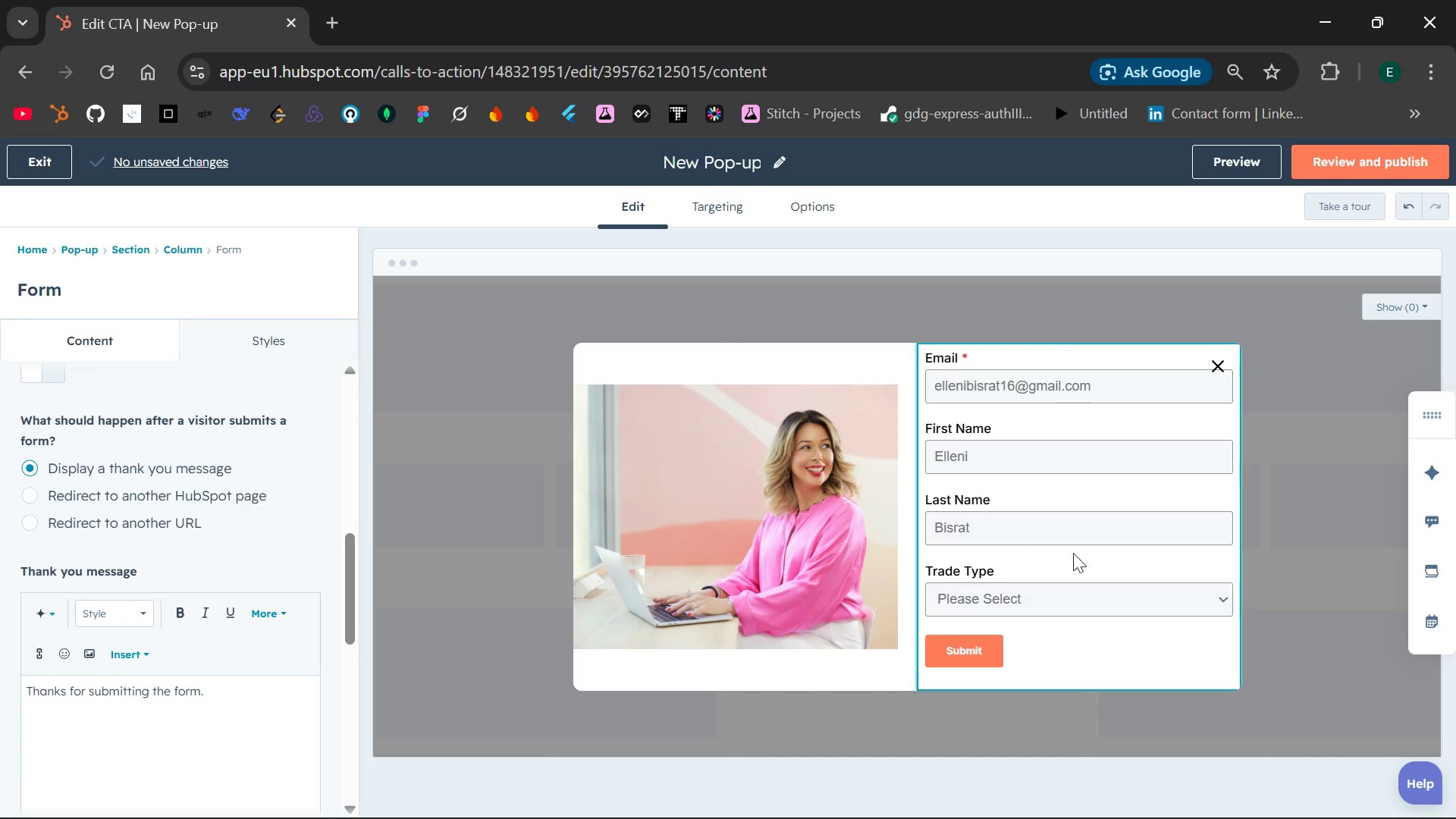 
wait(5.48)
 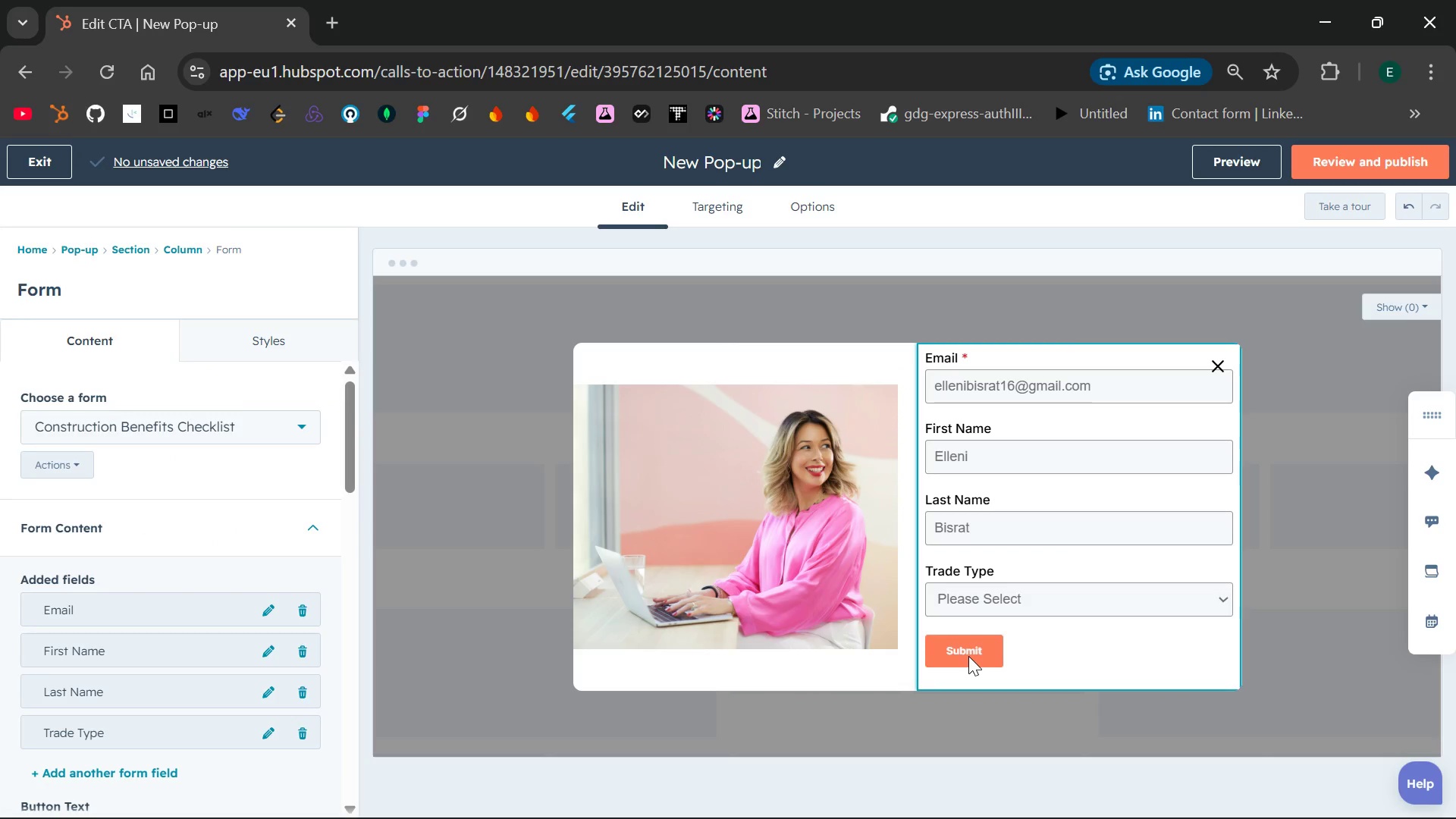 
double_click([953, 654])
 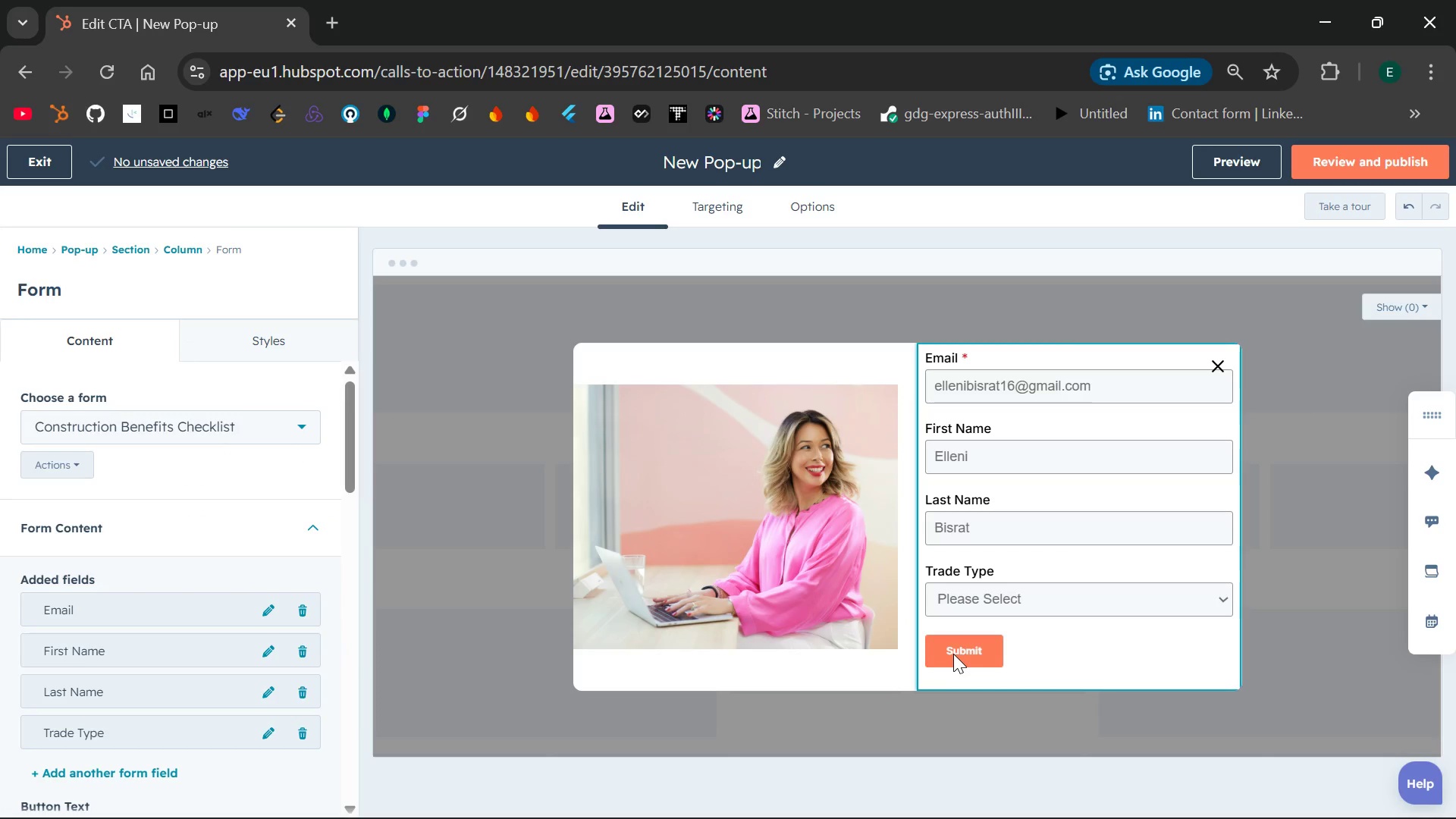 
double_click([953, 654])
 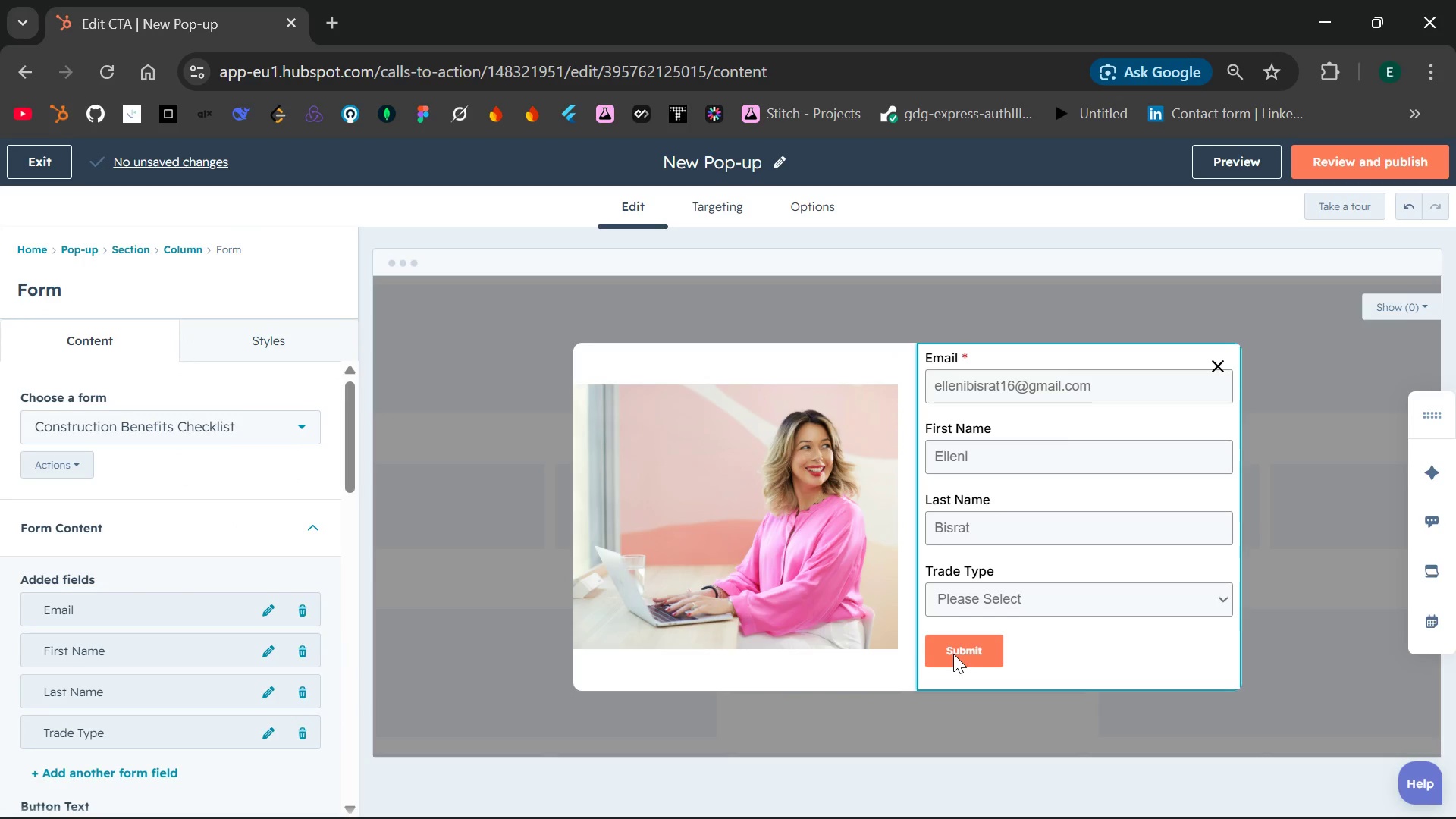 
double_click([953, 654])
 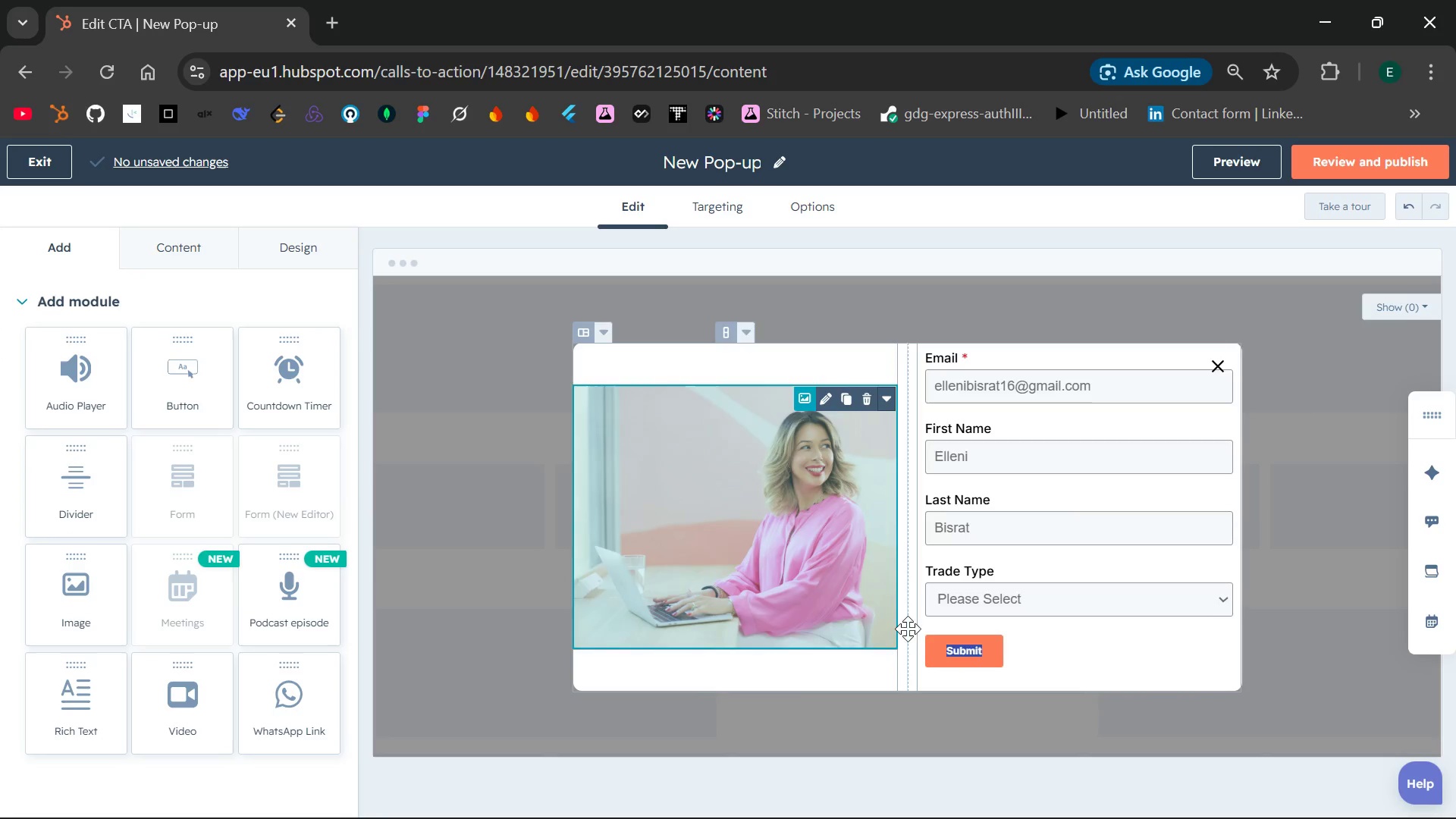 
left_click([974, 670])
 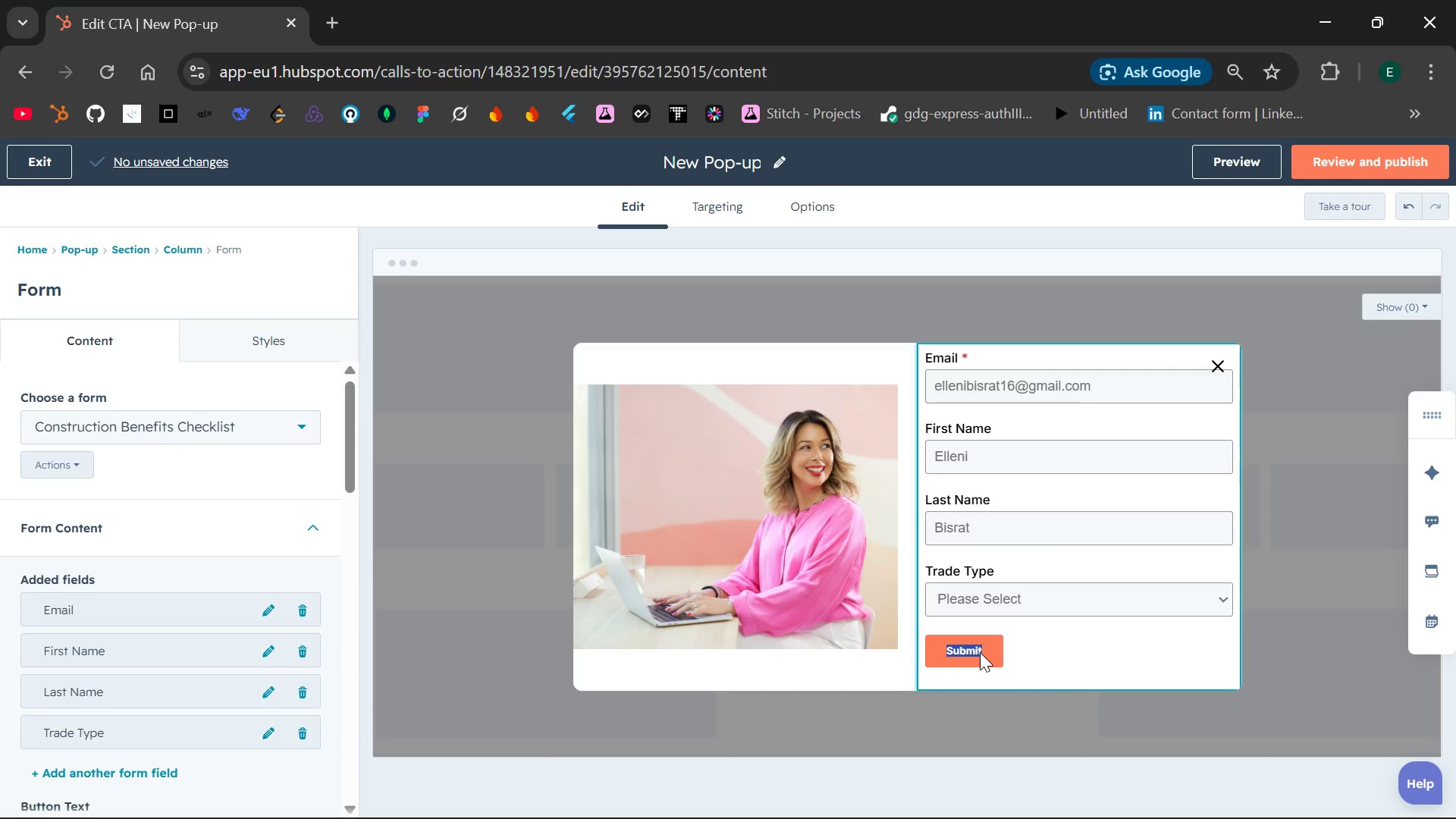 
mouse_move([268, 660])
 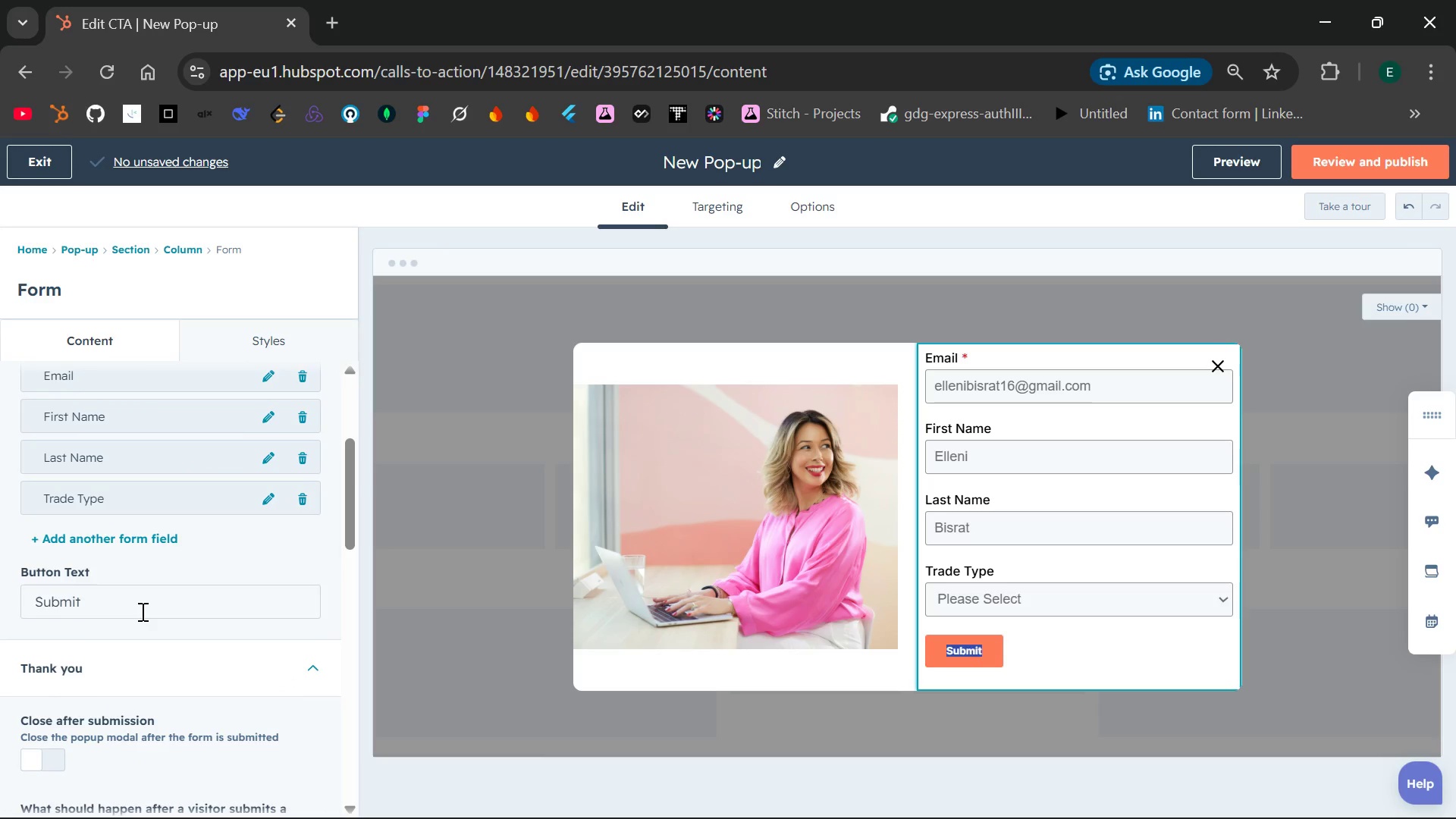 
left_click([141, 611])
 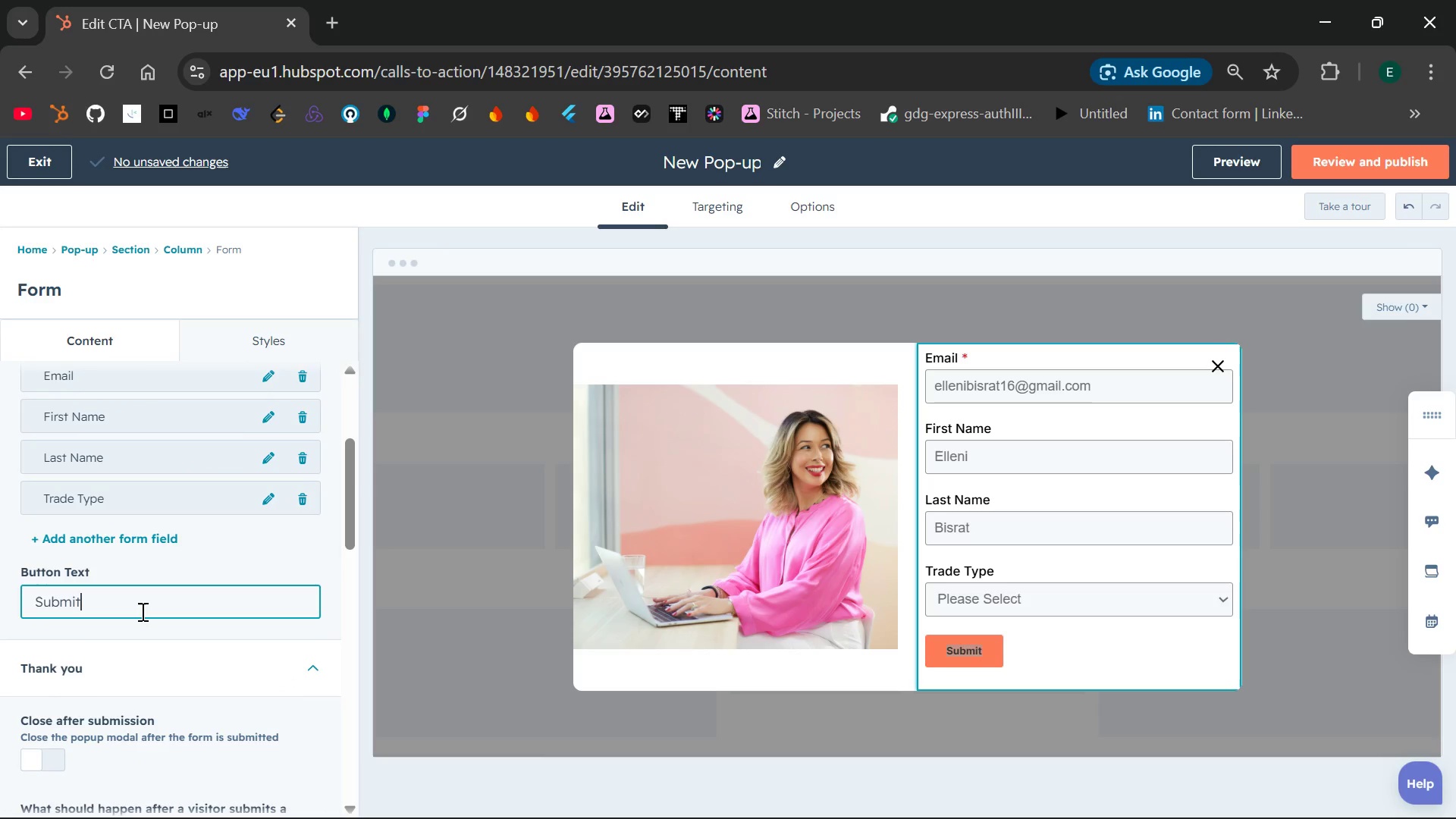 
key(Backspace)
key(Backspace)
key(Backspace)
key(Backspace)
key(Backspace)
key(Backspace)
key(Backspace)
type(Do)
key(Backspace)
type(ownload )
key(Backspace)
key(Backspace)
type(Checklist)
 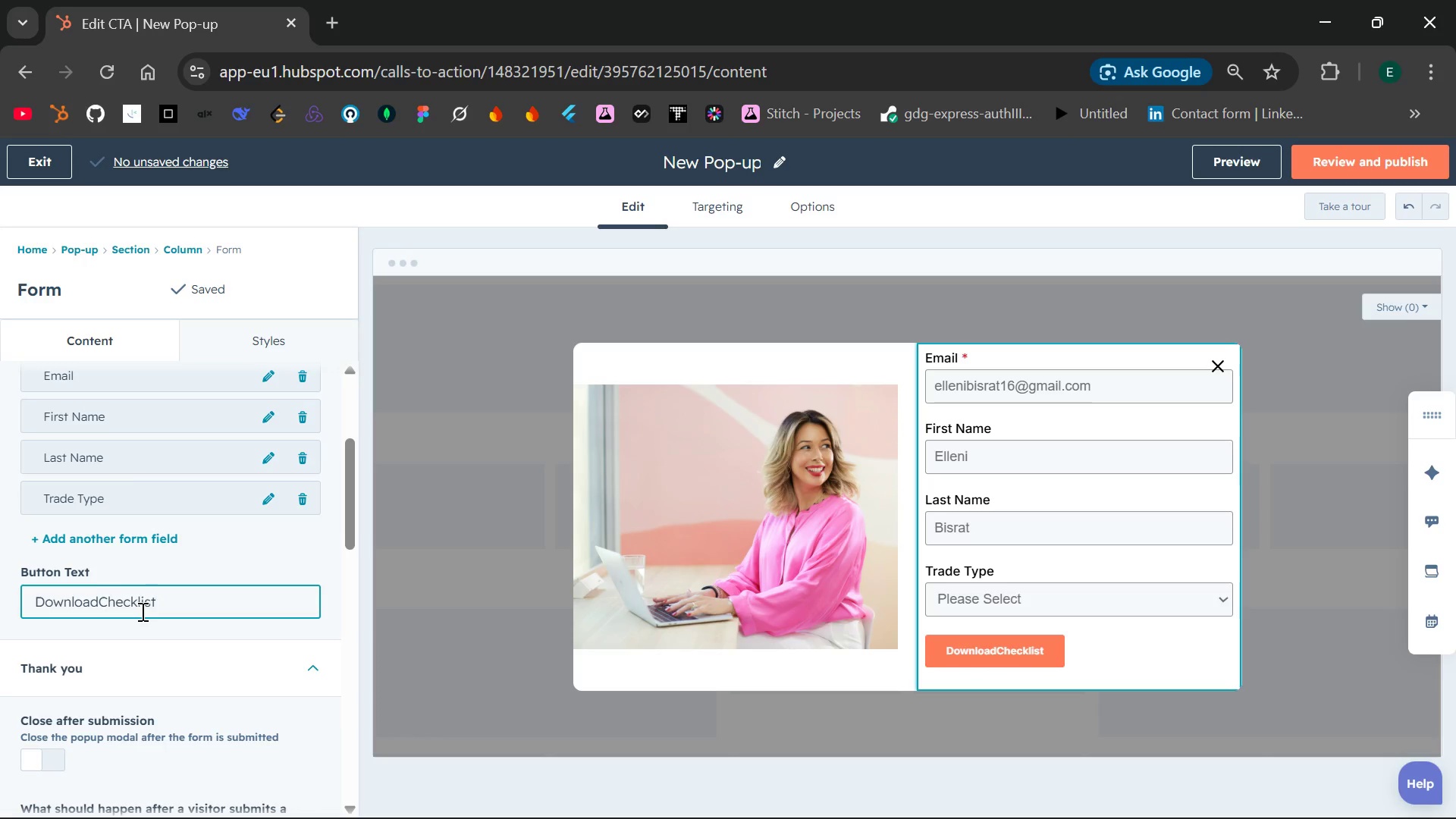 
wait(29.09)
 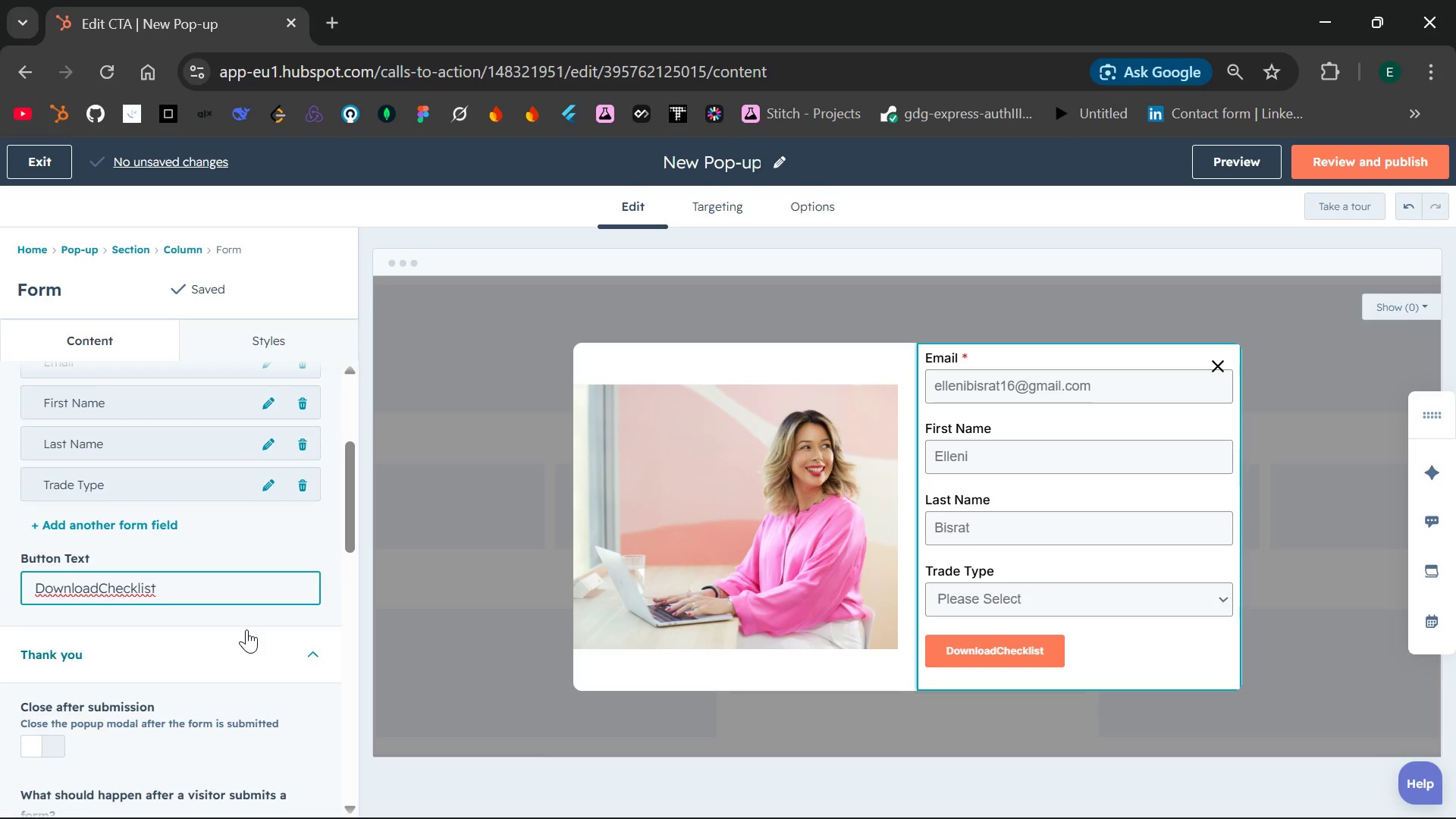 
left_click([97, 589])
 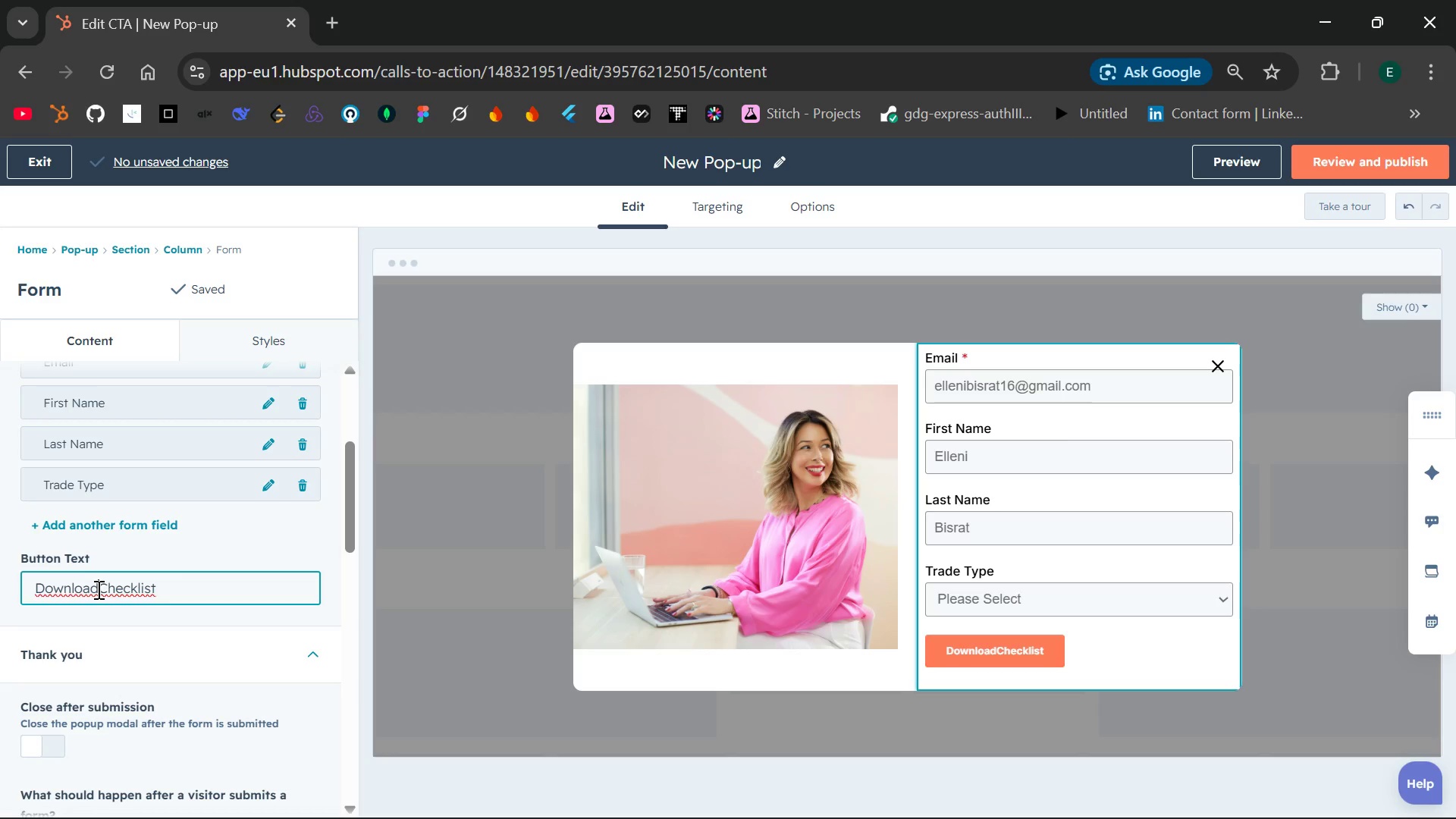 
key(Space)
 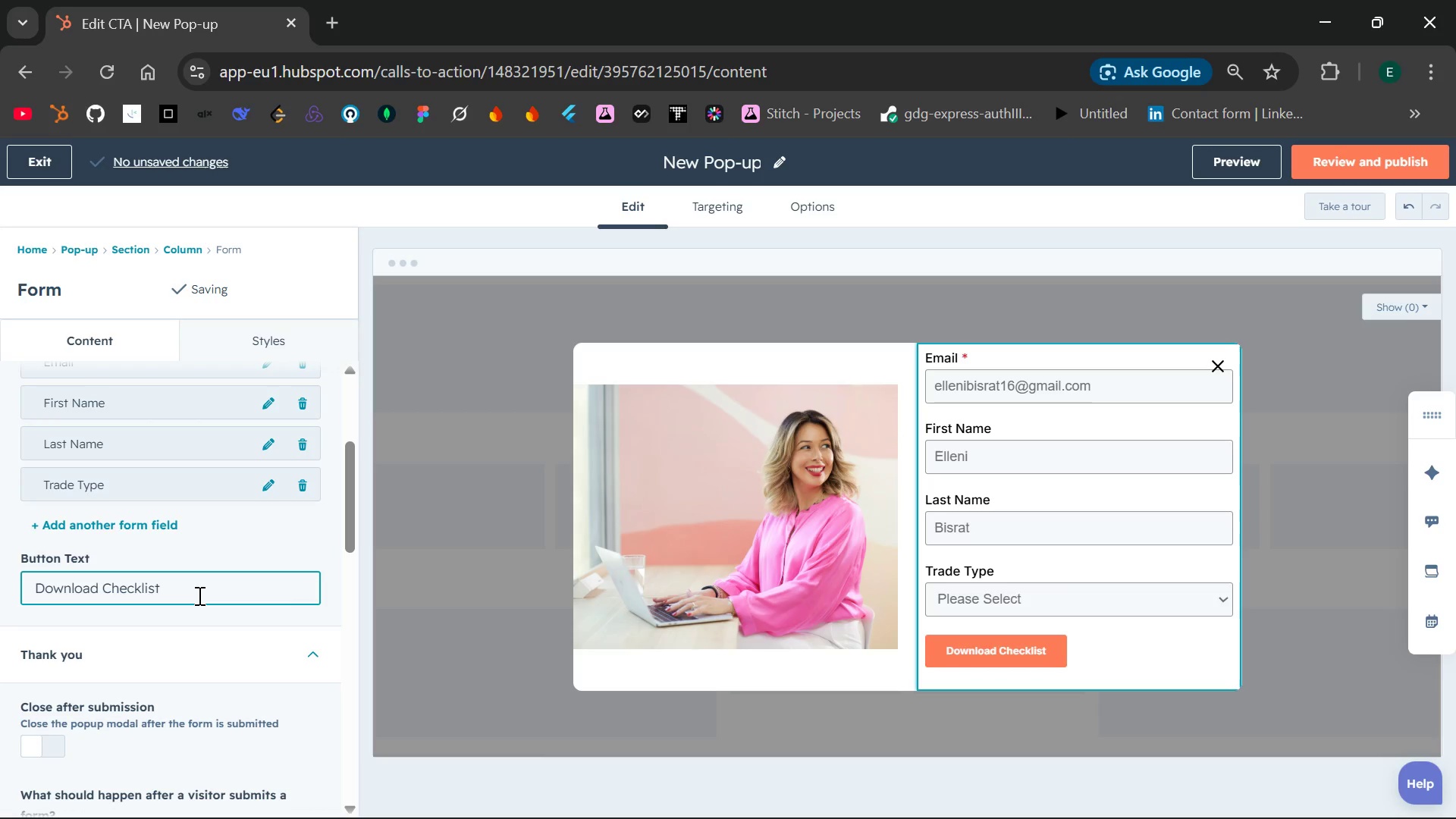 
left_click([198, 595])
 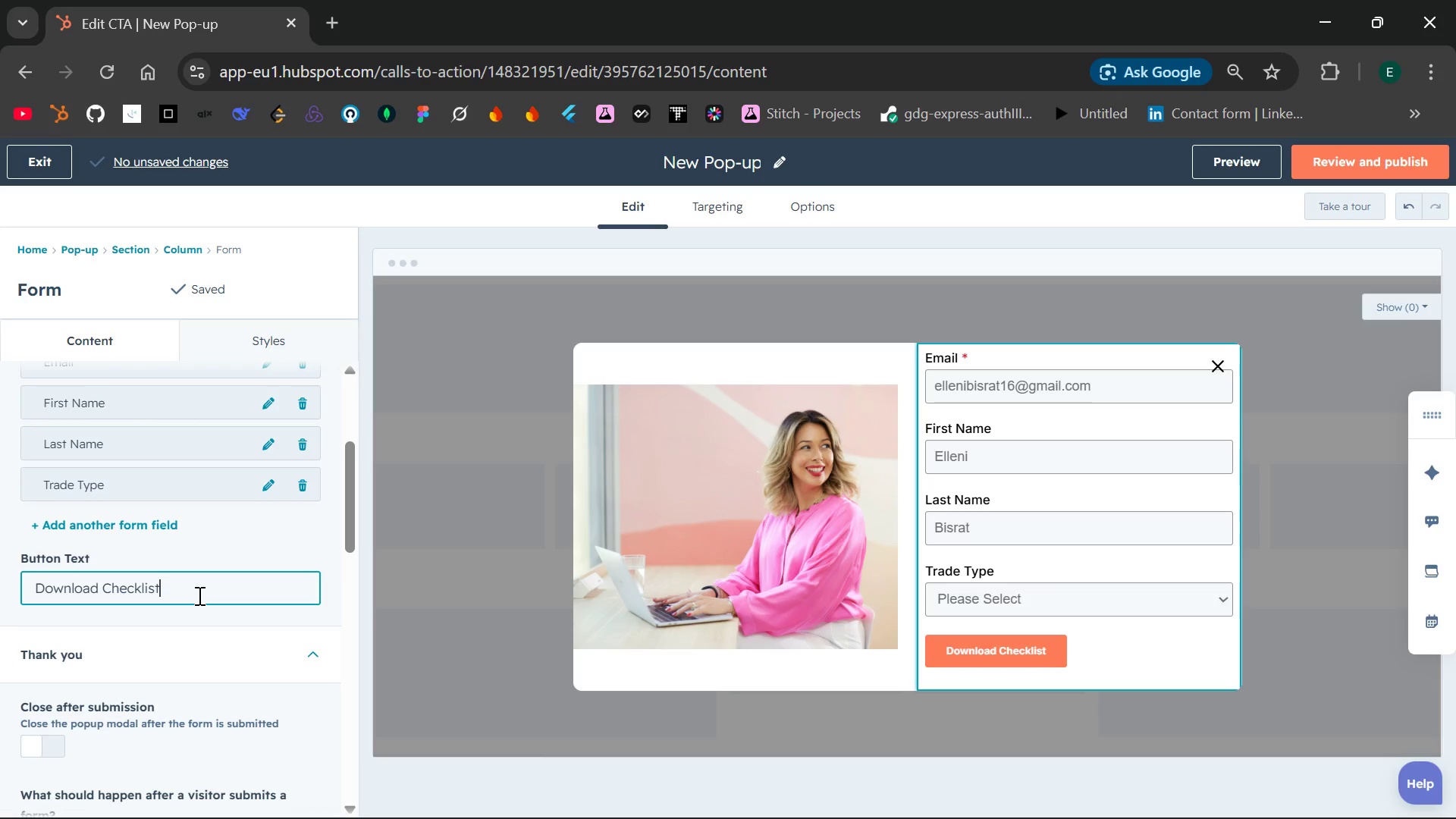 
mouse_move([148, 655])
 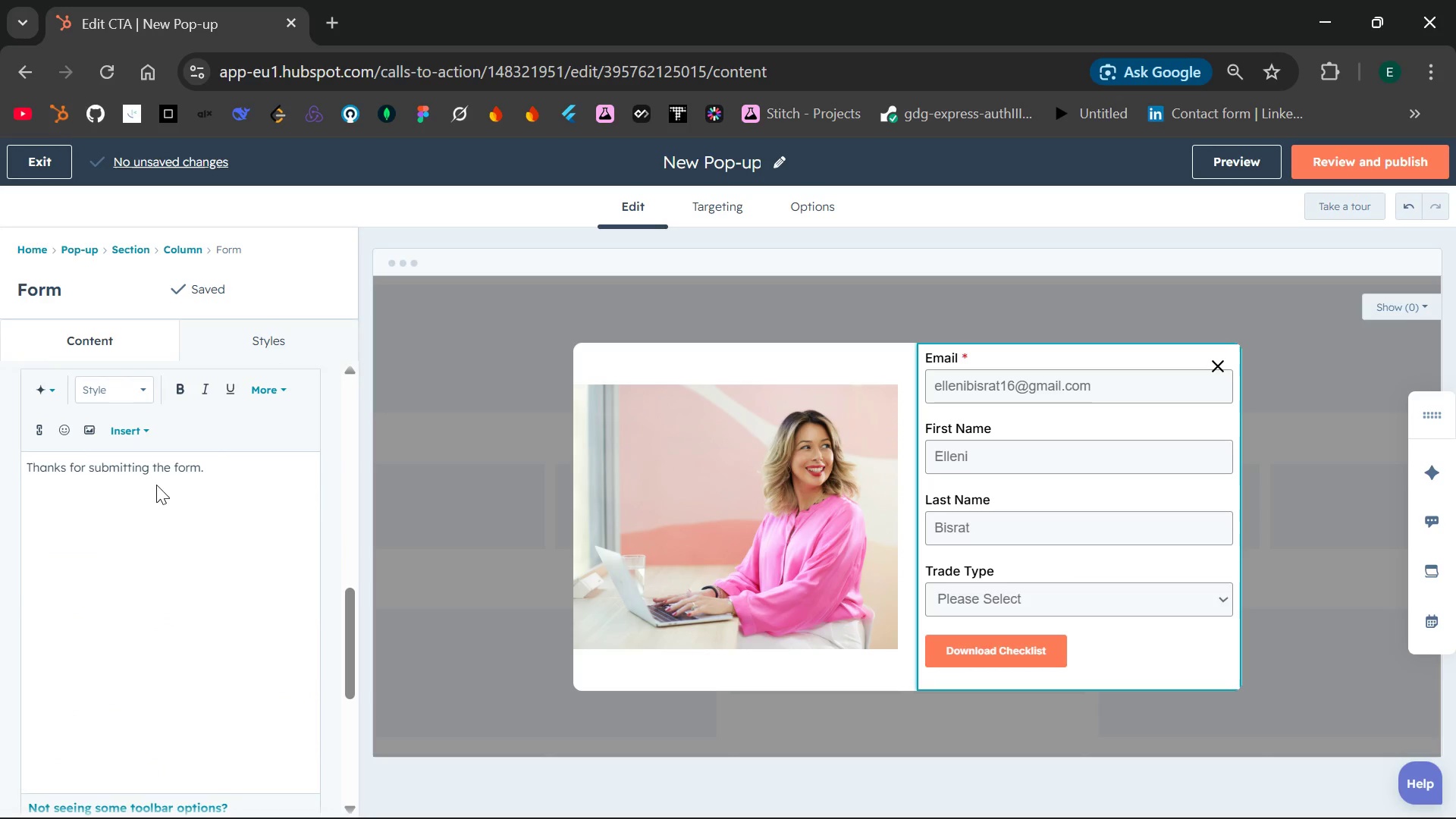 
left_click([218, 473])
 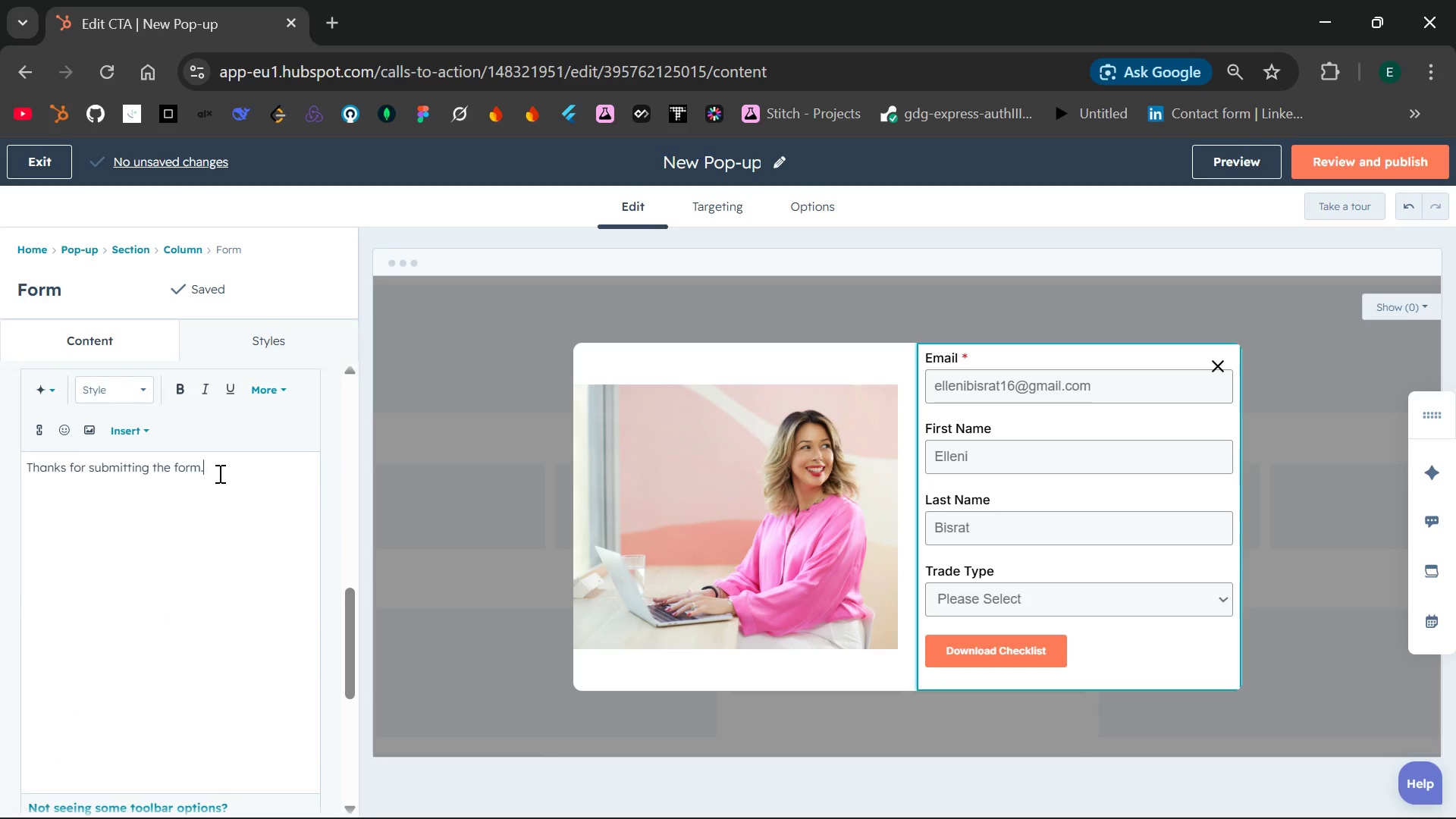 
hold_key(key=Backspace, duration=1.52)
 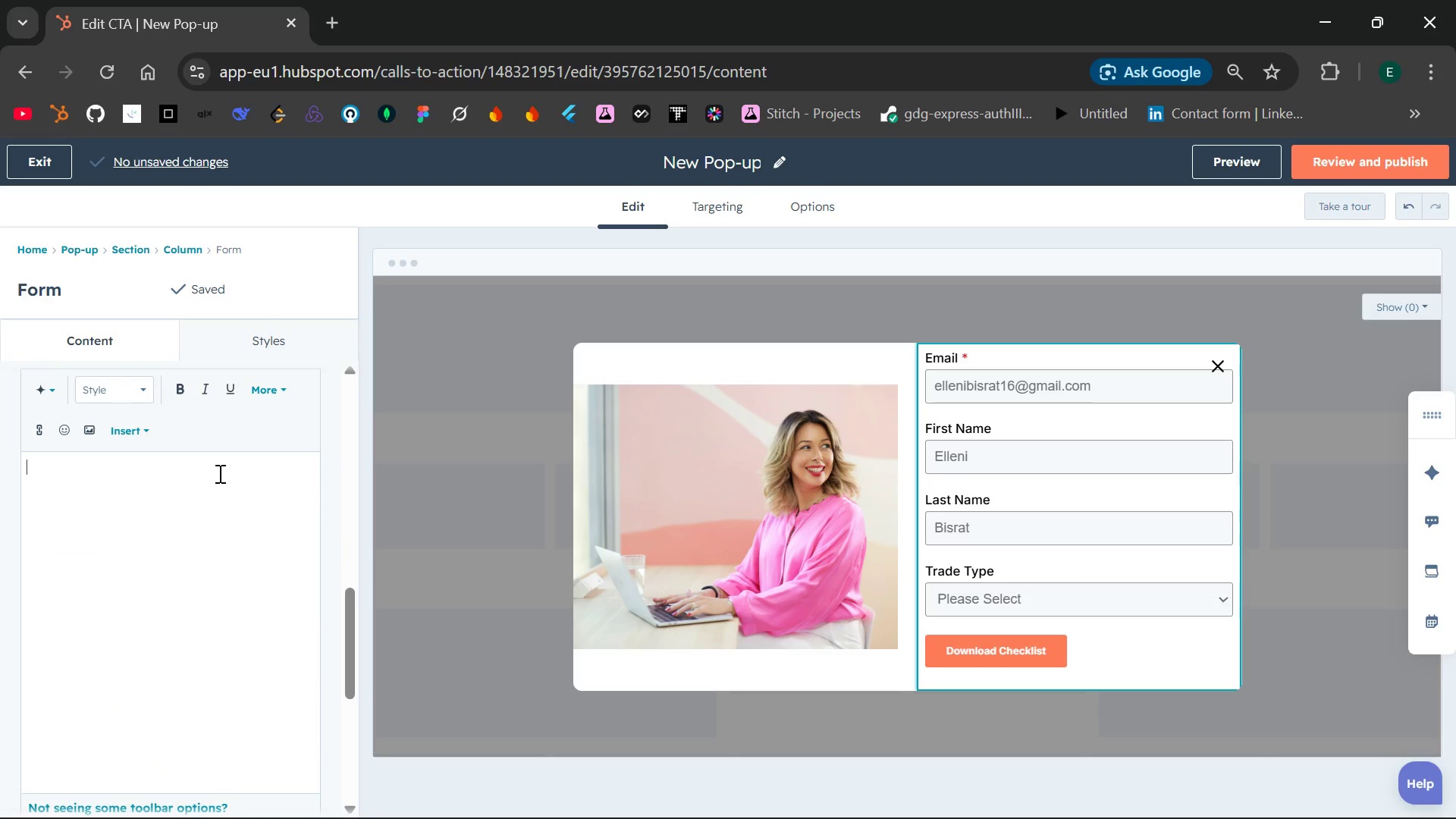 
key(Backspace)
type(Our C)
key(Backspace)
type(checklist is on its way)
 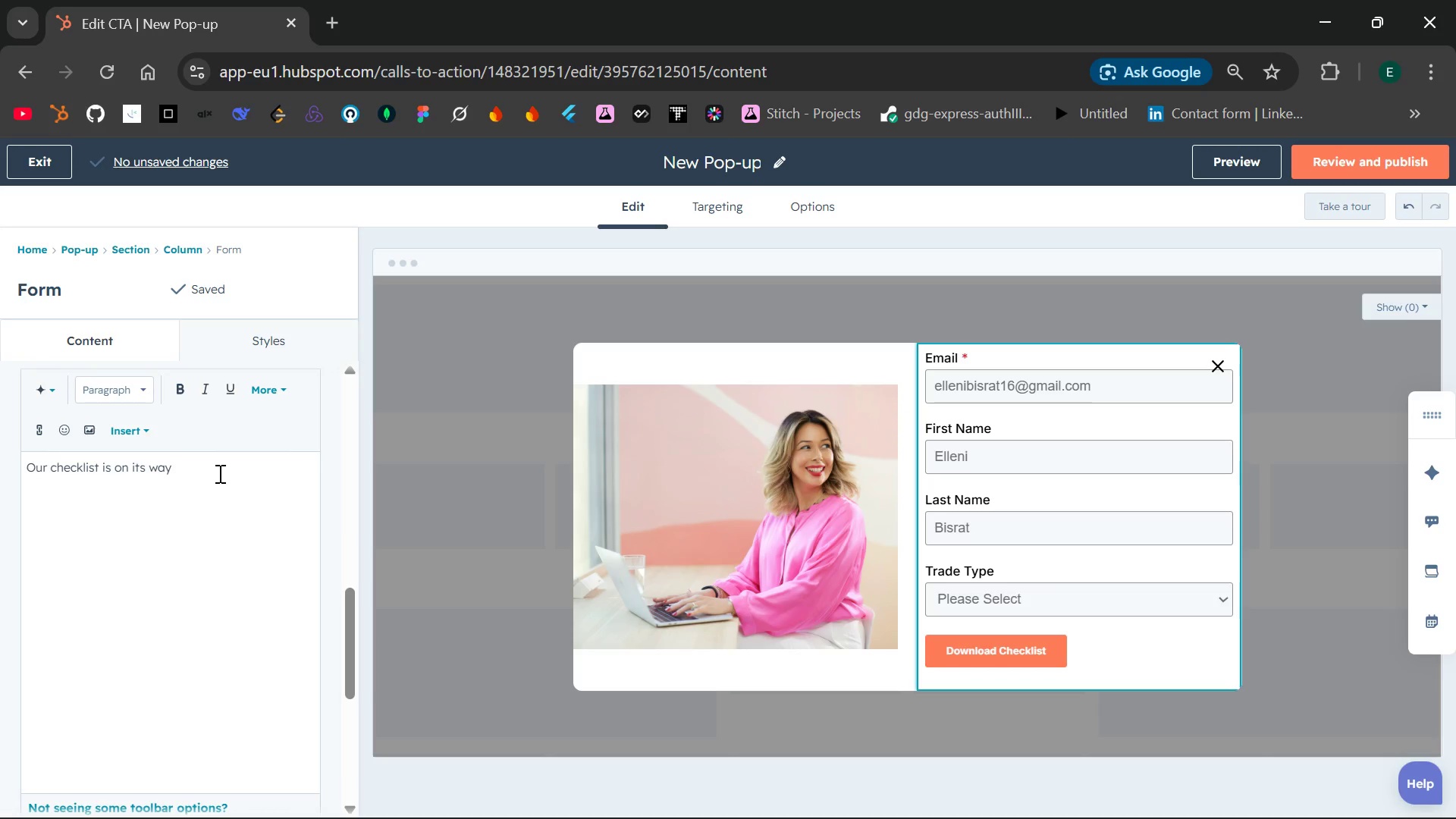 
type(! Chfe)
key(Backspace)
key(Backspace)
type(eck yor inbox in the next new minutes.)
 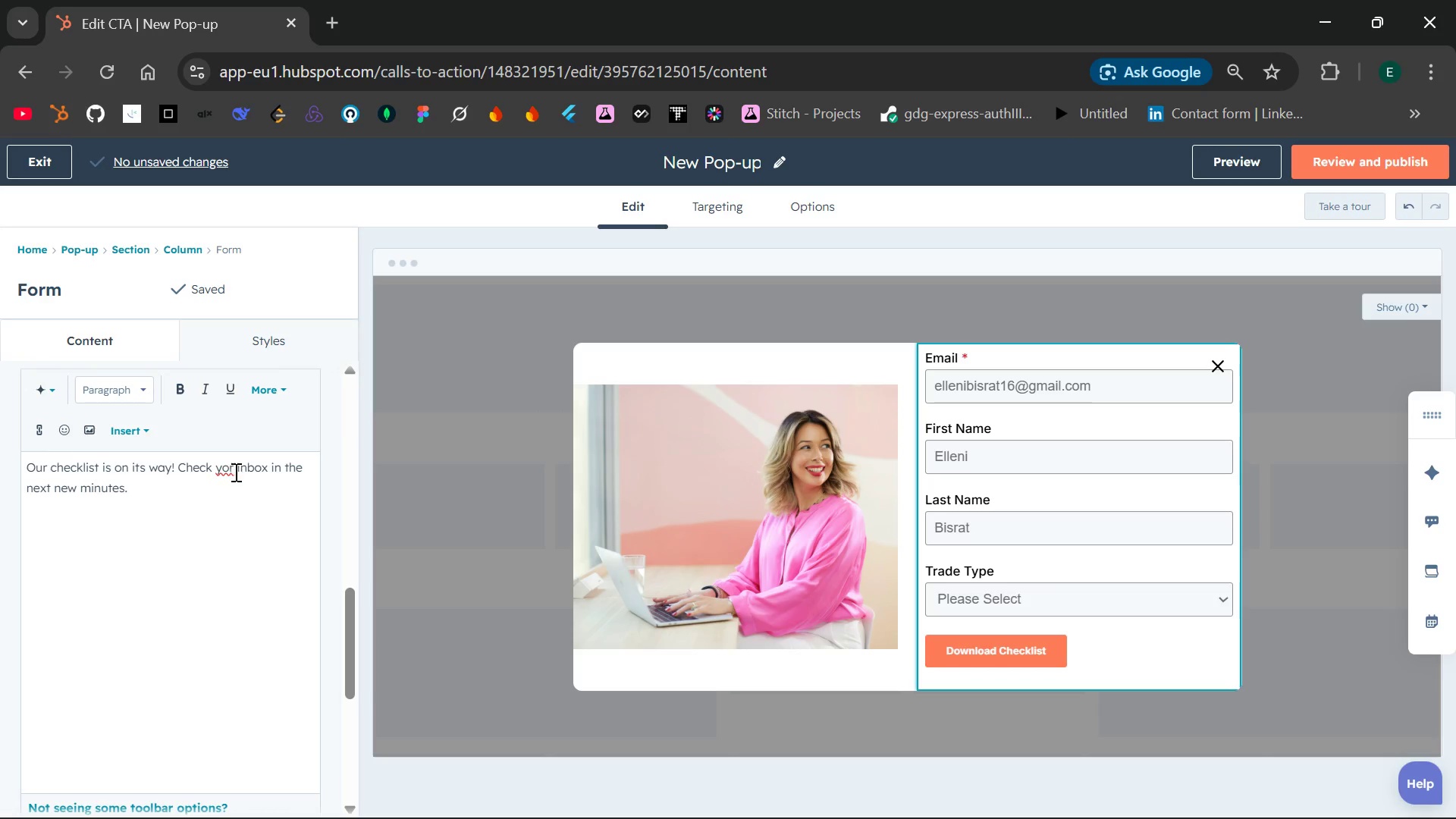 
left_click([231, 471])
 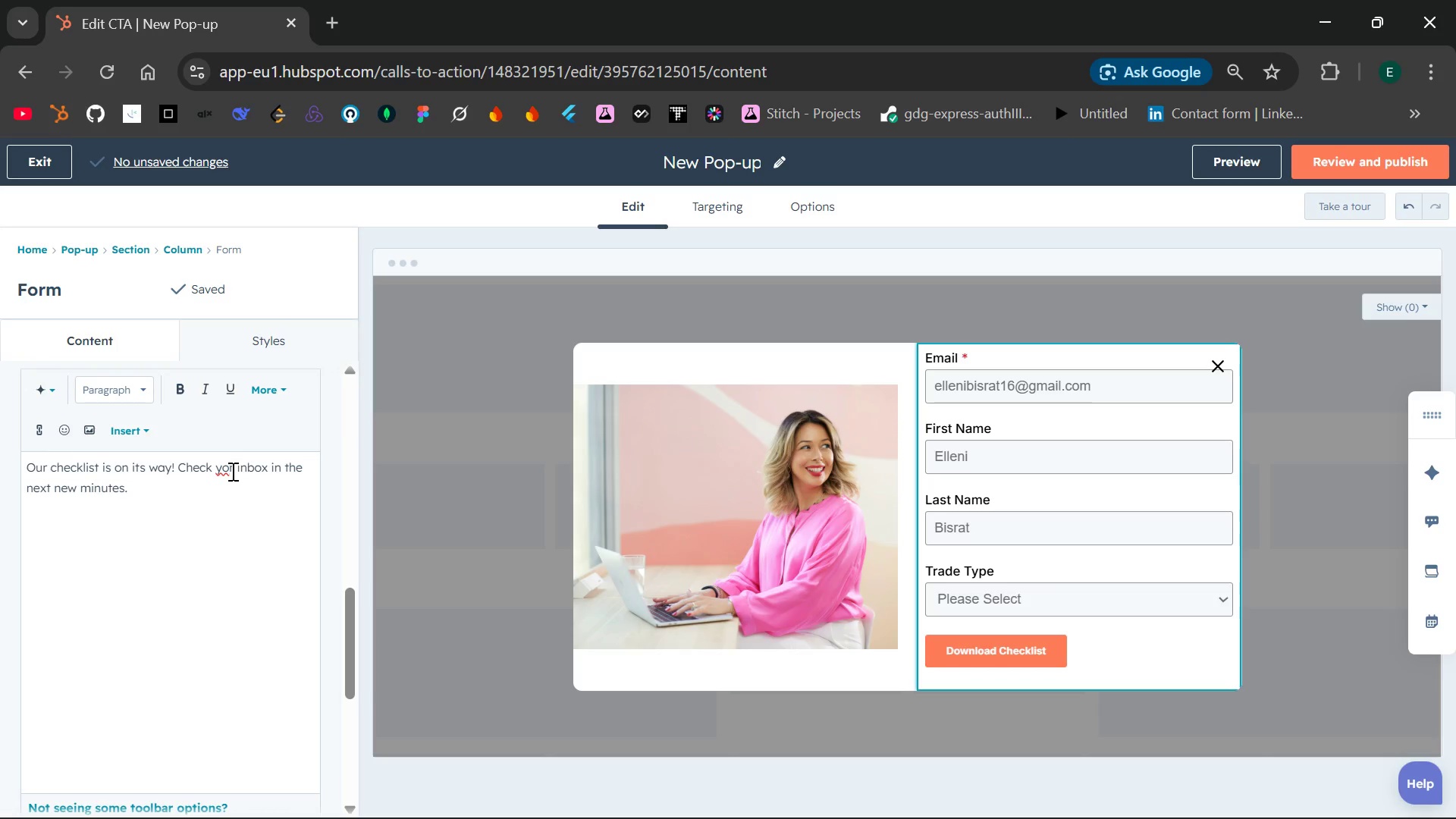 
key(U)
 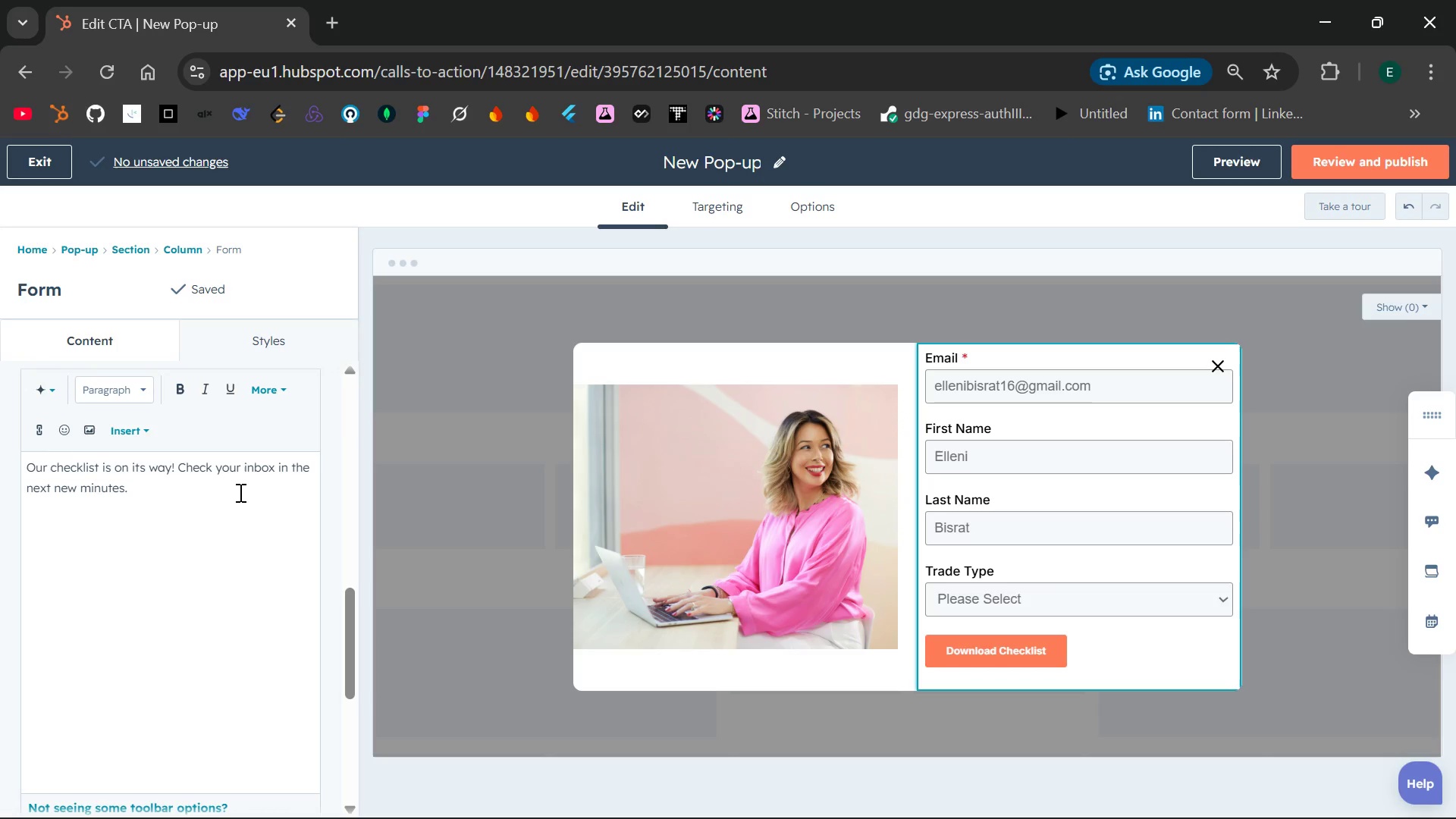 
left_click([239, 492])
 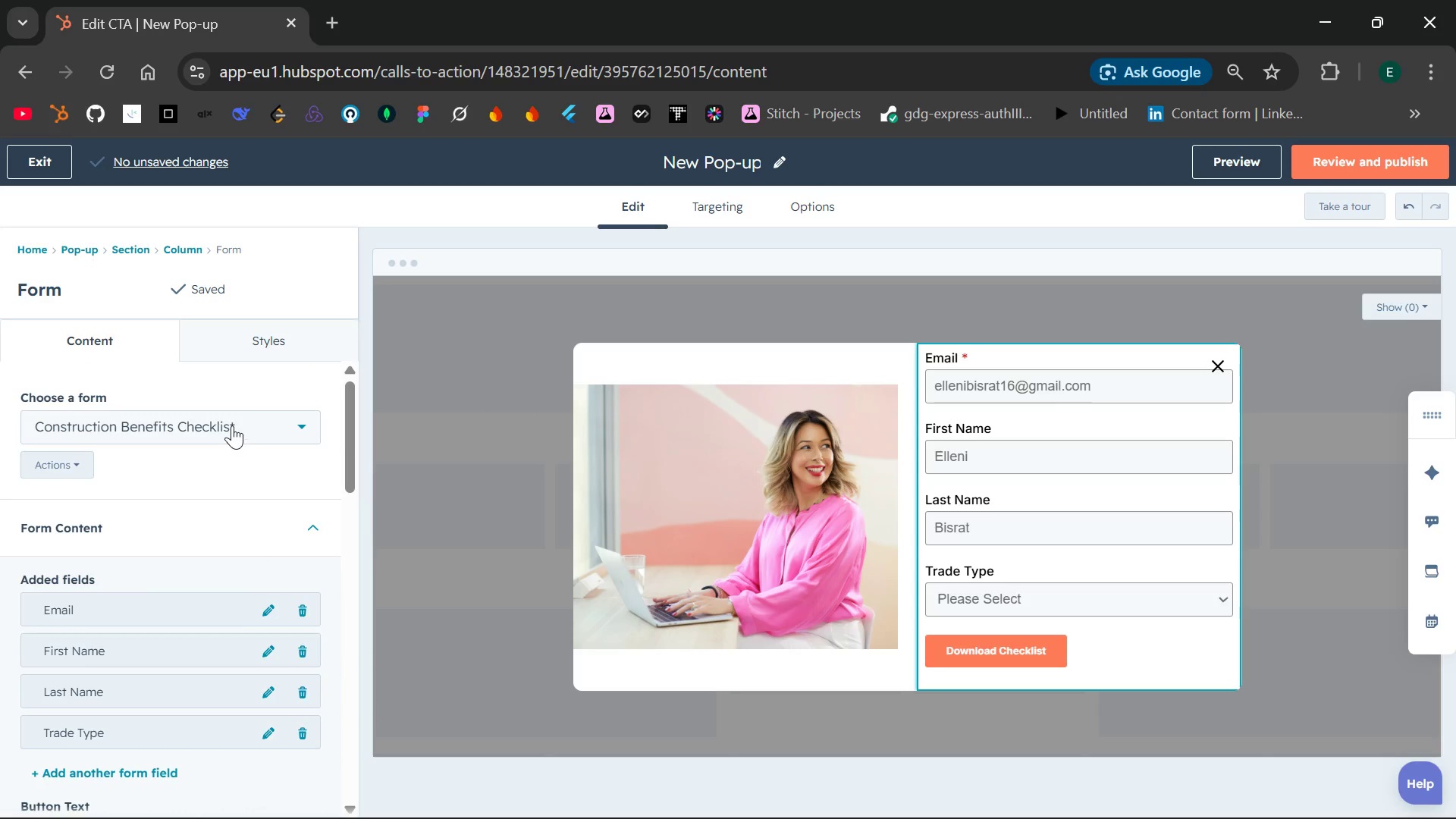 
wait(7.03)
 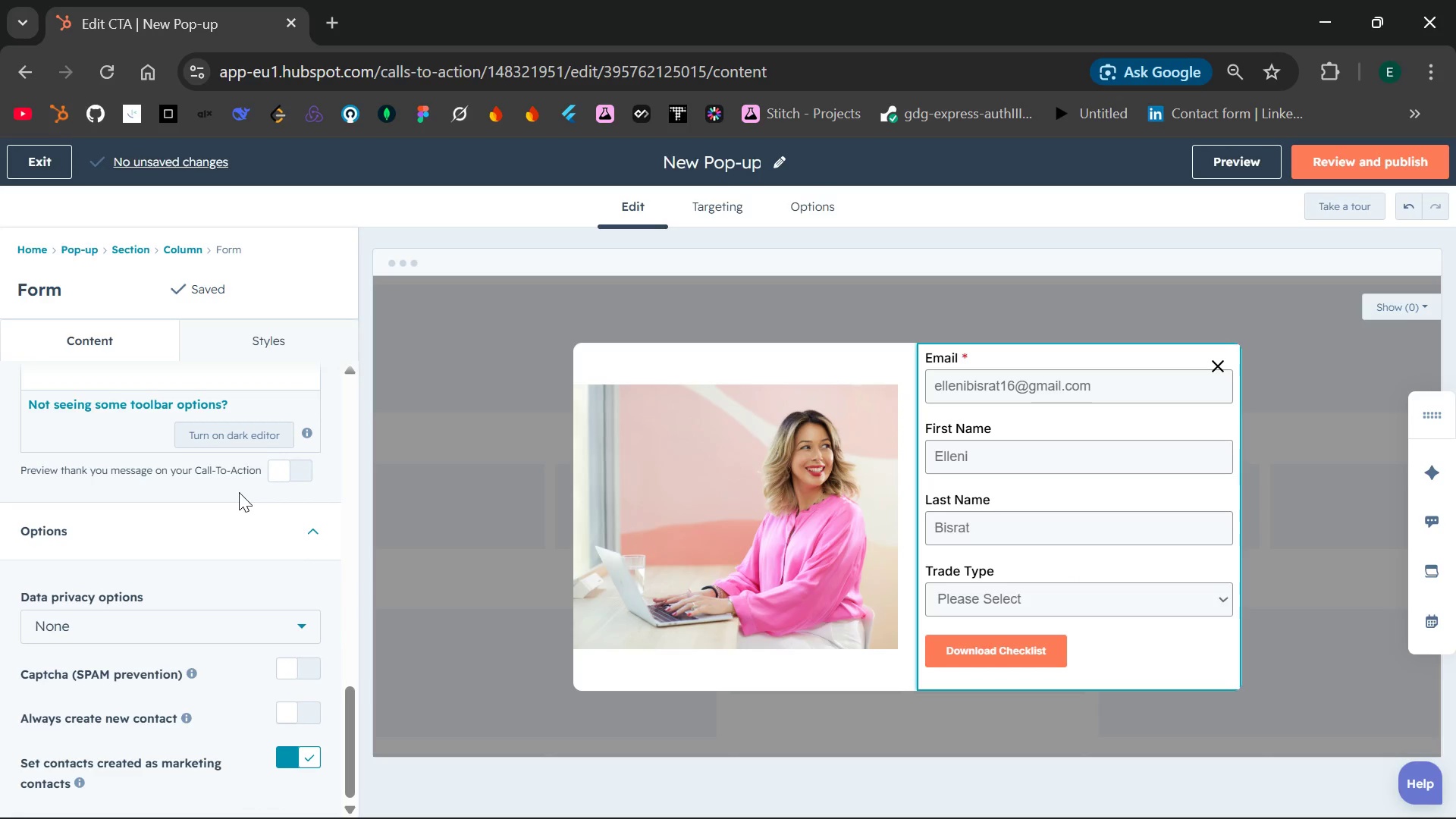 
left_click([257, 286])
 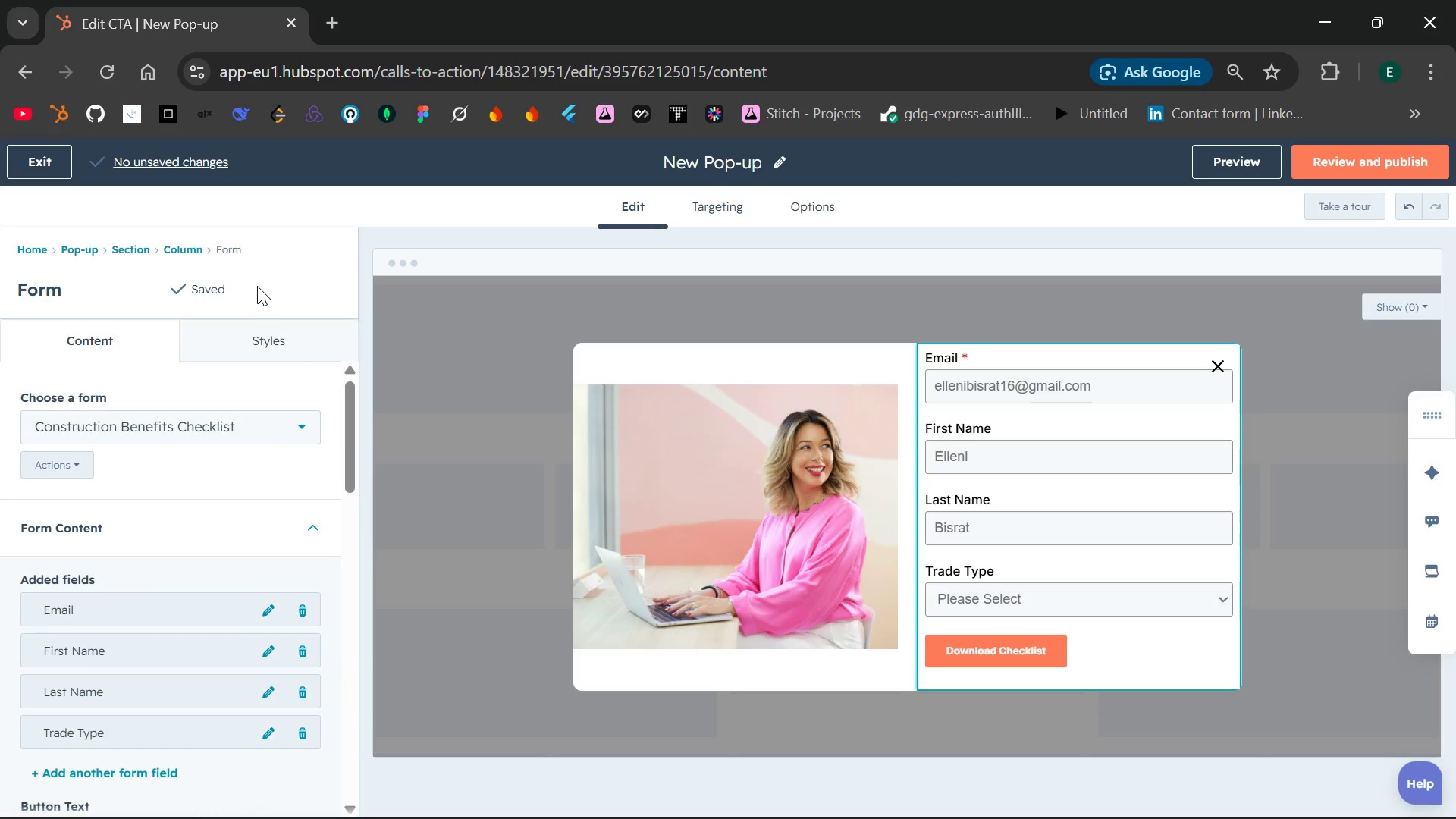 
key(Control+S)
 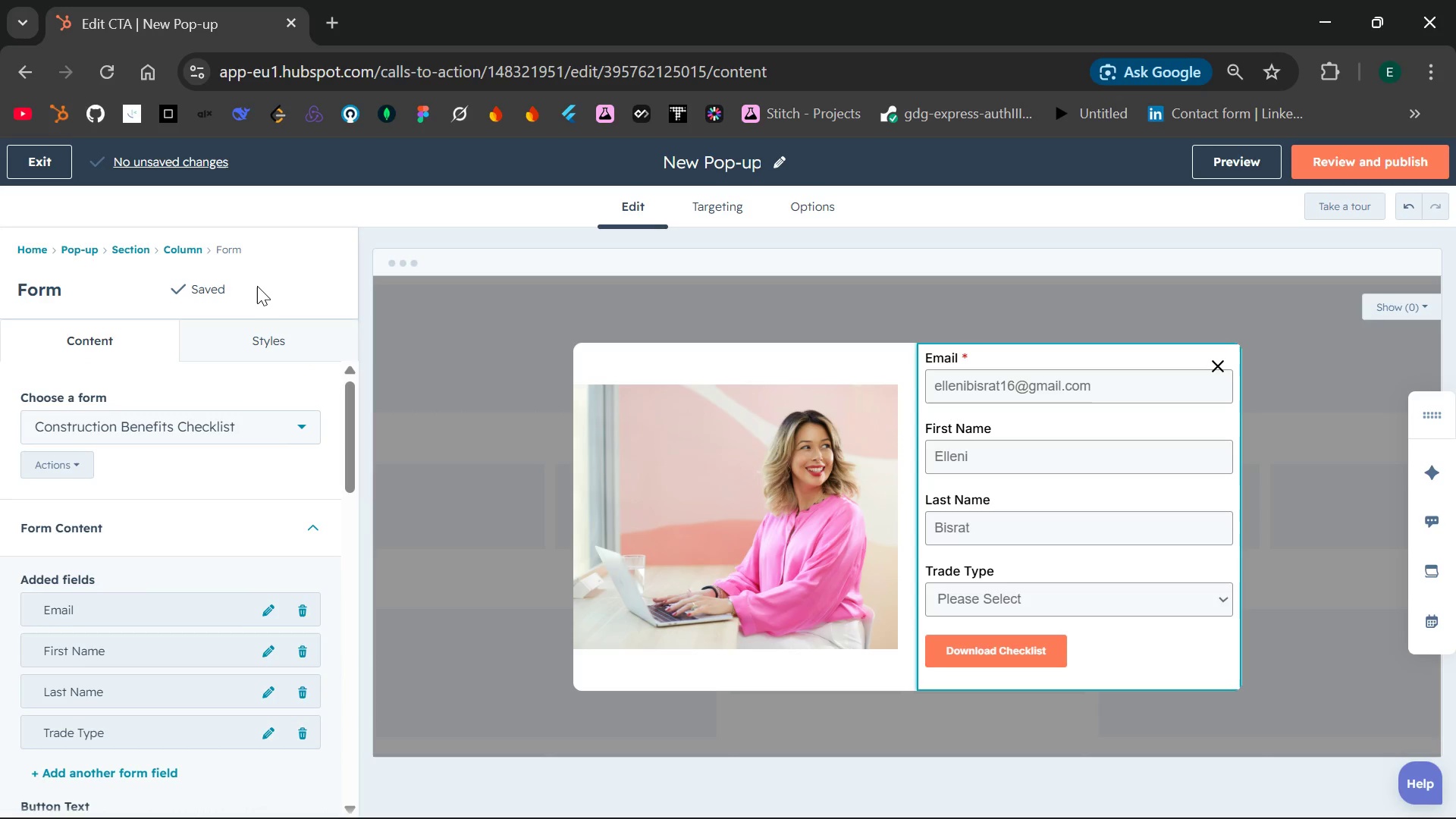 
left_click([257, 286])
 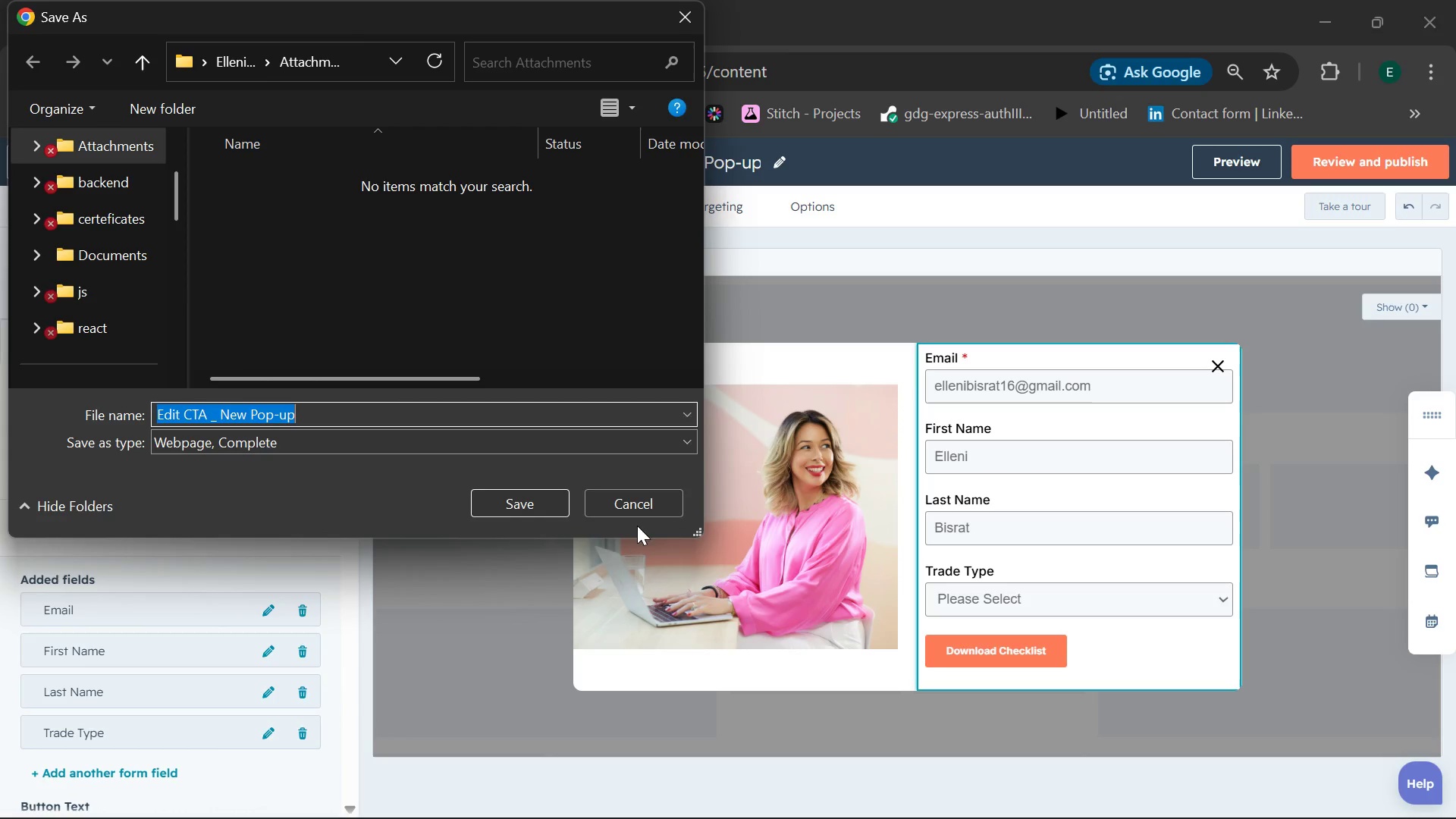 
left_click([629, 510])
 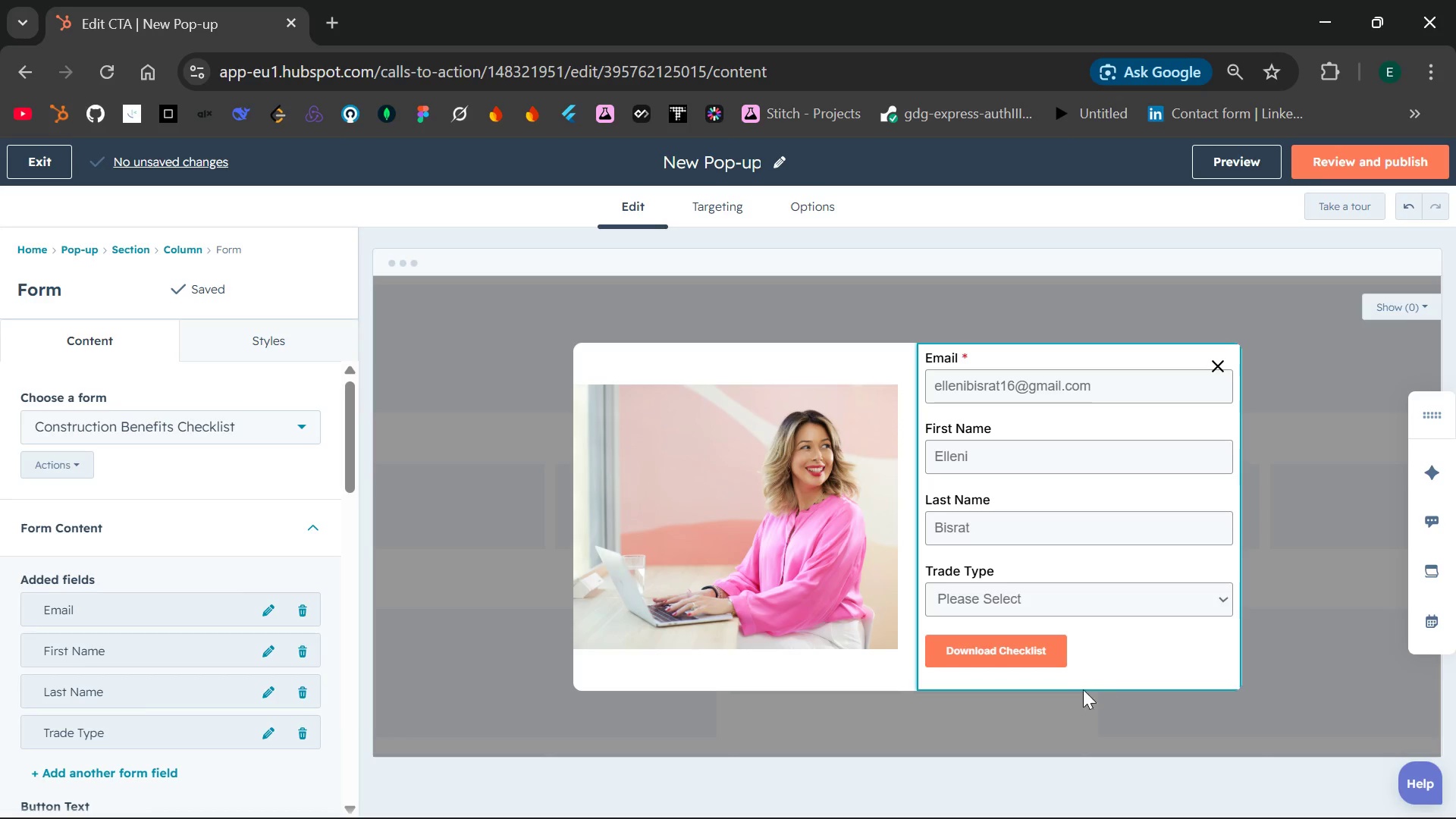 
wait(10.3)
 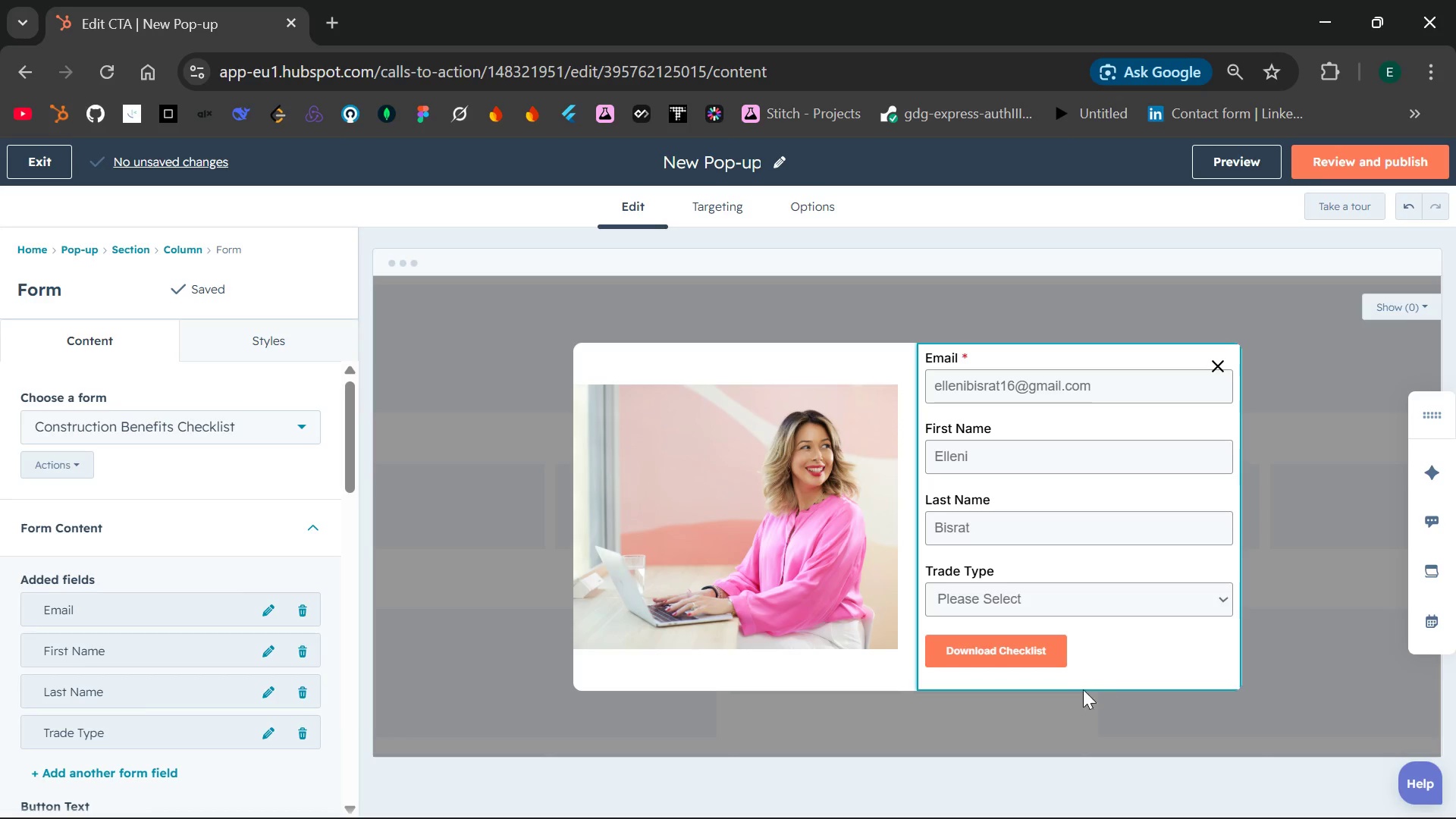 
left_click([1353, 156])
 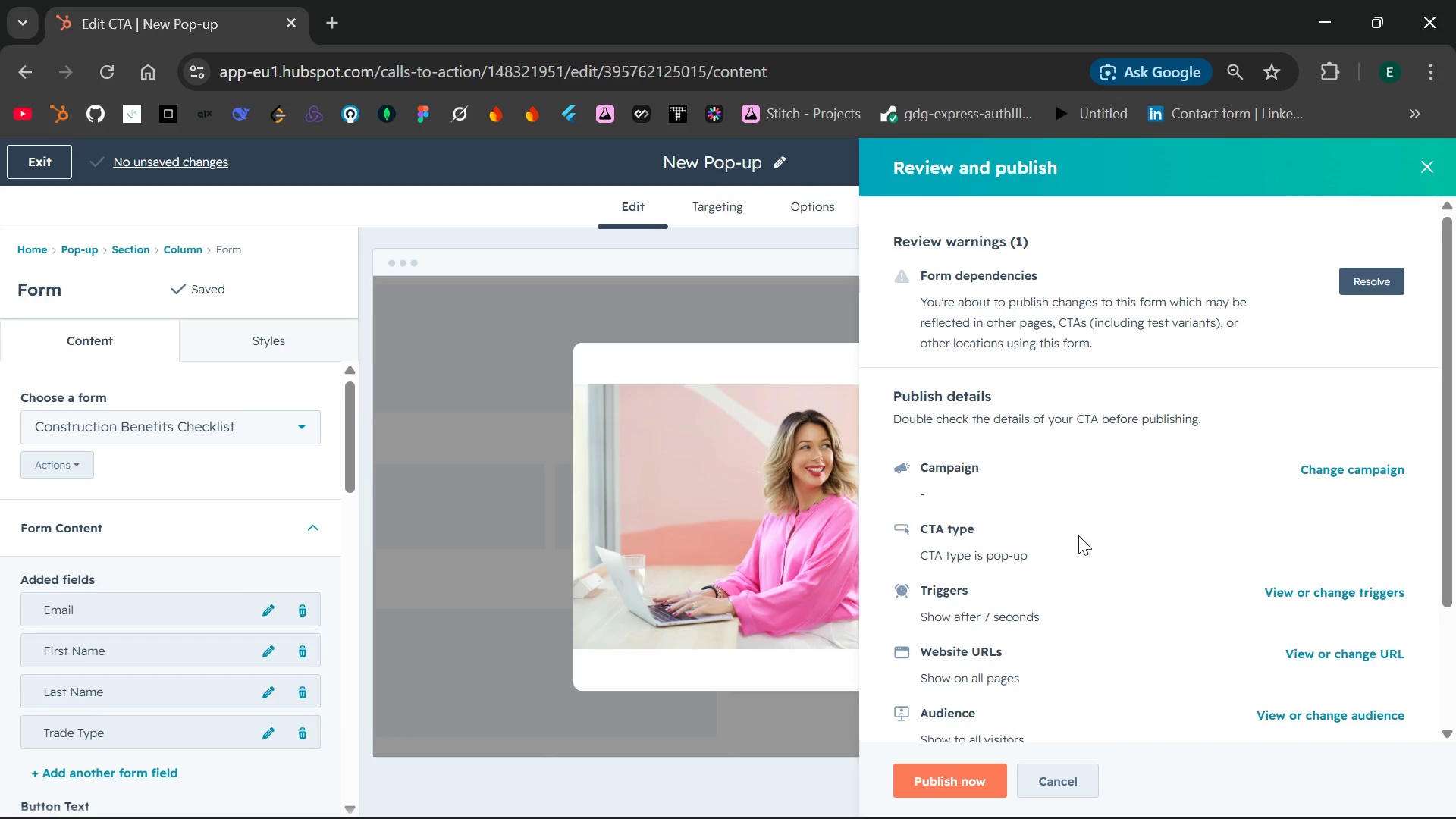 
wait(13.31)
 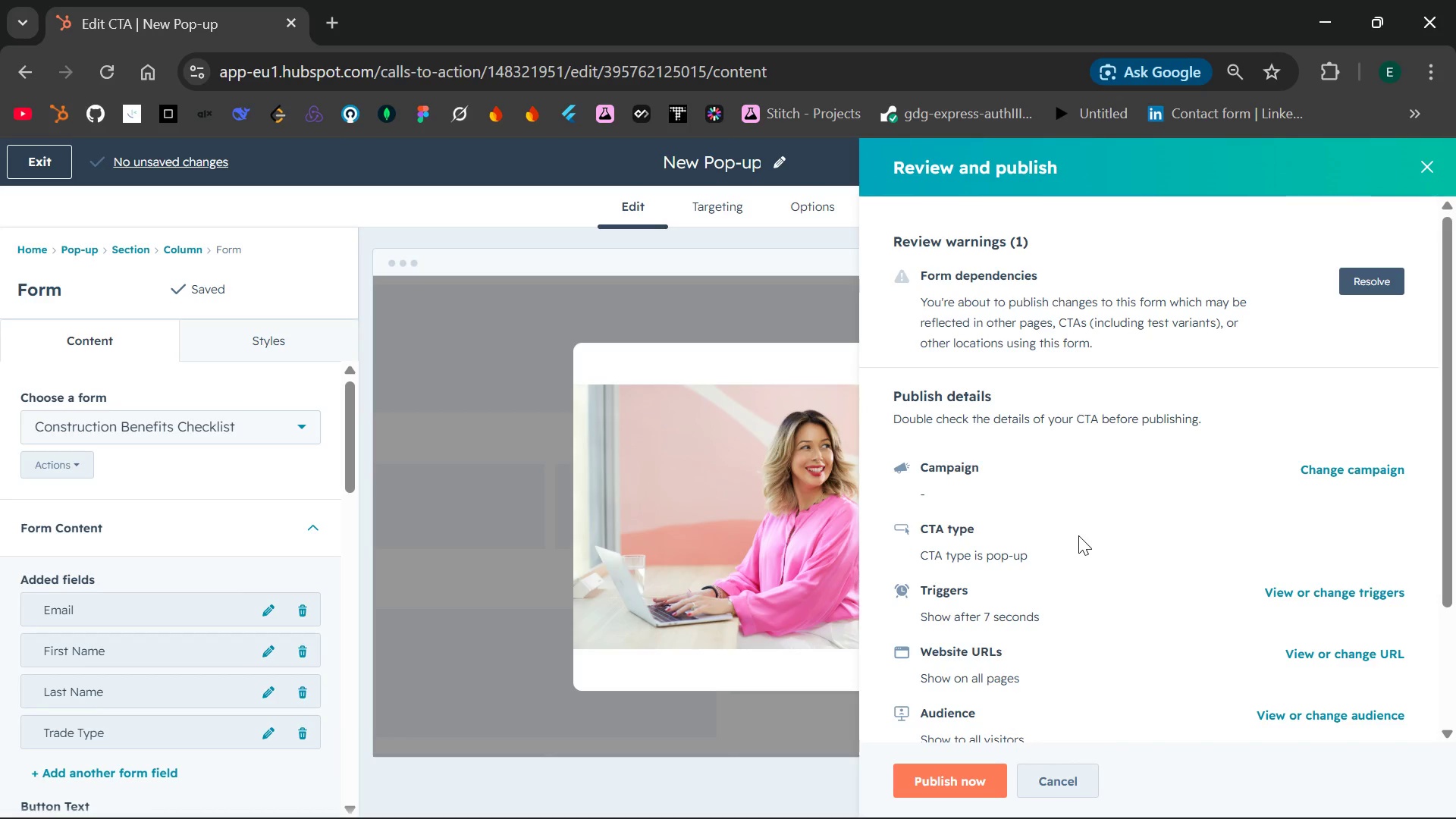 
left_click([804, 163])
 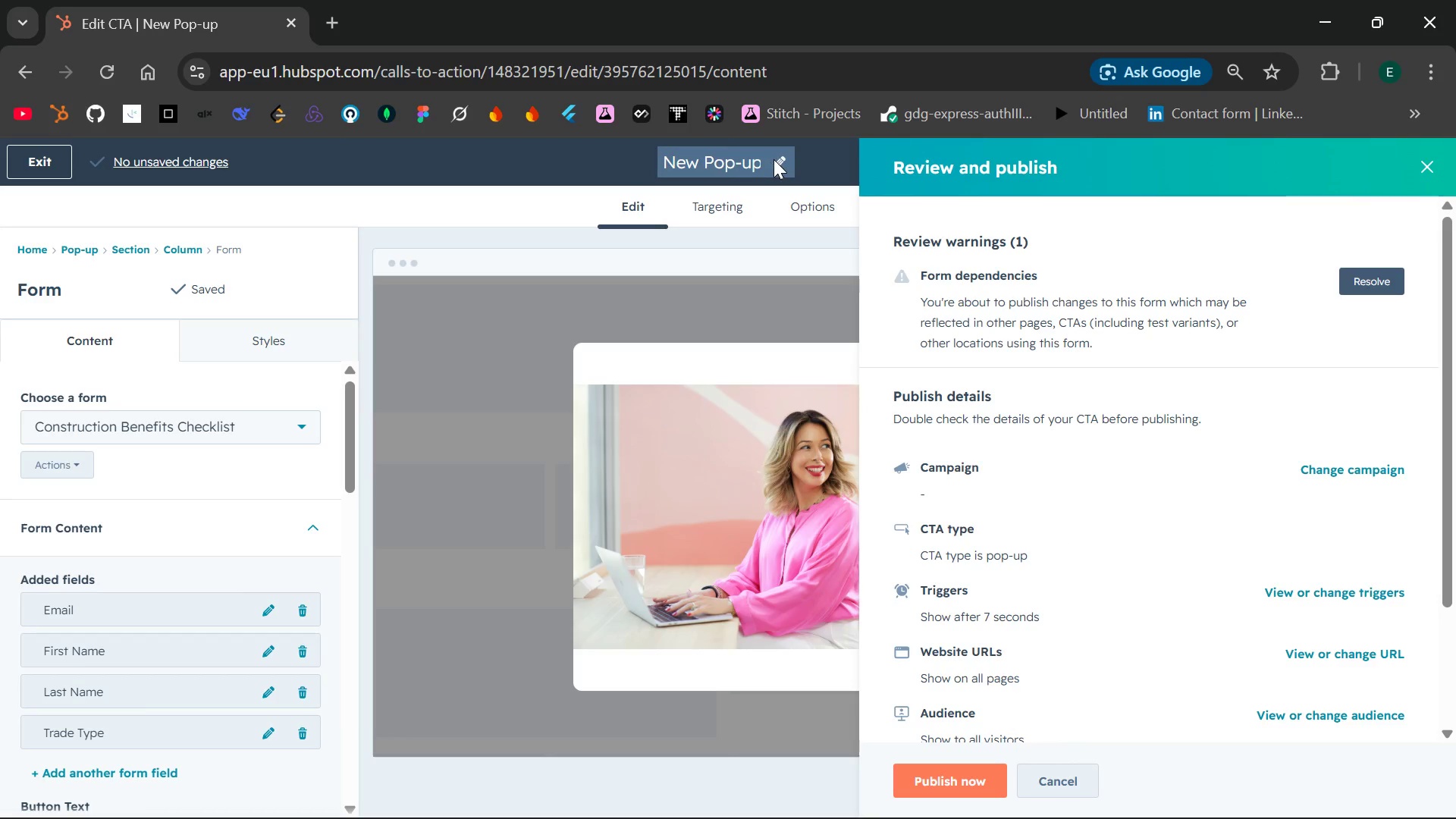 
left_click([774, 159])
 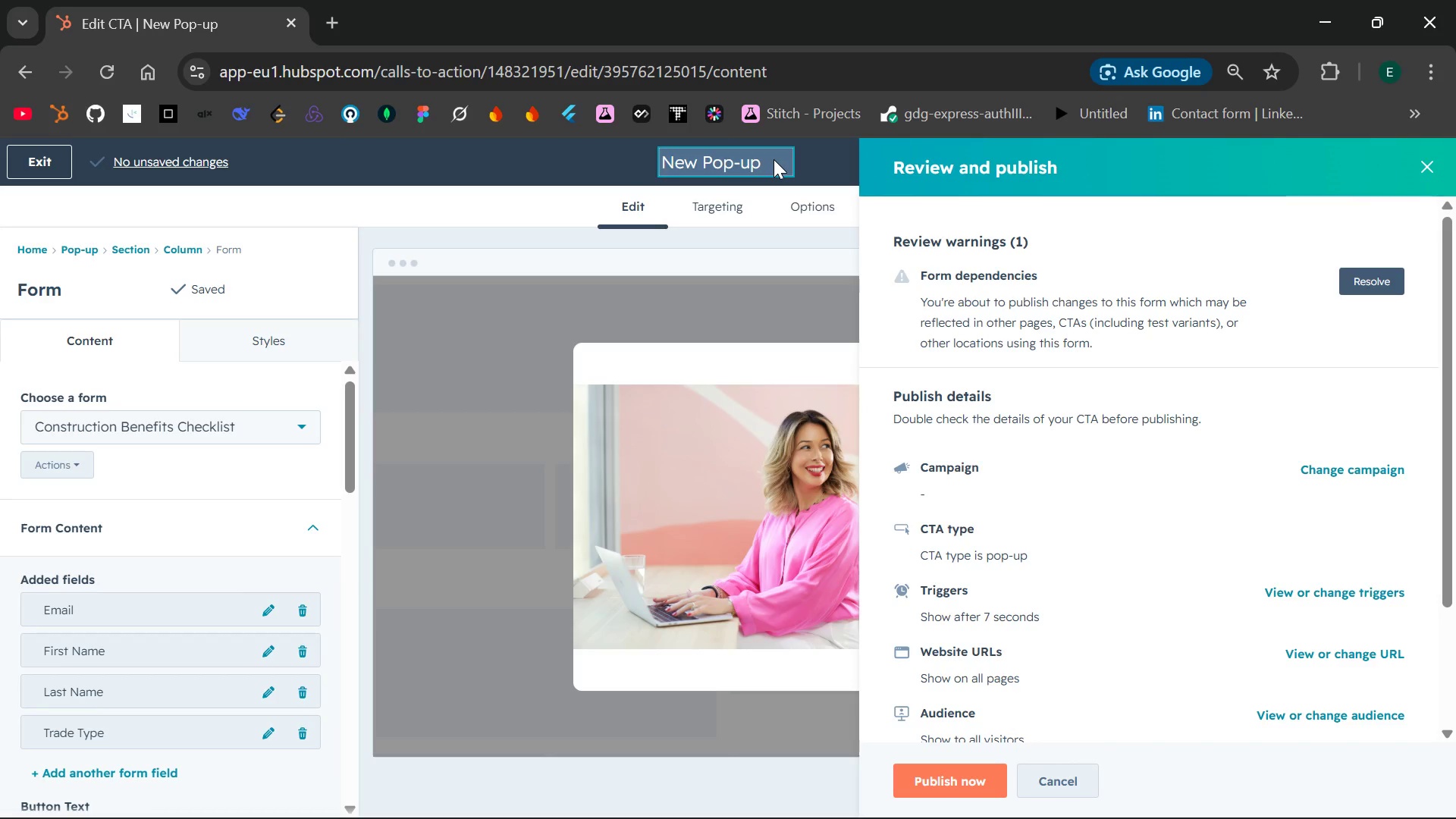 
hold_key(key=Backspace, duration=0.91)
 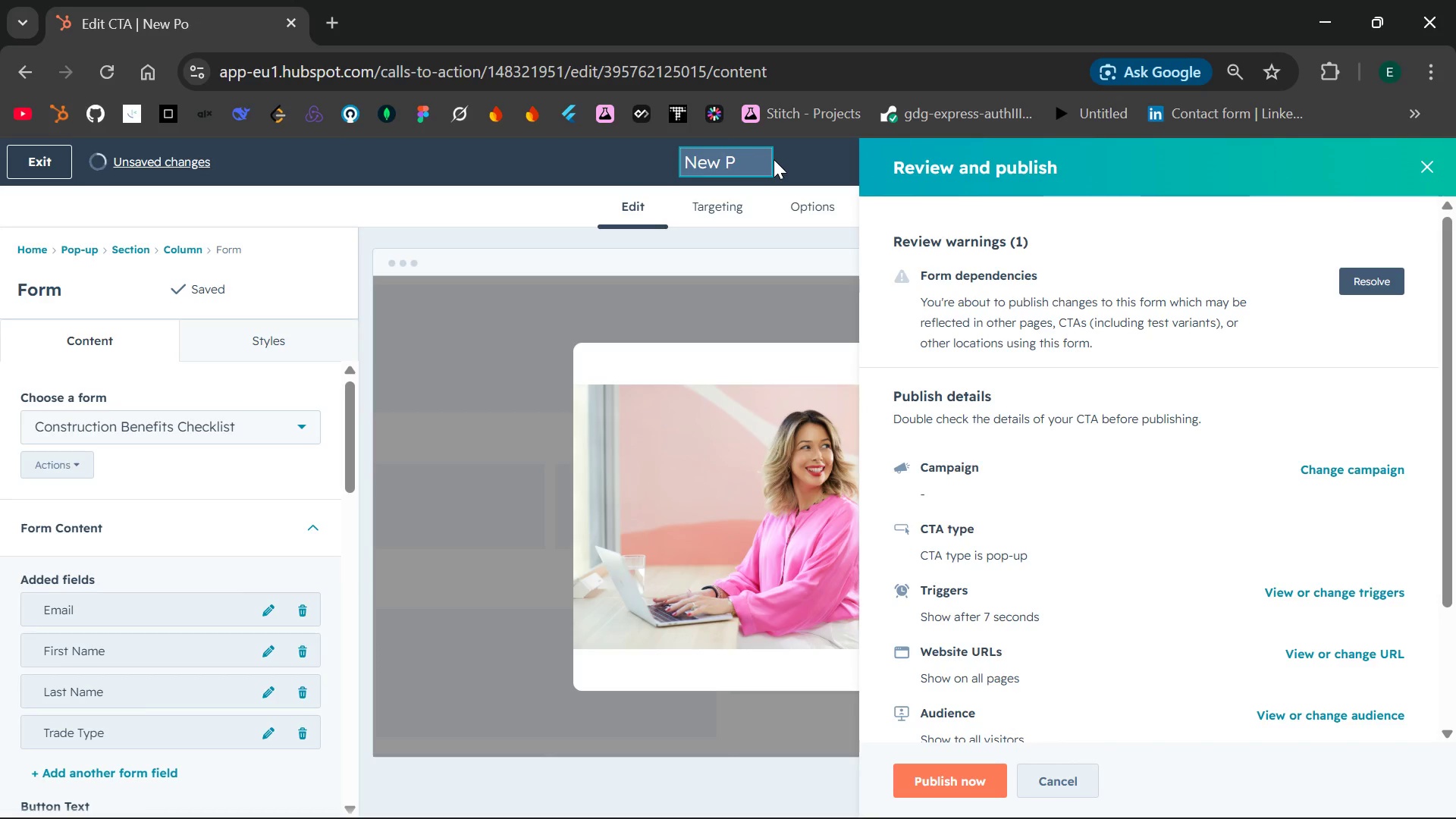 
key(Backspace)
key(Backspace)
key(Backspace)
type(ch)
key(Backspace)
type(oc)
key(Backspace)
key(Backspace)
key(Backspace)
type(constrution-h)
key(Backspace)
key(Backspace)
type(be)
key(Backspace)
key(Backspace)
type(Benefit-C)
key(Backspace)
type(Checlkkllist-pop up)
key(Backspace)
key(Backspace)
type(-up)
 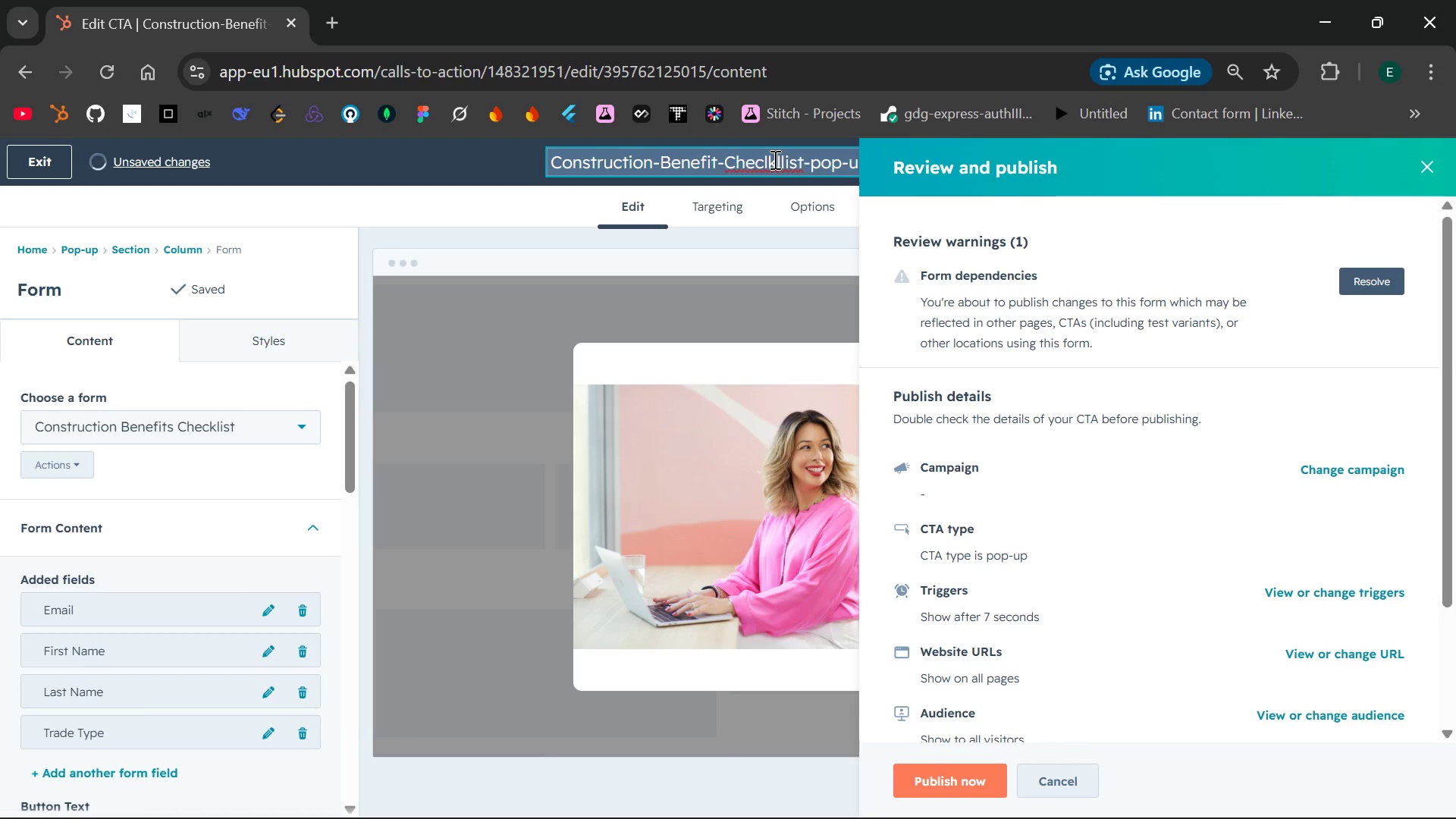 
double_click([776, 163])
 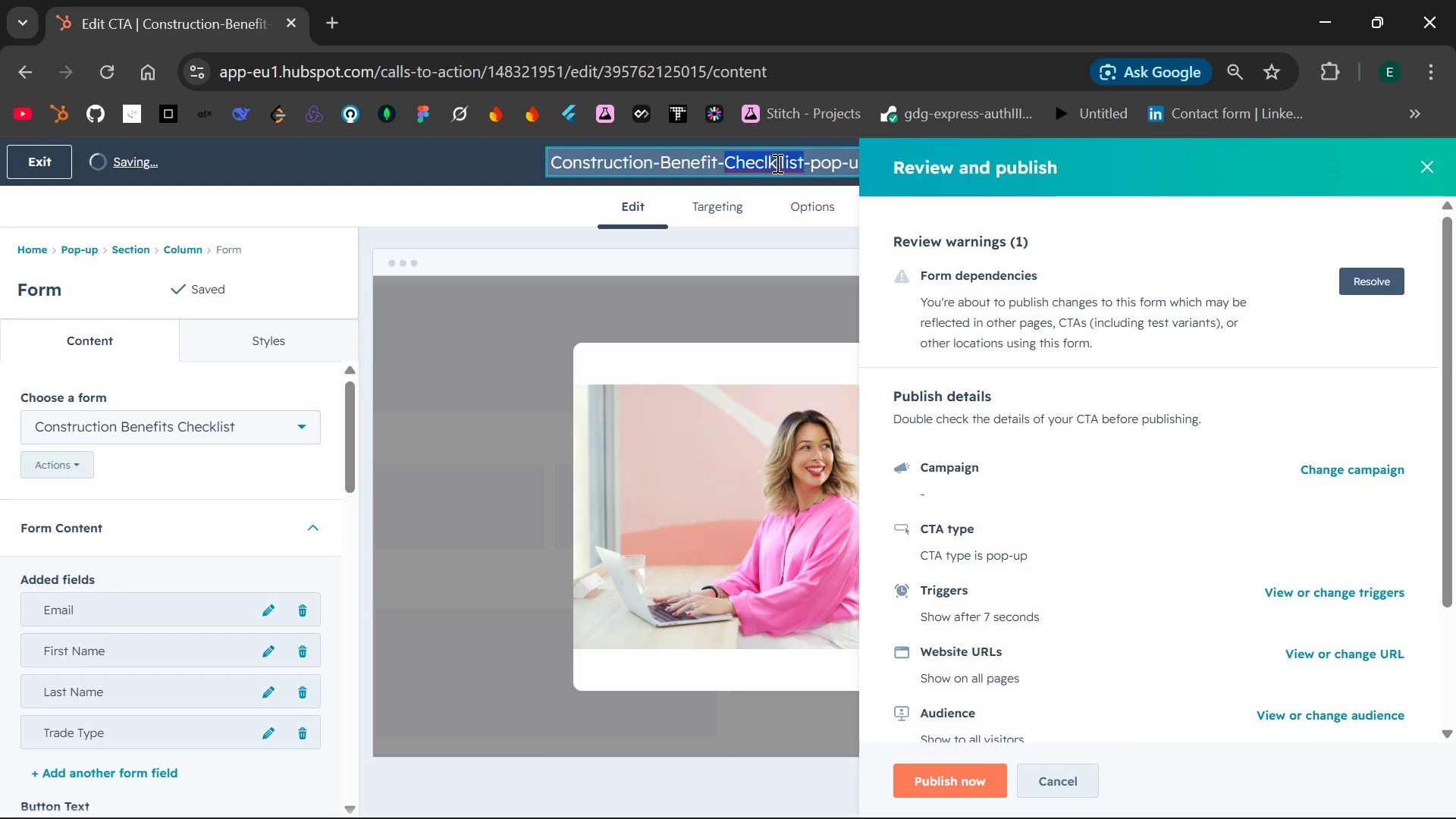 
type(Checklist )
key(Backspace)
 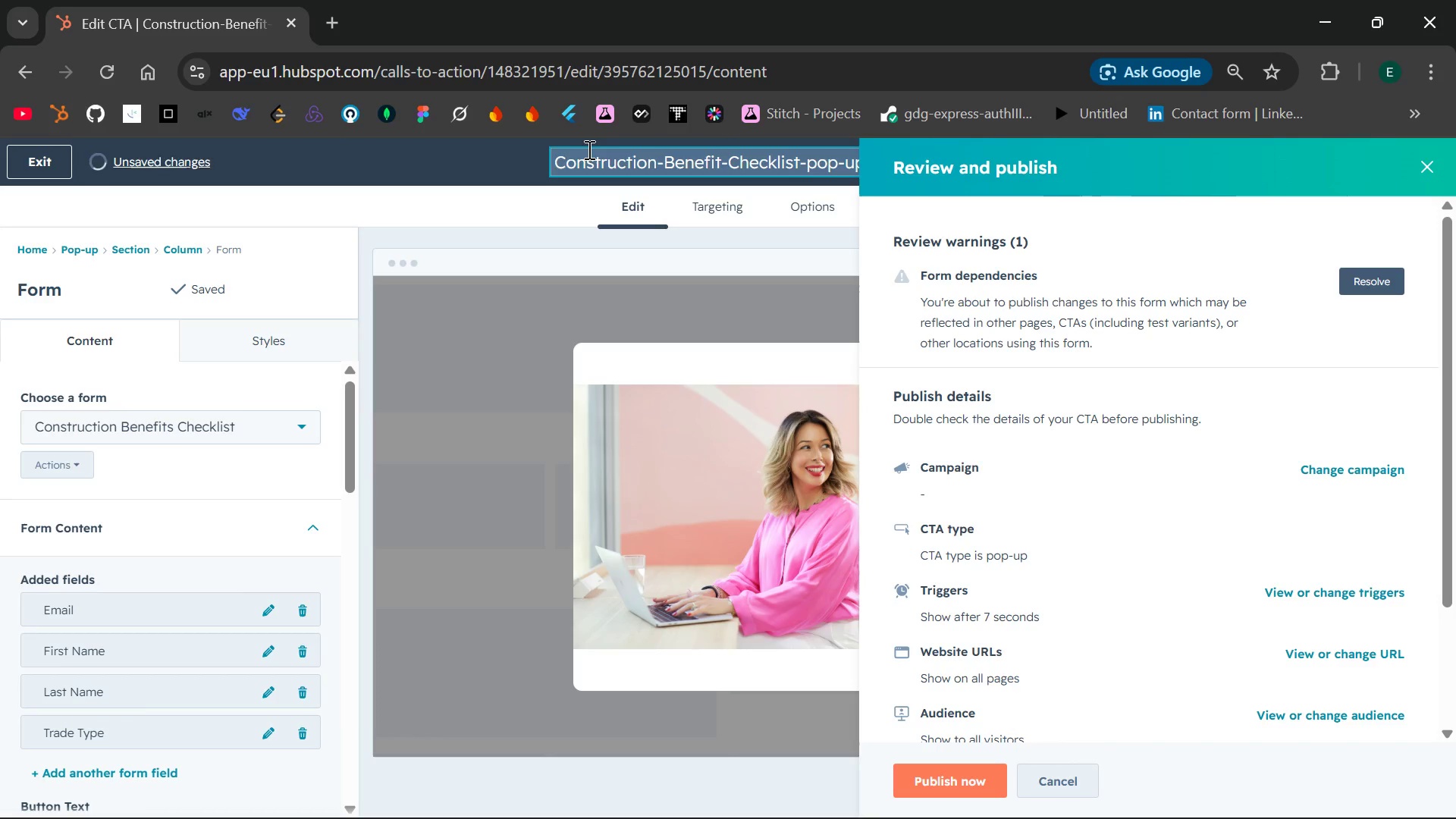 
left_click([512, 151])
 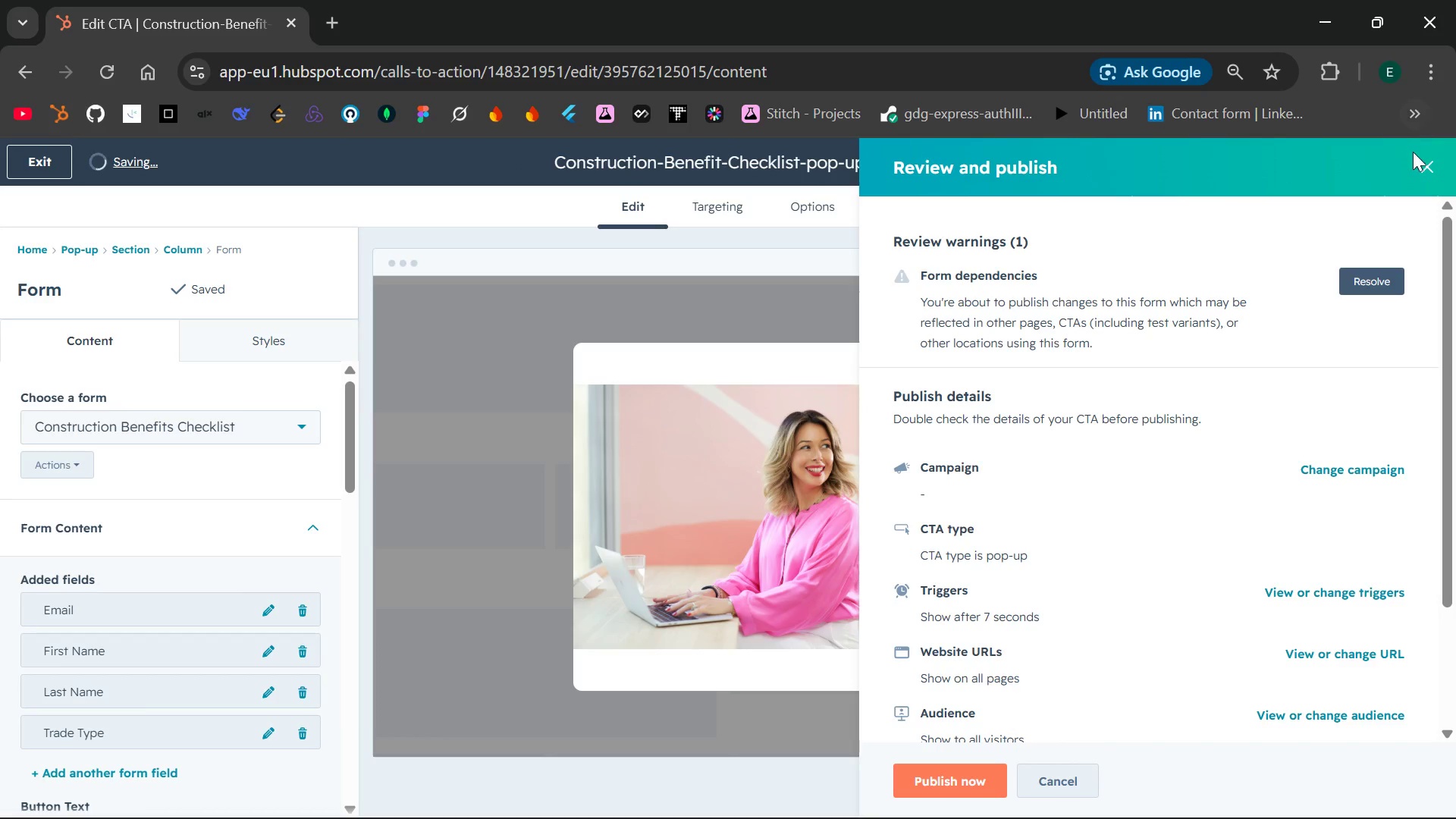 
left_click([1413, 160])
 